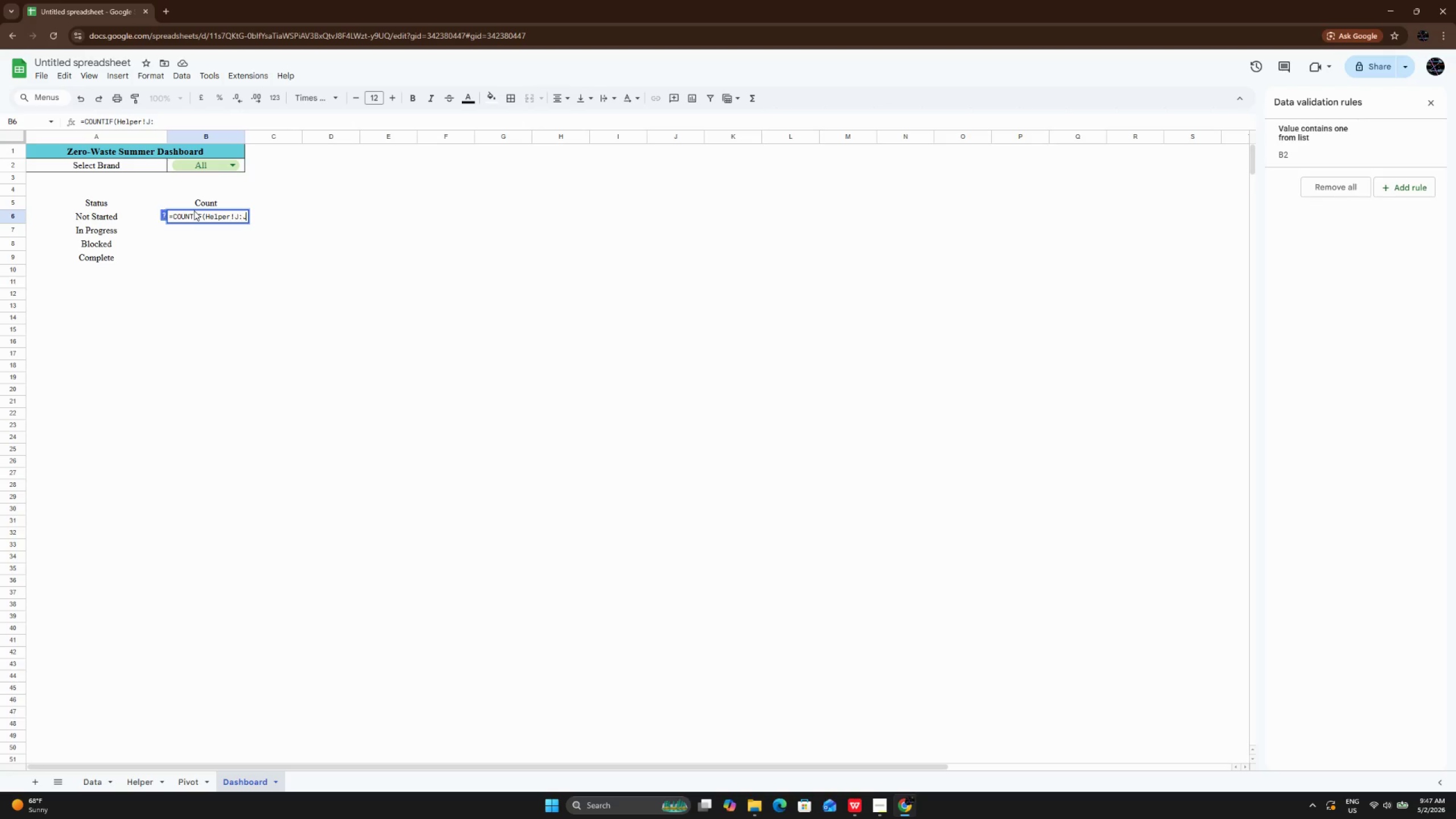 
key(J)
 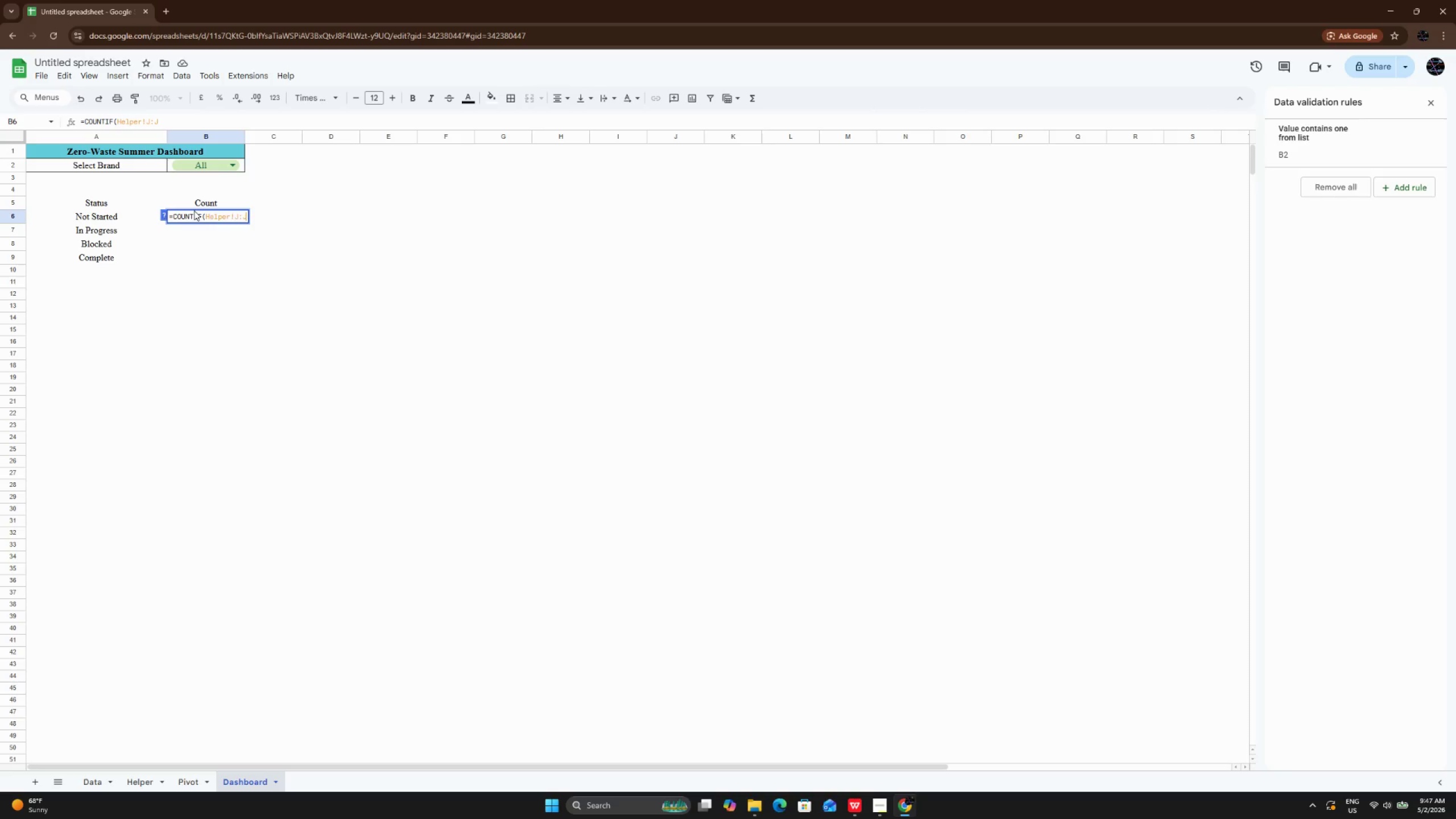 
key(Comma)
 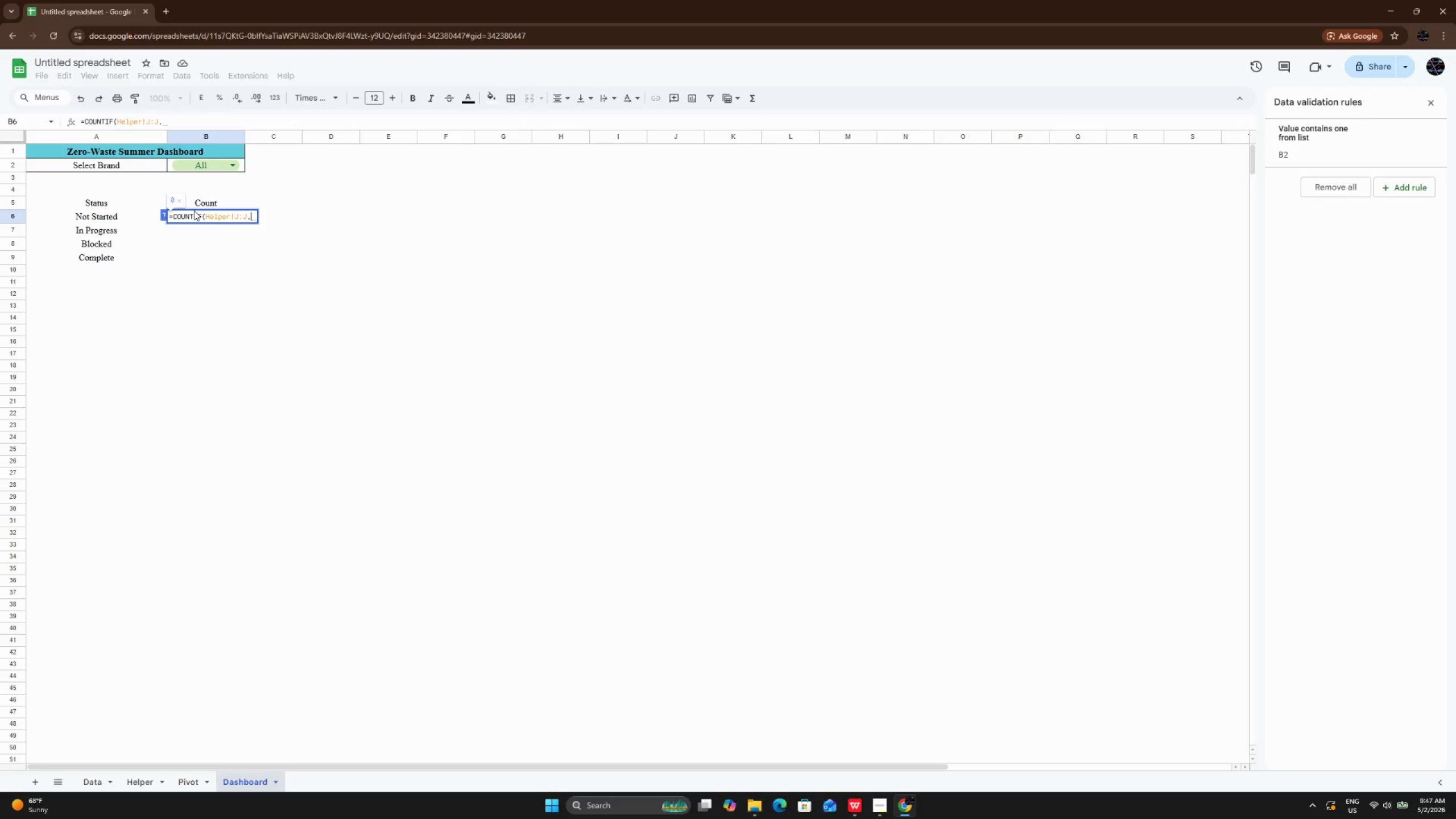 
key(Shift+Quote)
 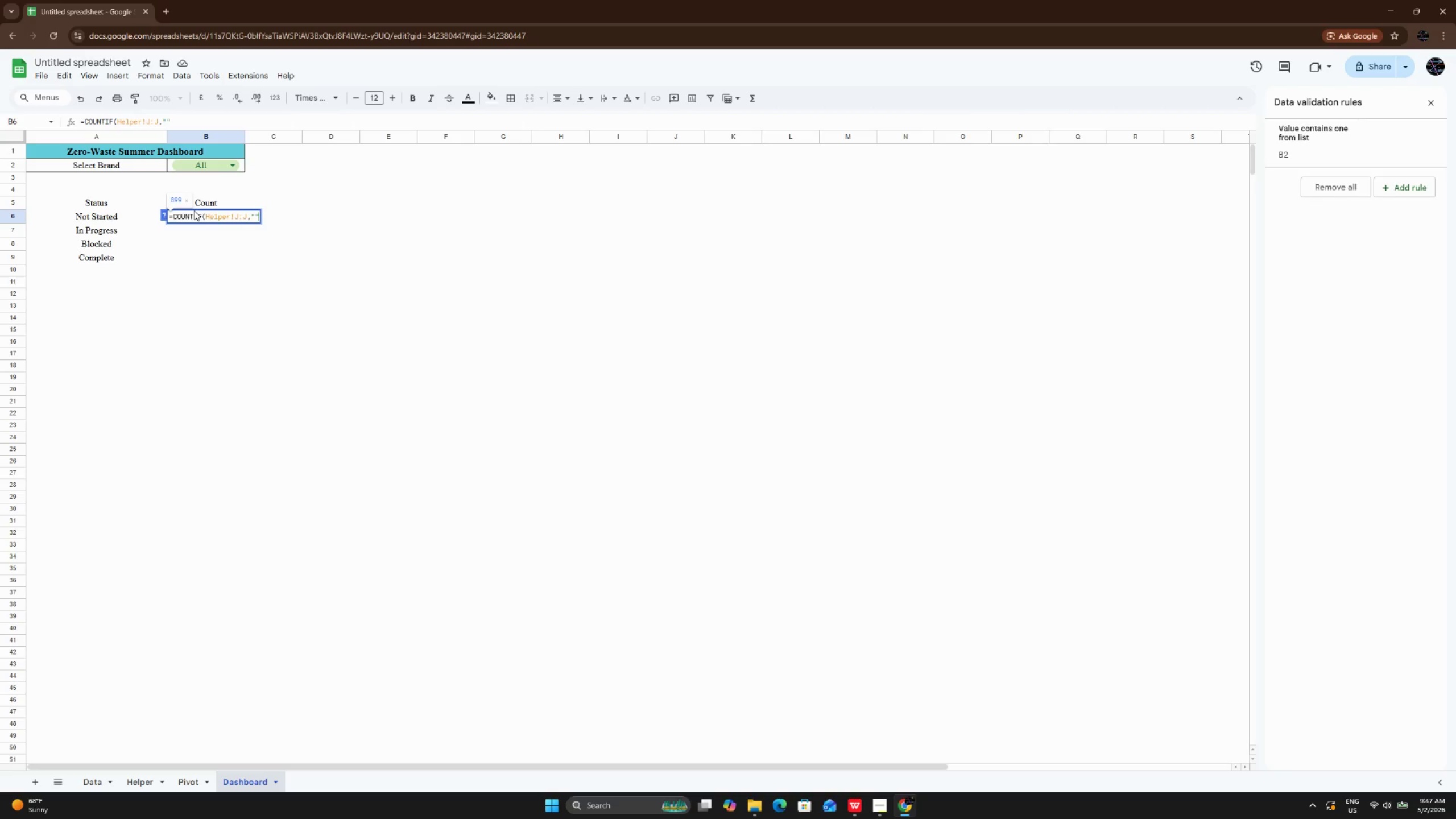 
key(Shift+Quote)
 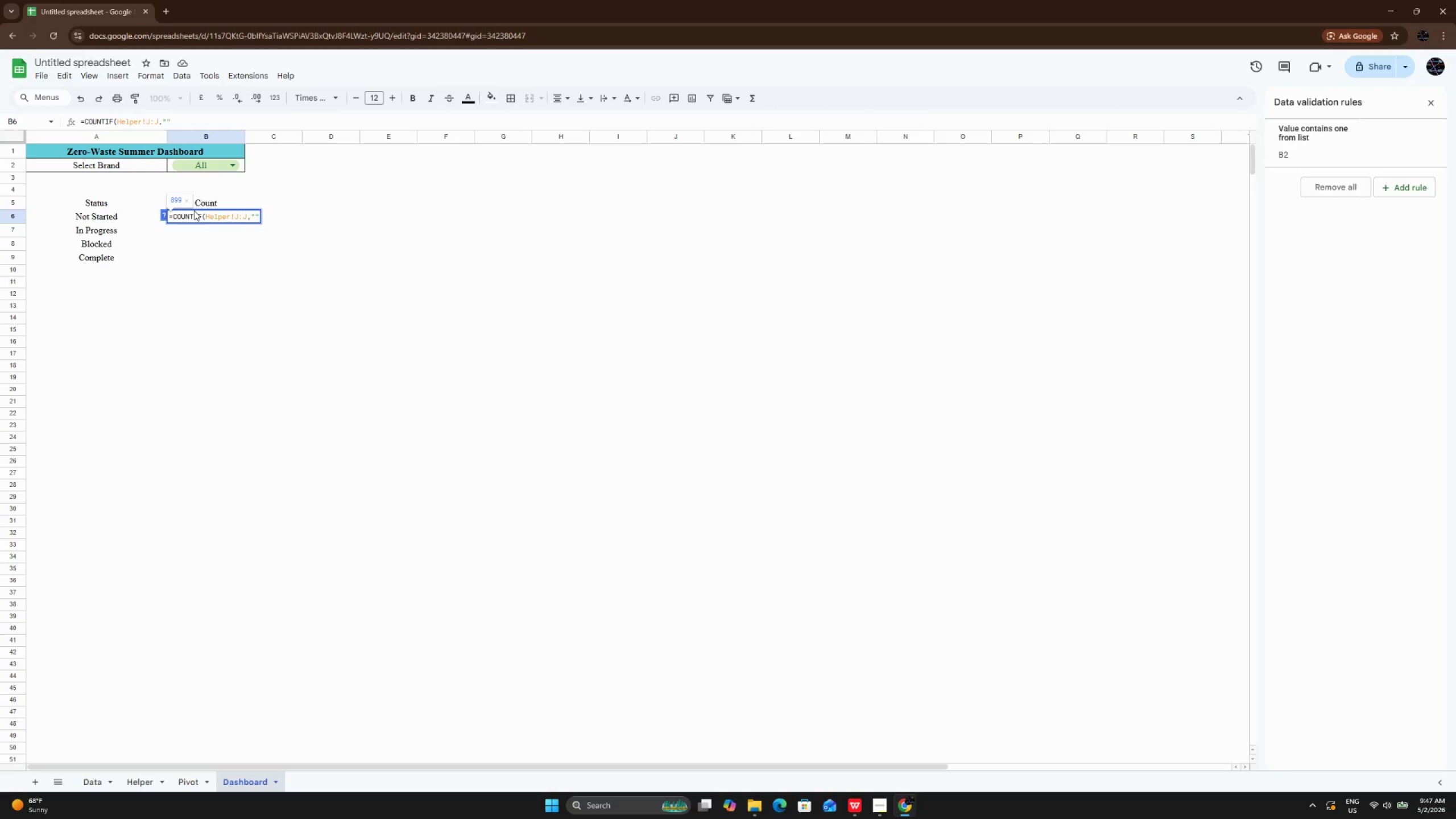 
key(ArrowLeft)
 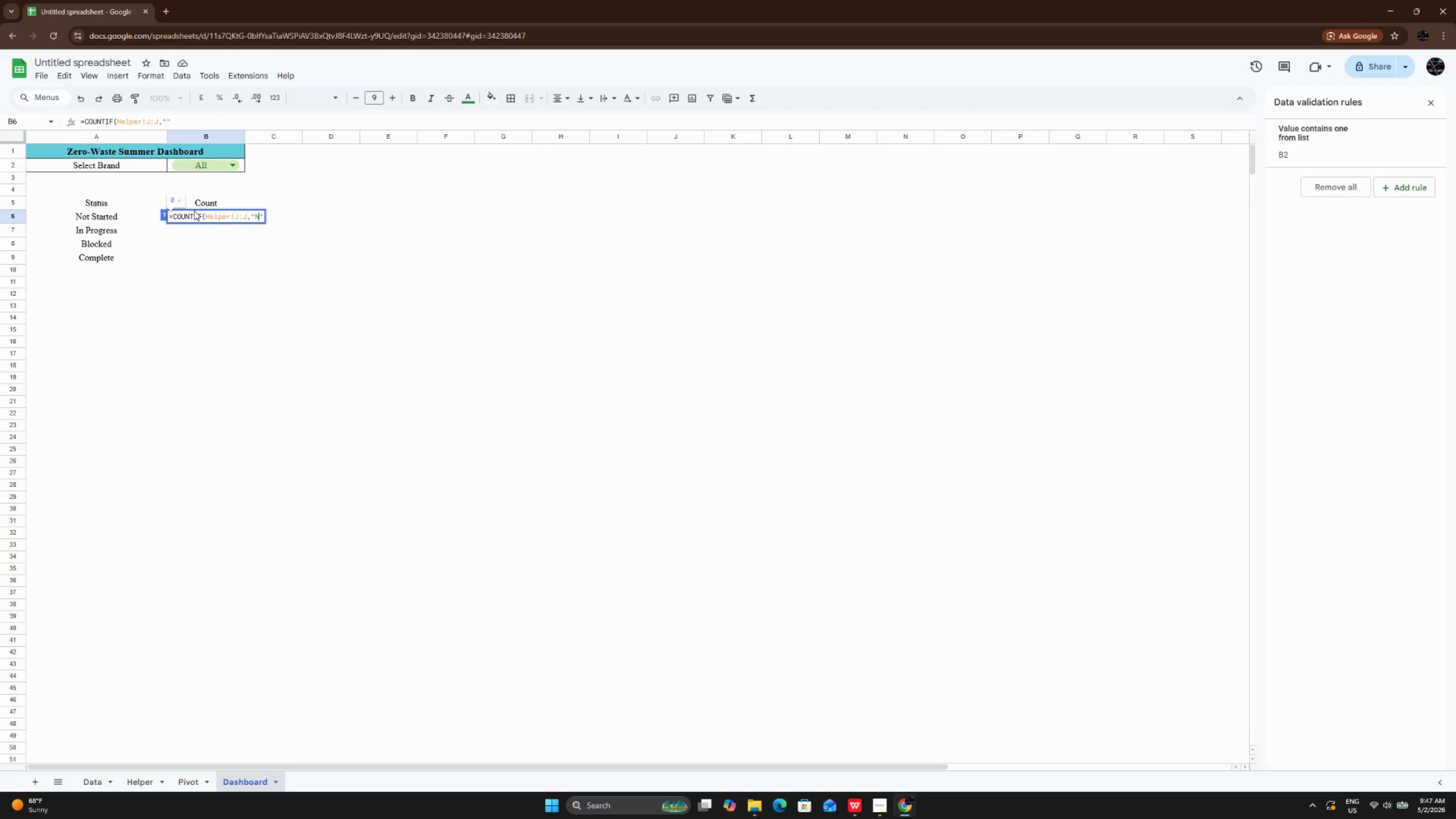 
type(Not Start)
 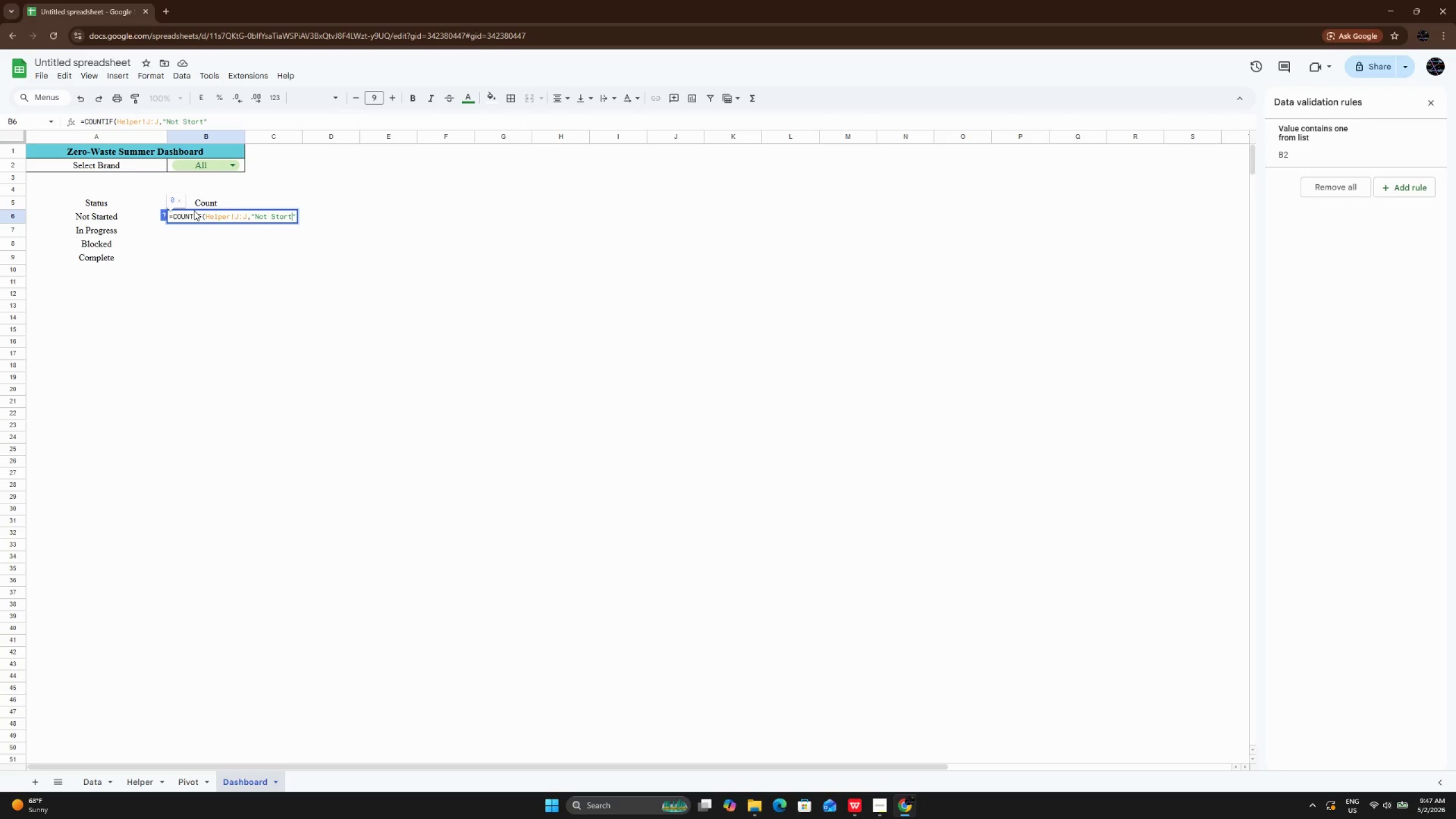 
type(ed)
 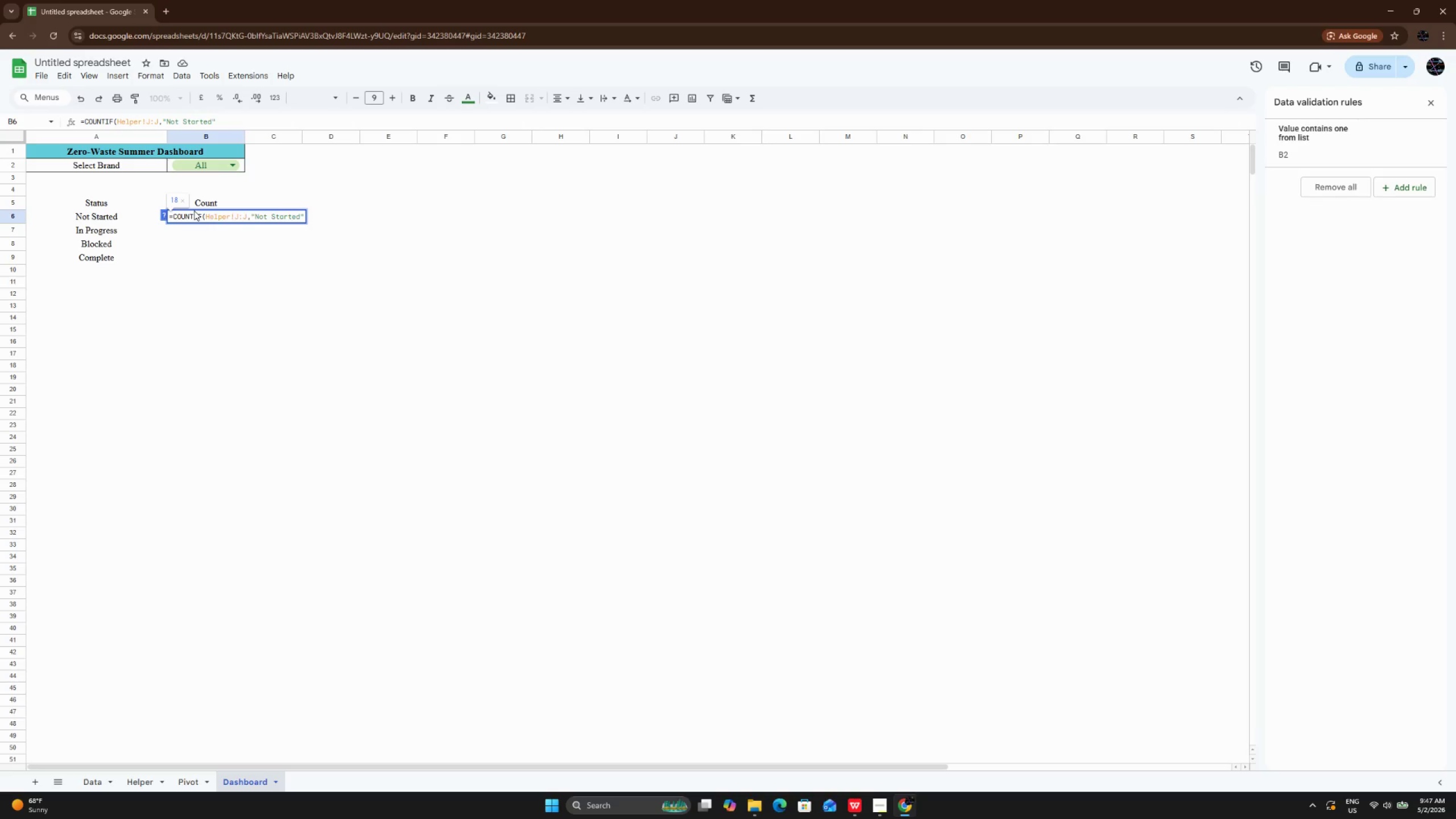 
key(ArrowRight)
 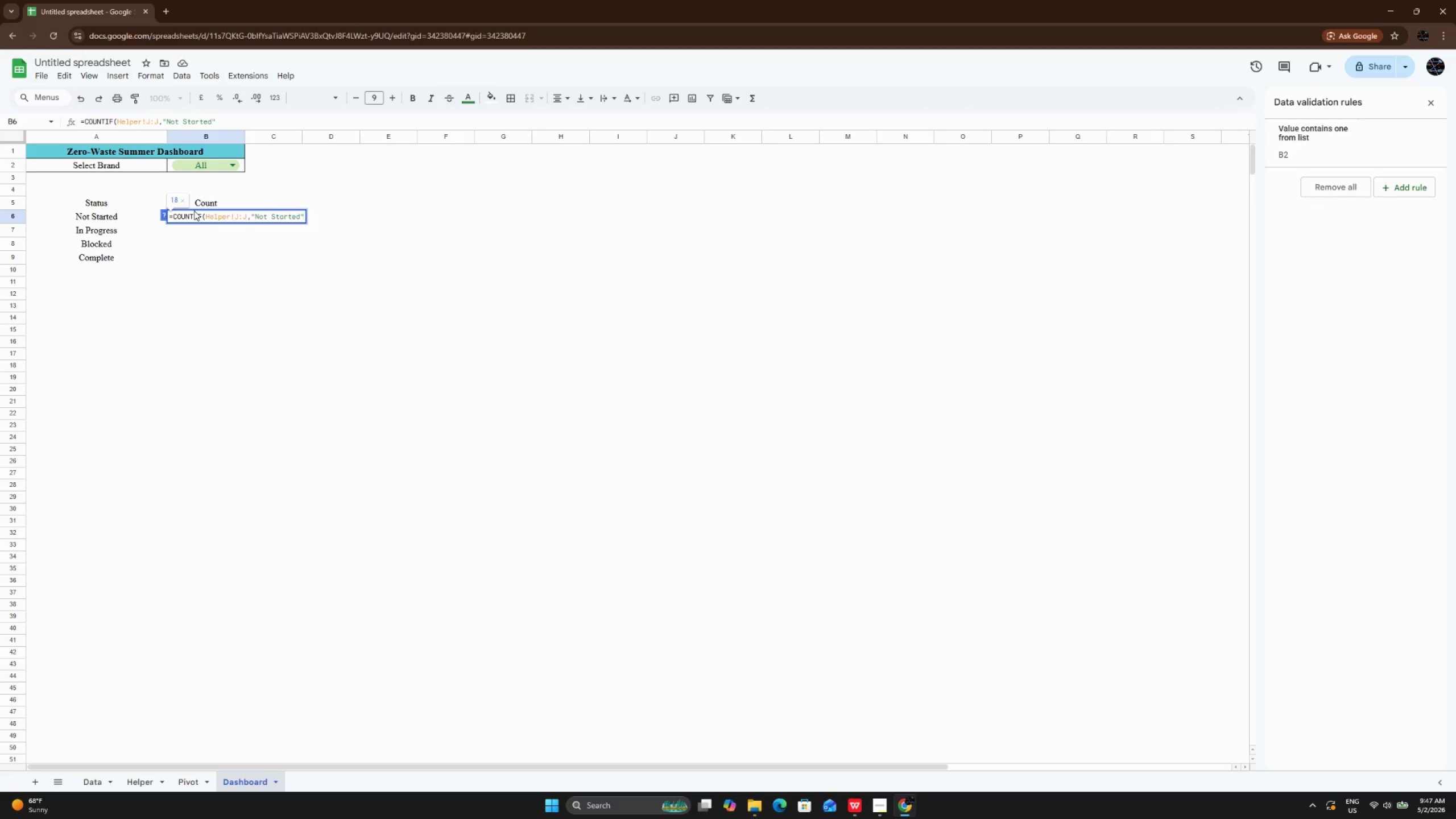 
key(Shift+0)
 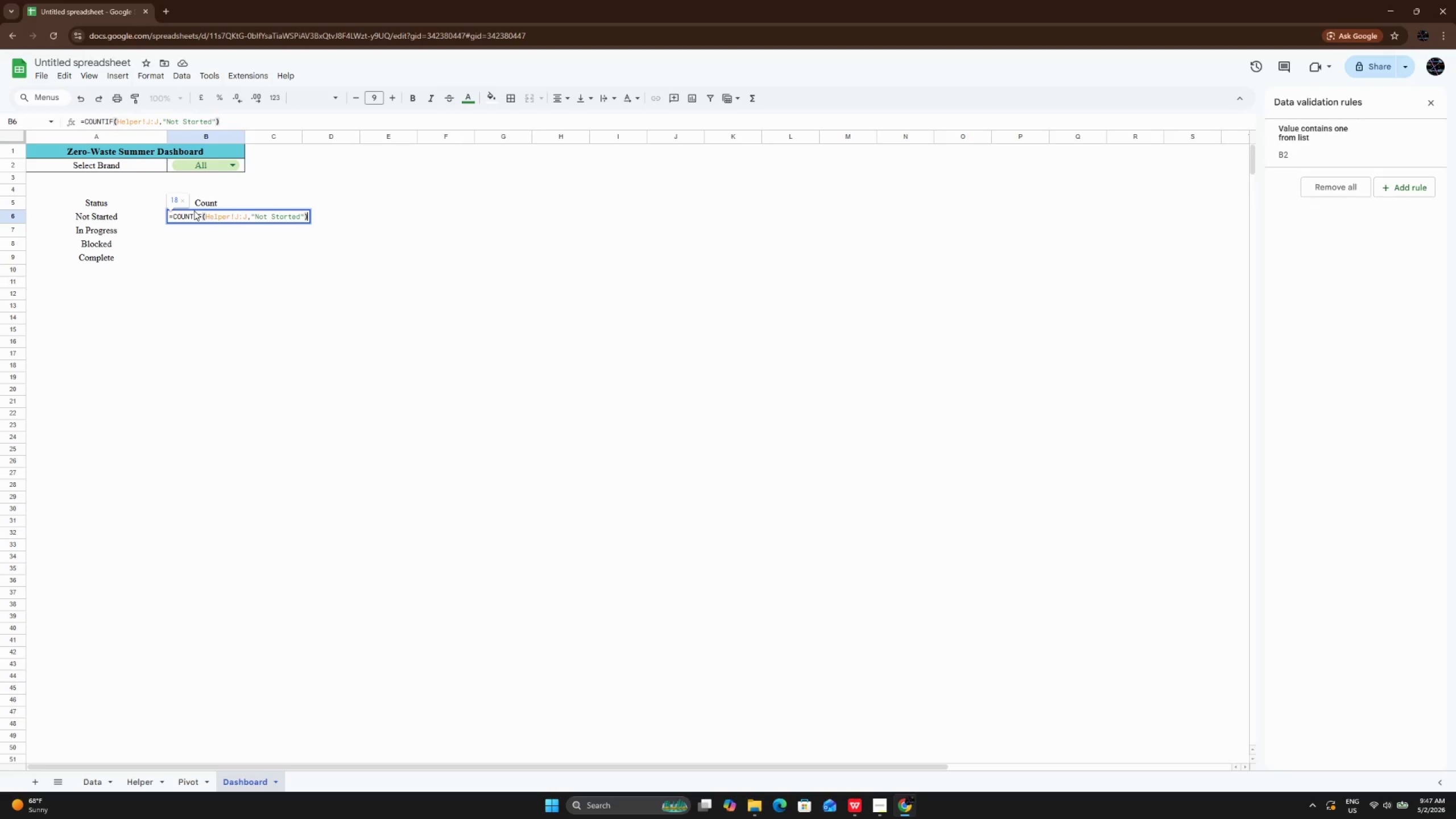 
key(Enter)
 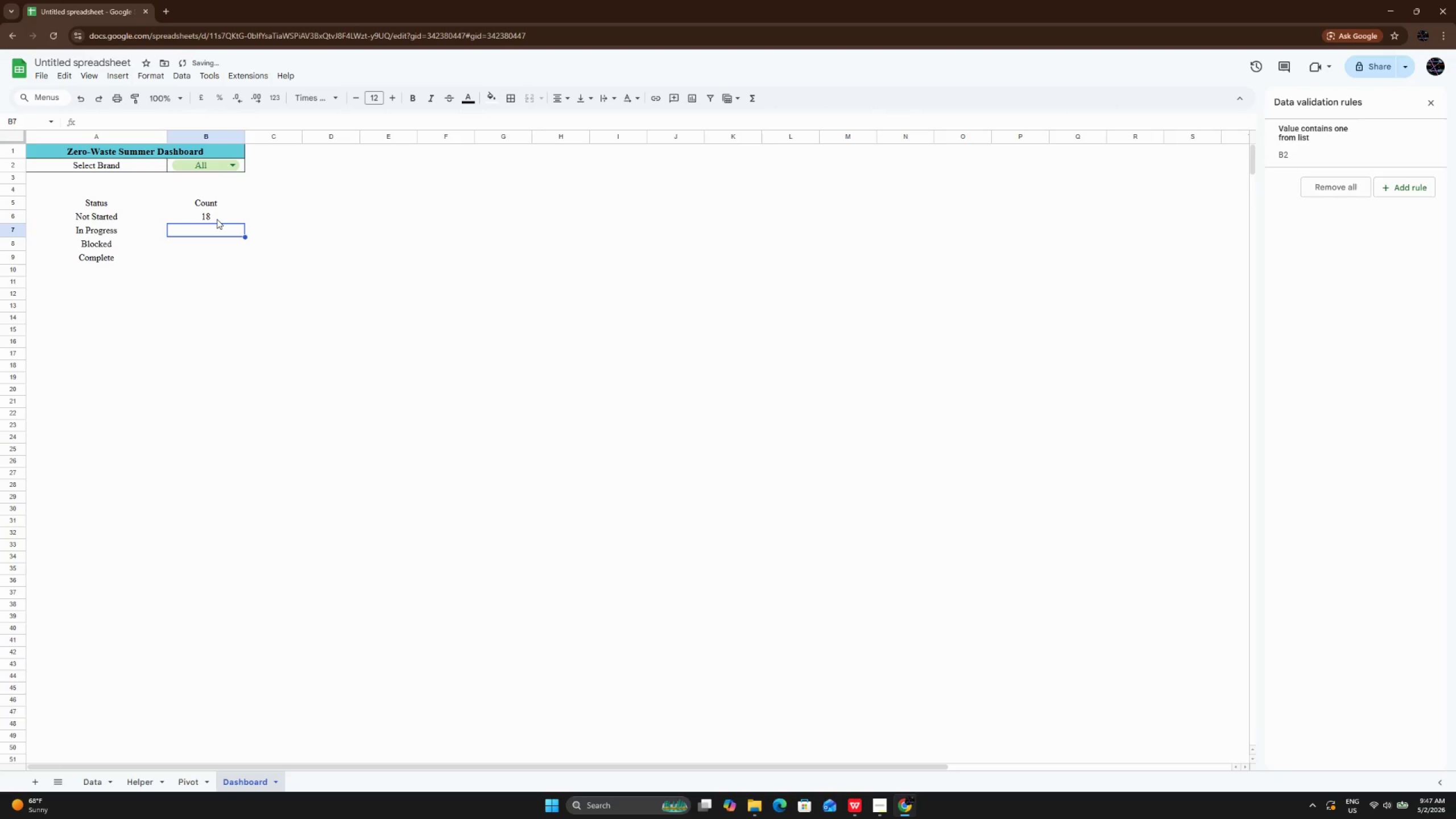 
left_click([217, 219])
 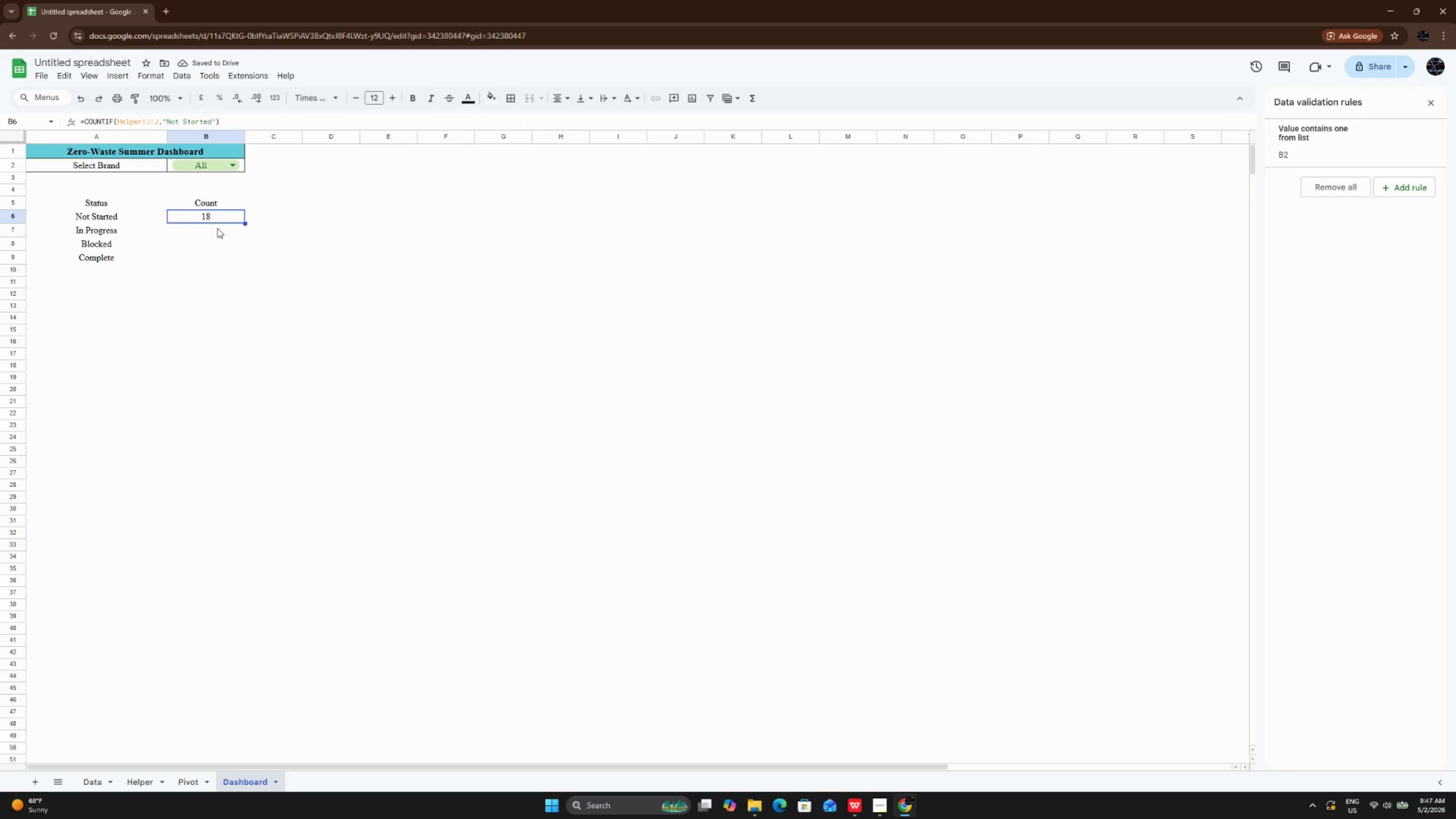 
double_click([217, 228])
 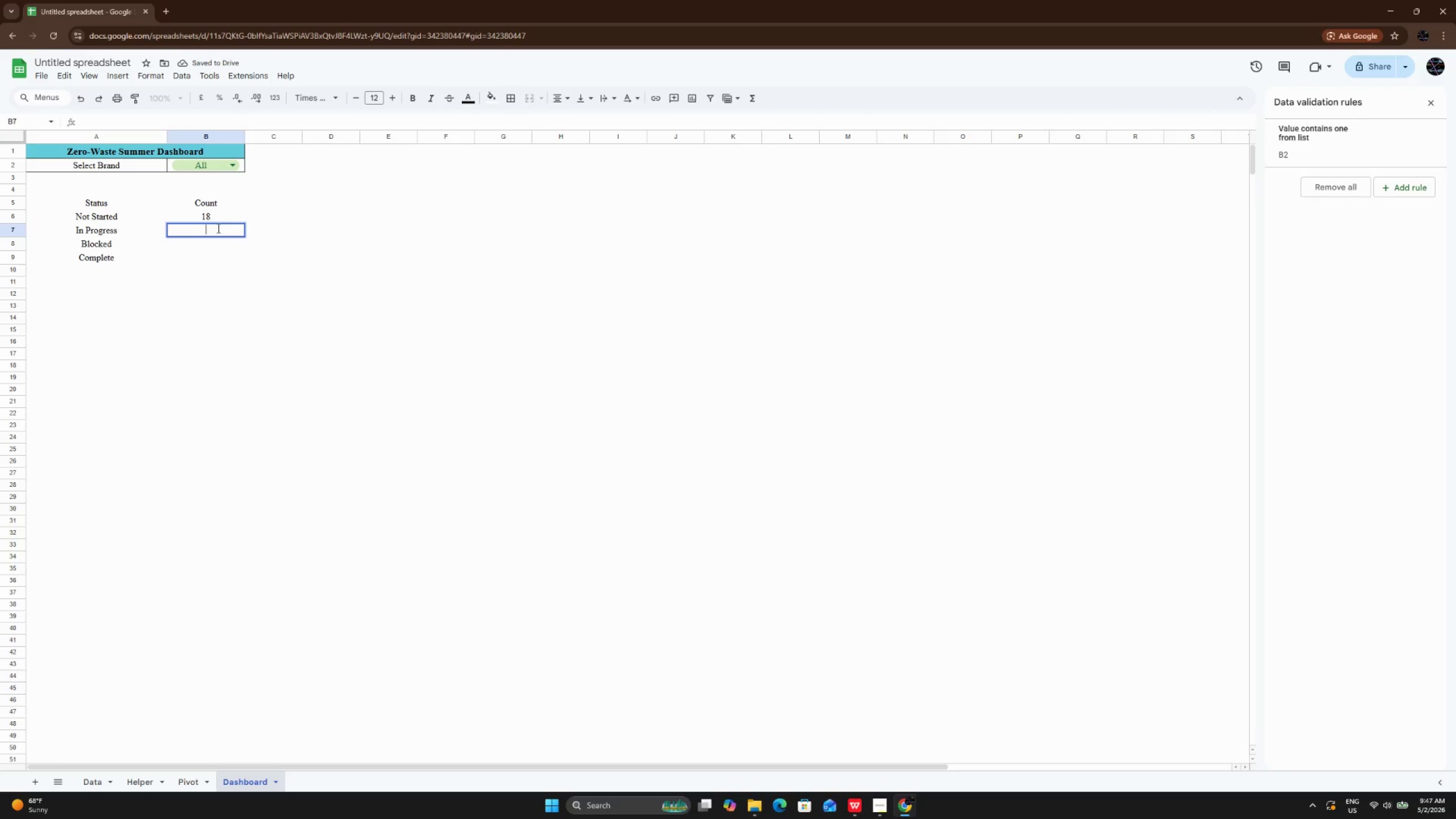 
type(=COUNT)
 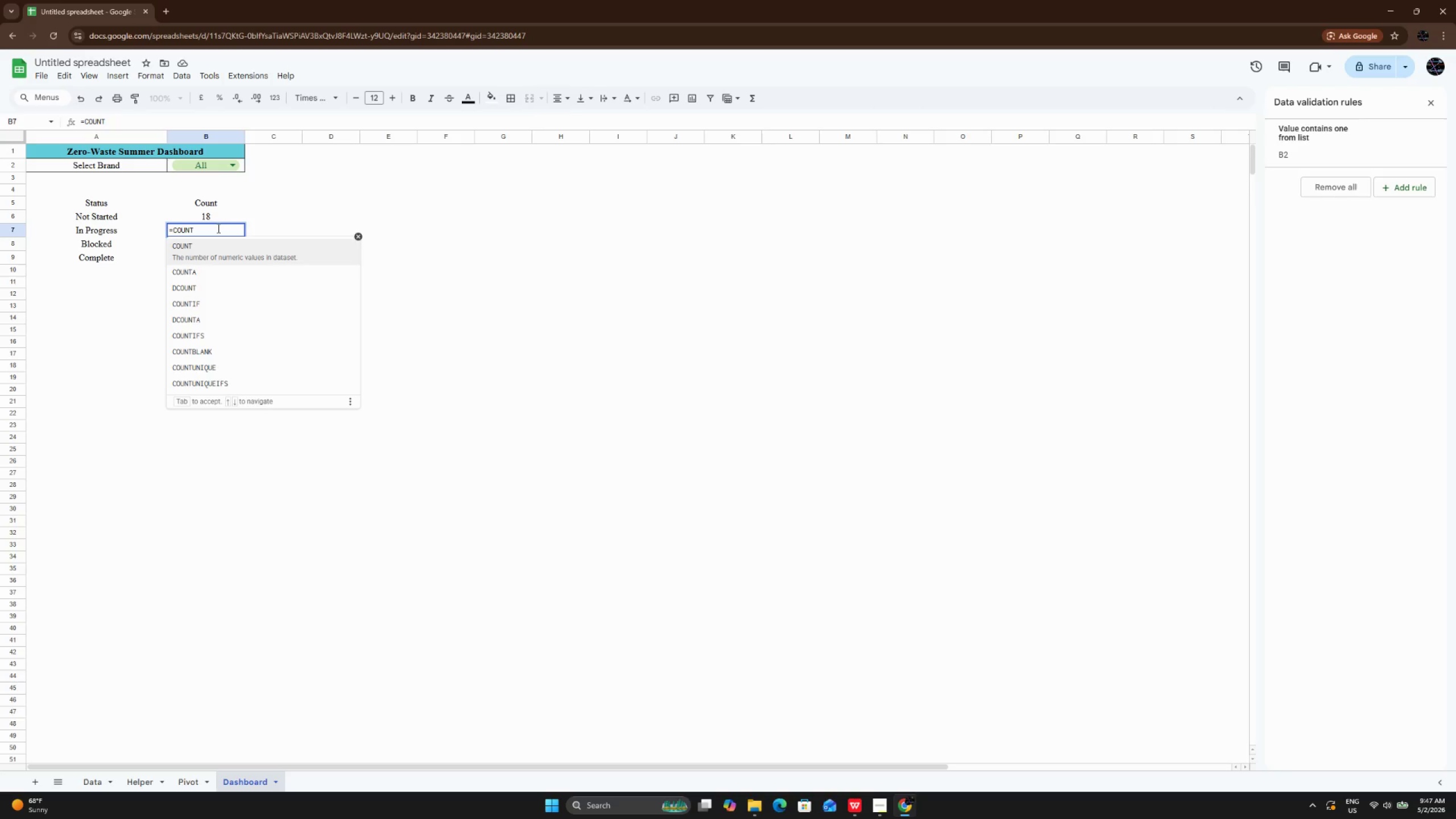 
type(IF)
 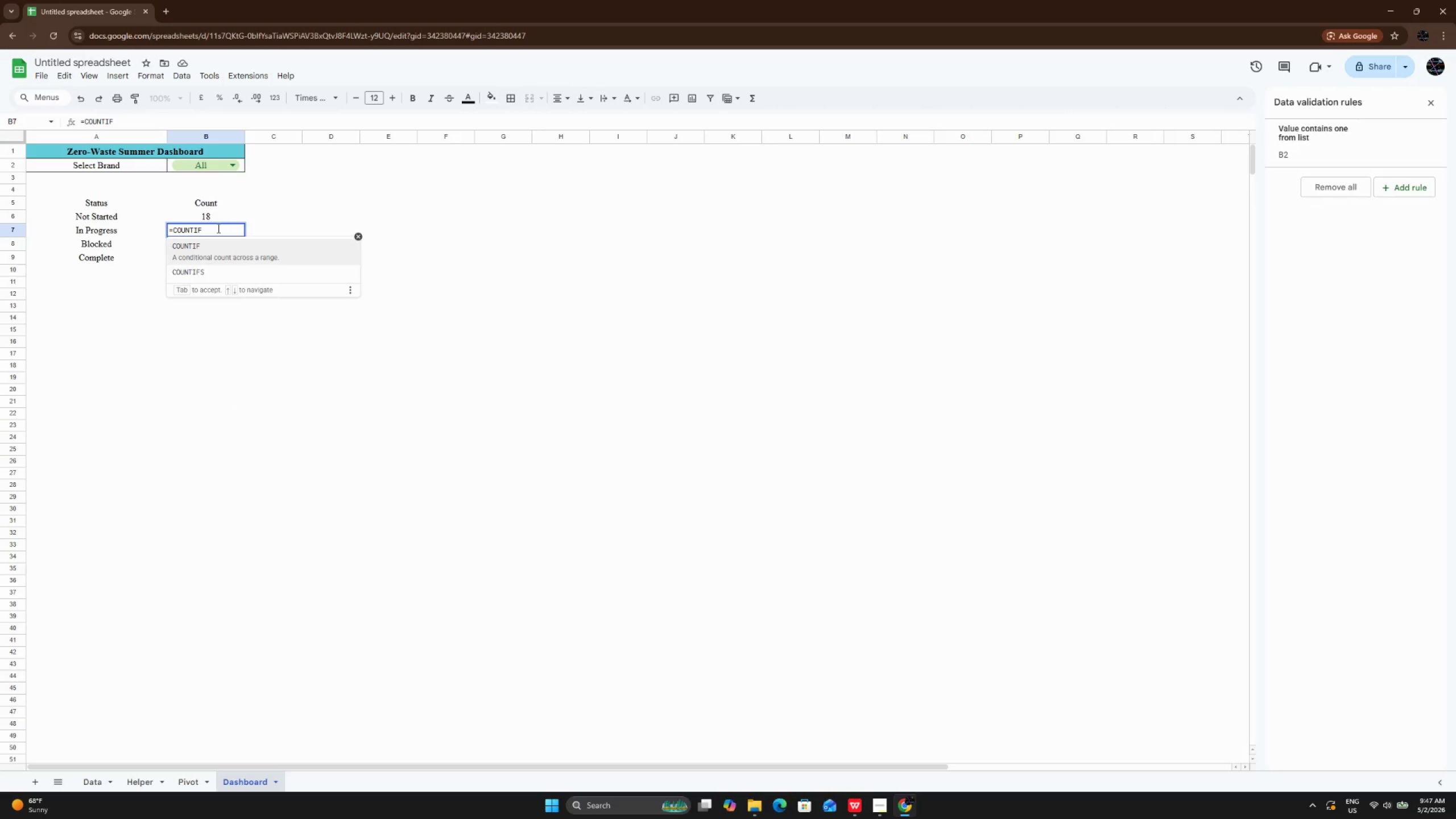 
wait(9.56)
 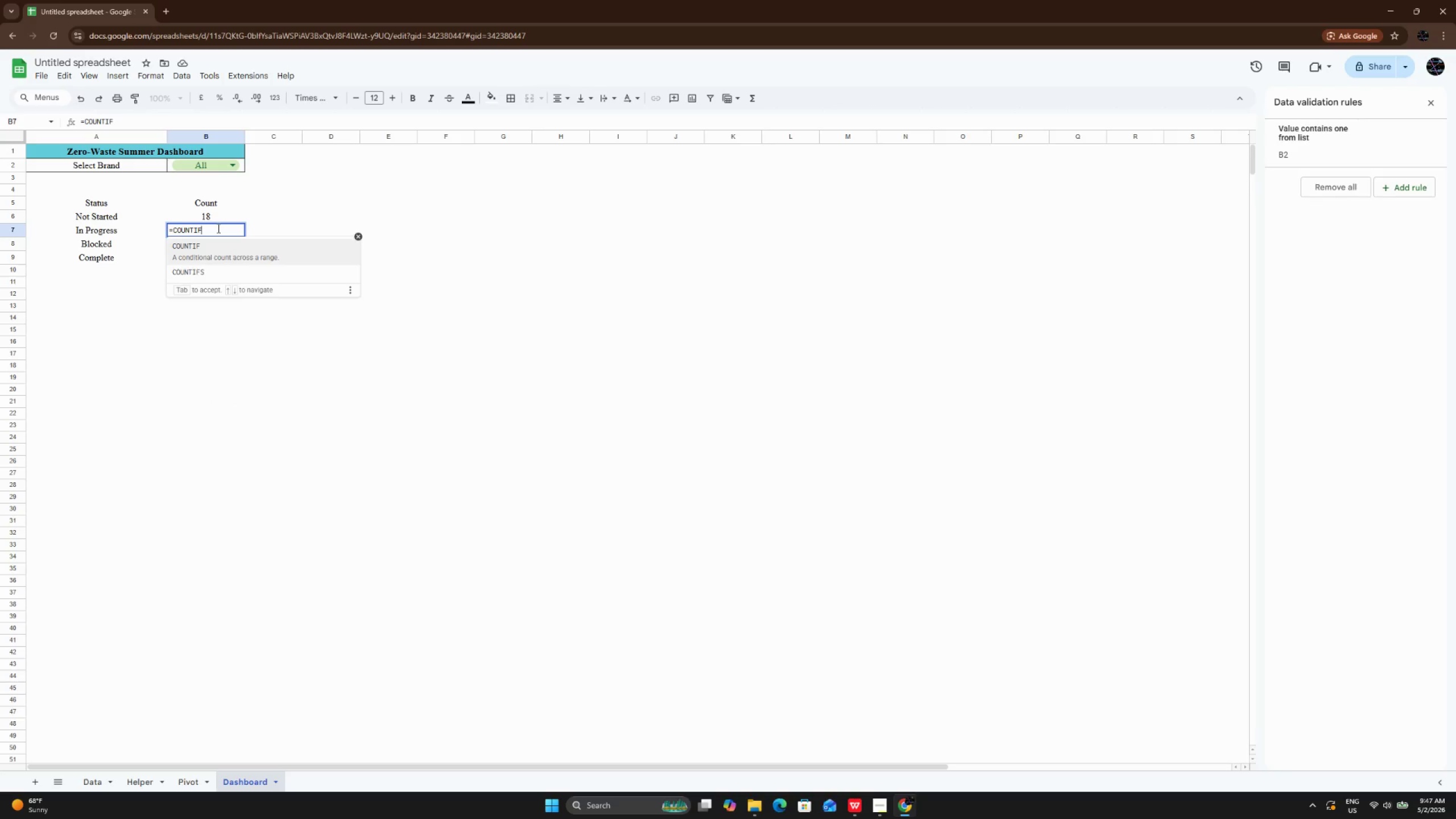 
type((Helper)
 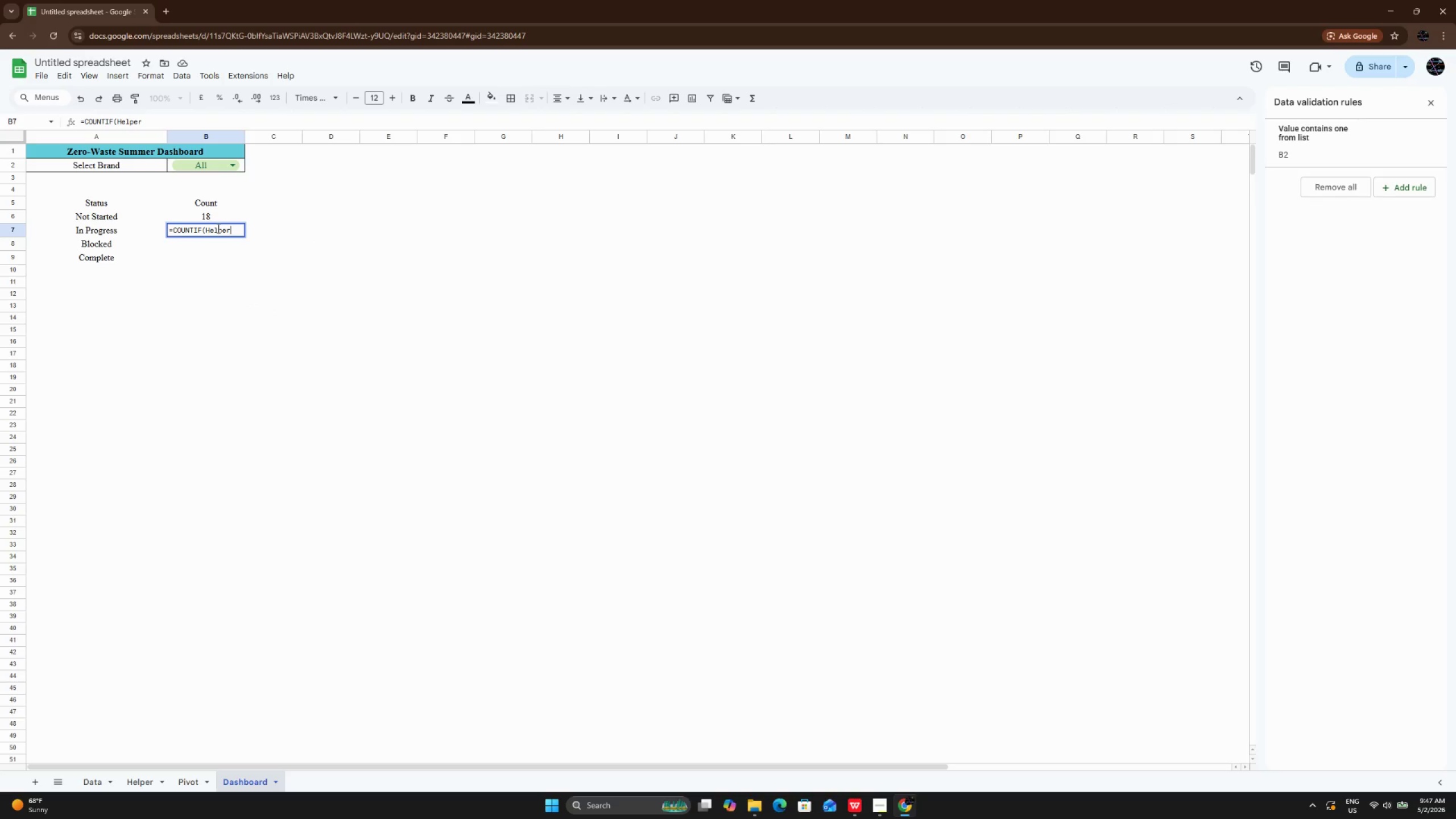 
key(Shift+1)
 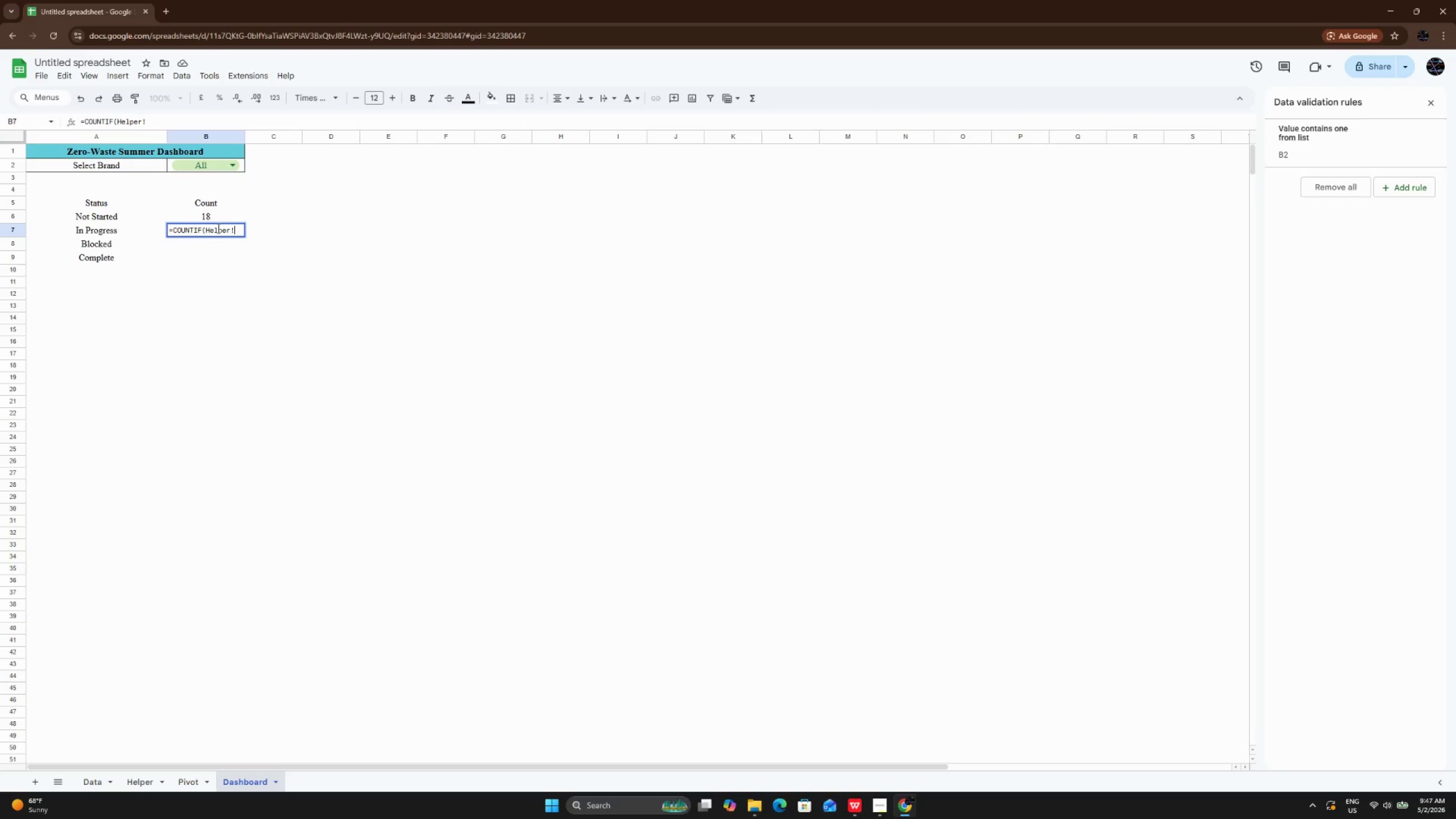 
key(CapsLock)
 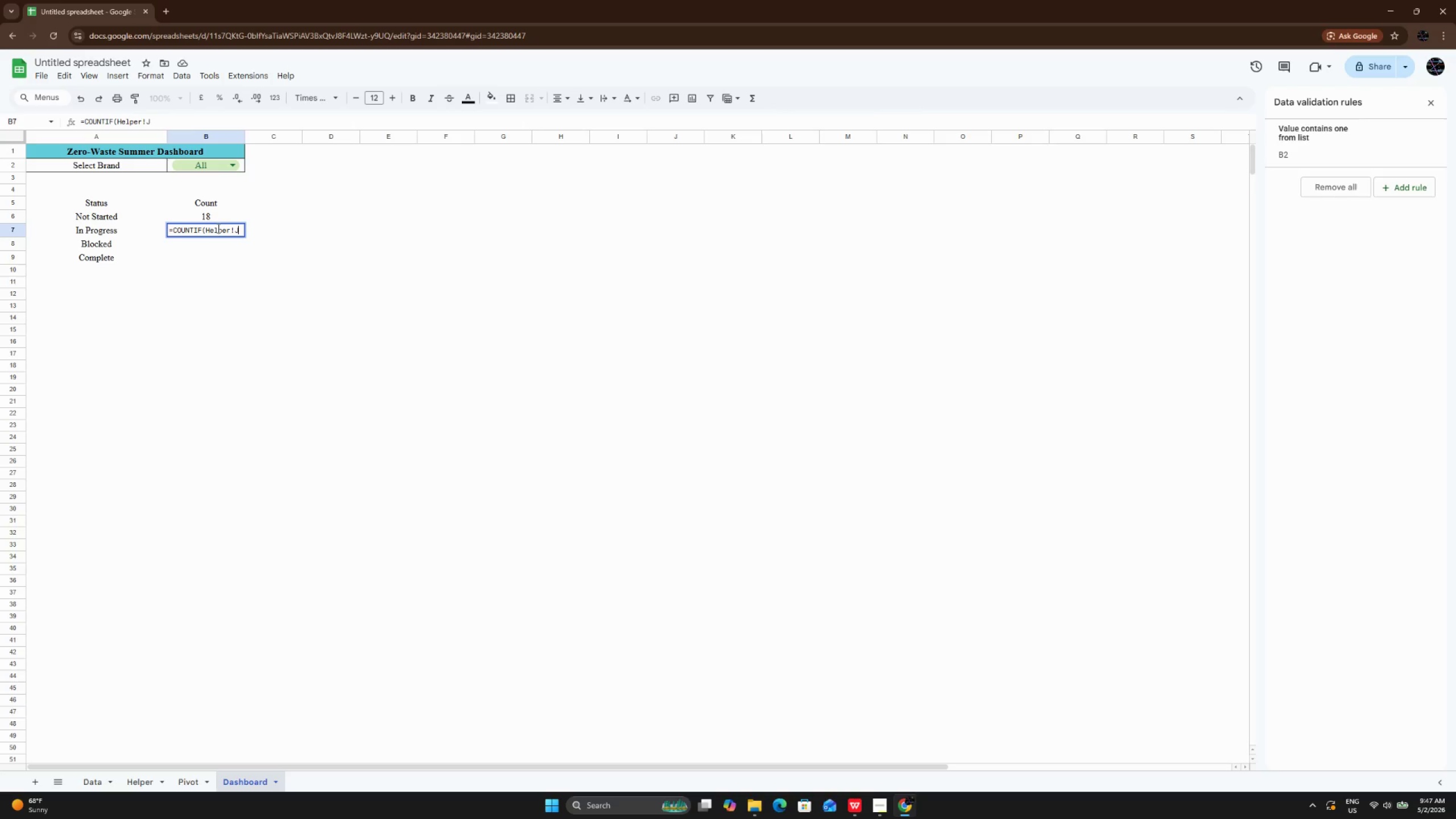 
key(J)
 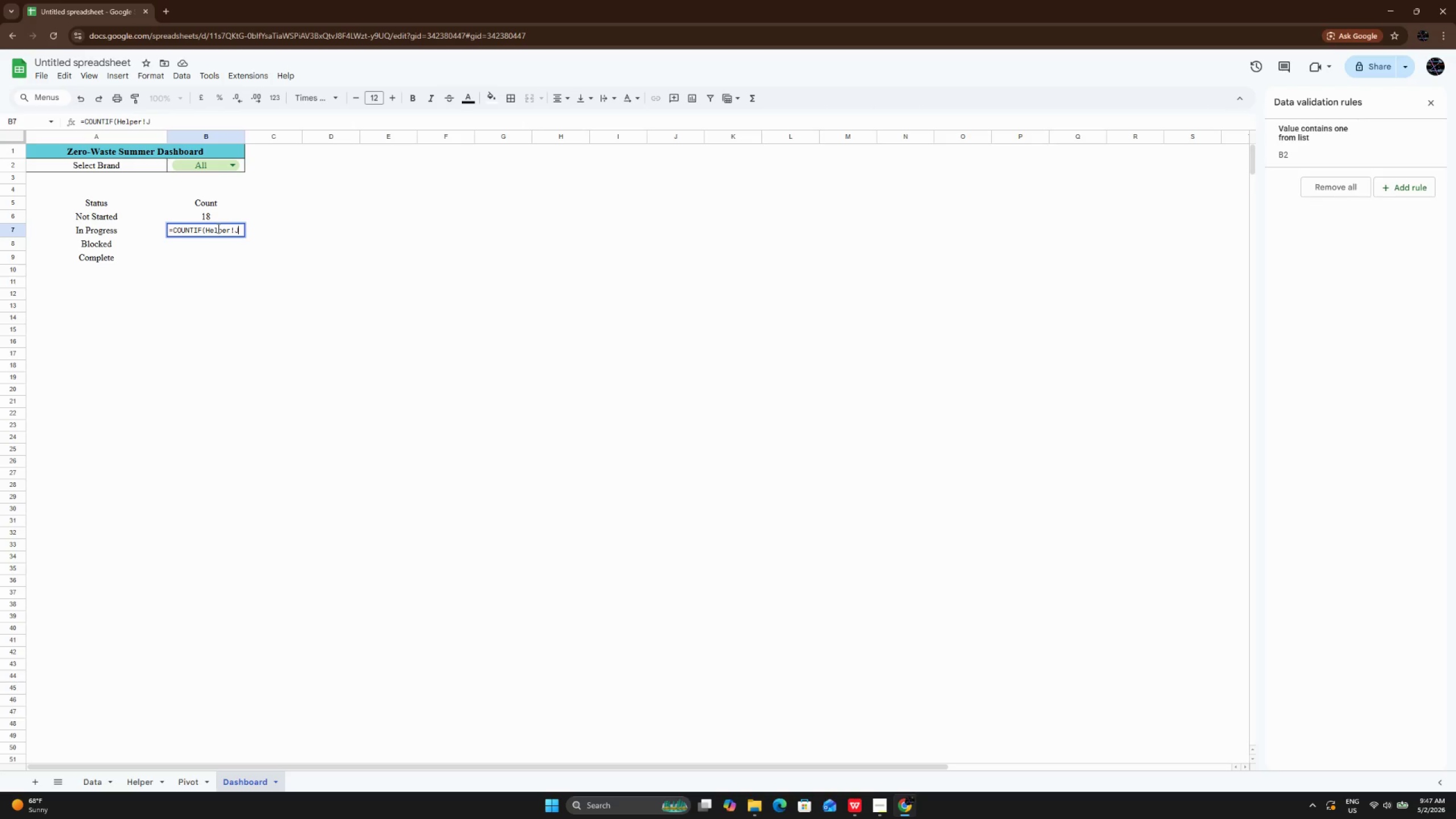 
key(Shift+Semicolon)
 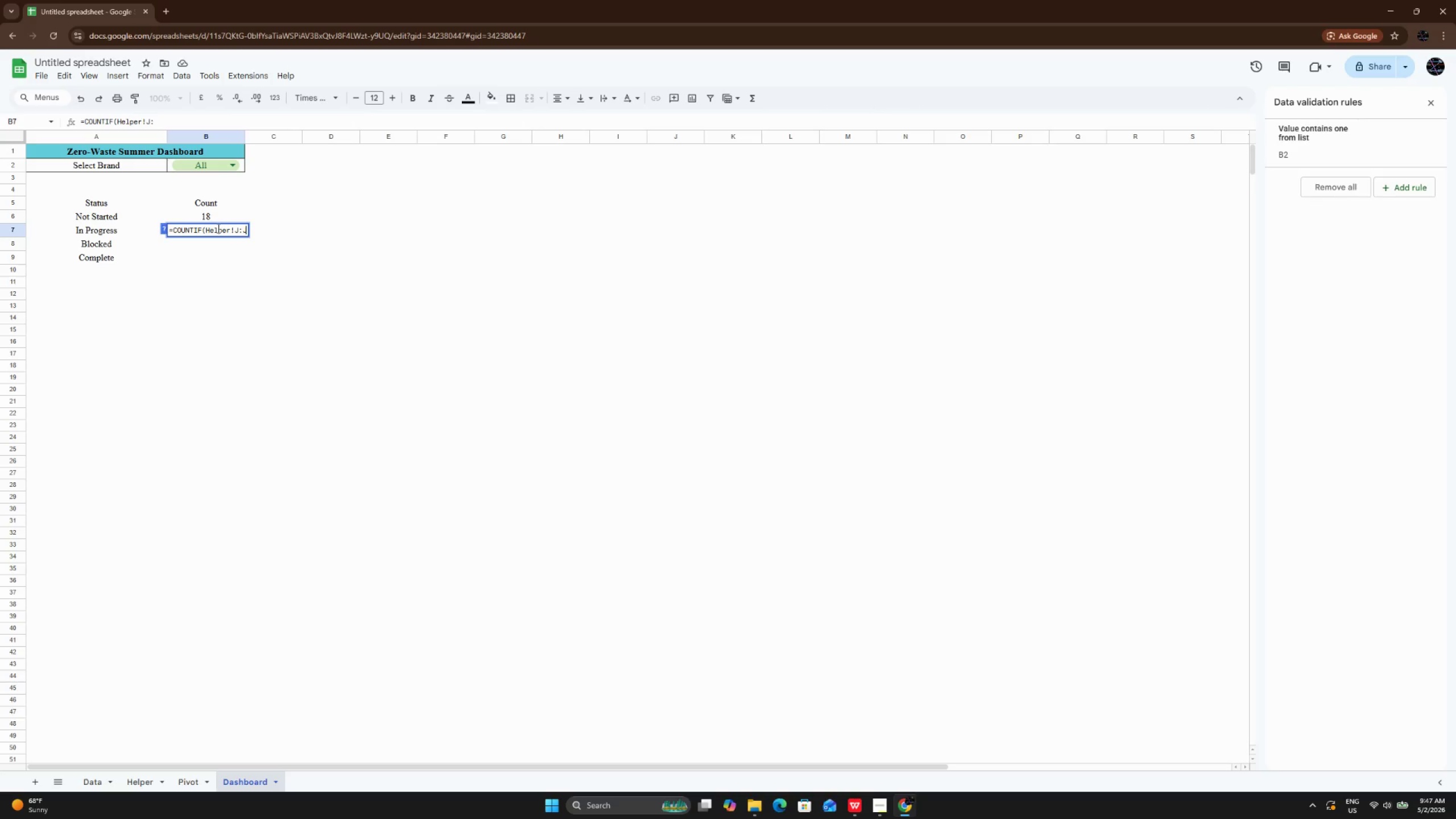 
key(J)
 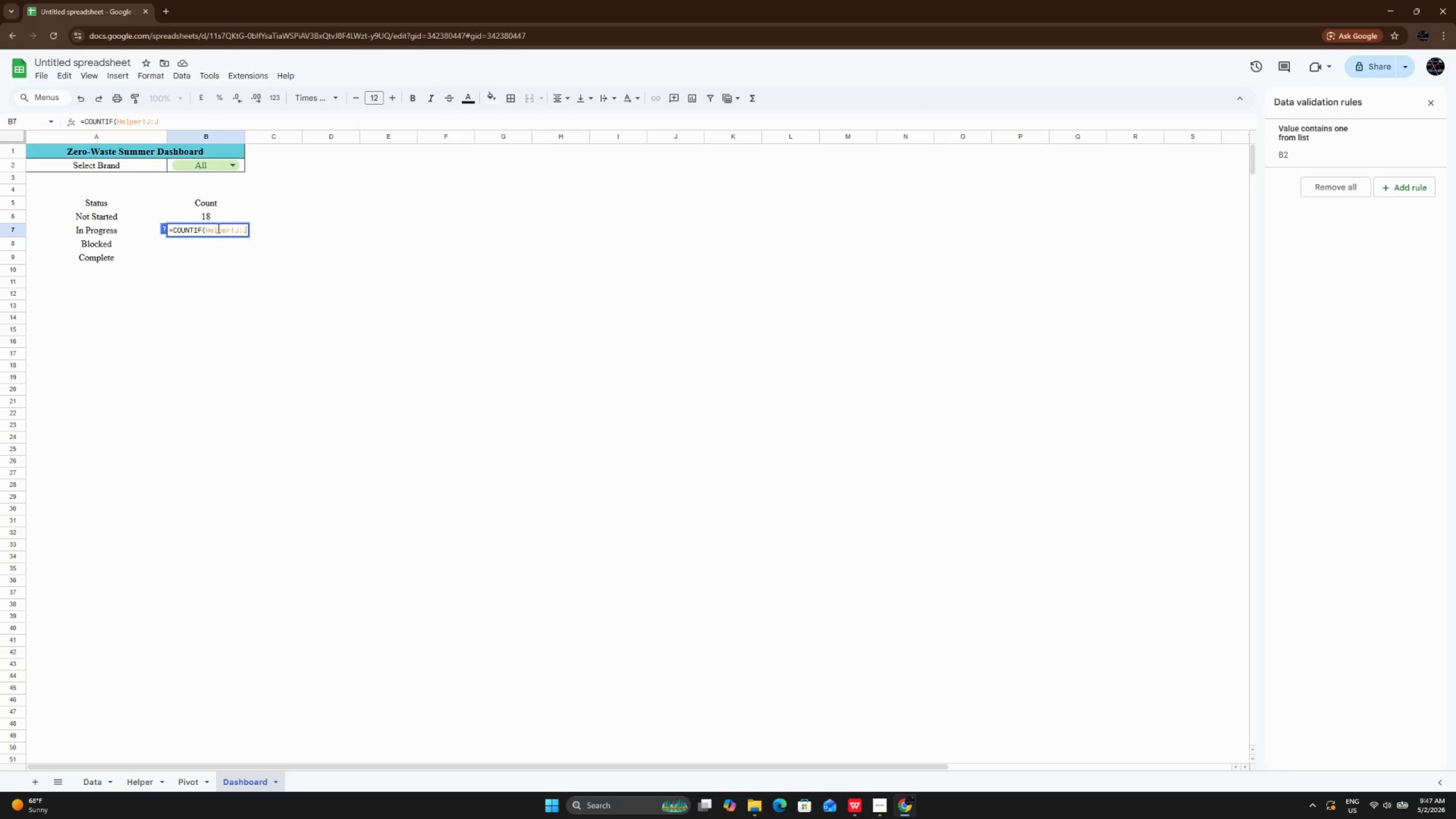 
key(CapsLock)
 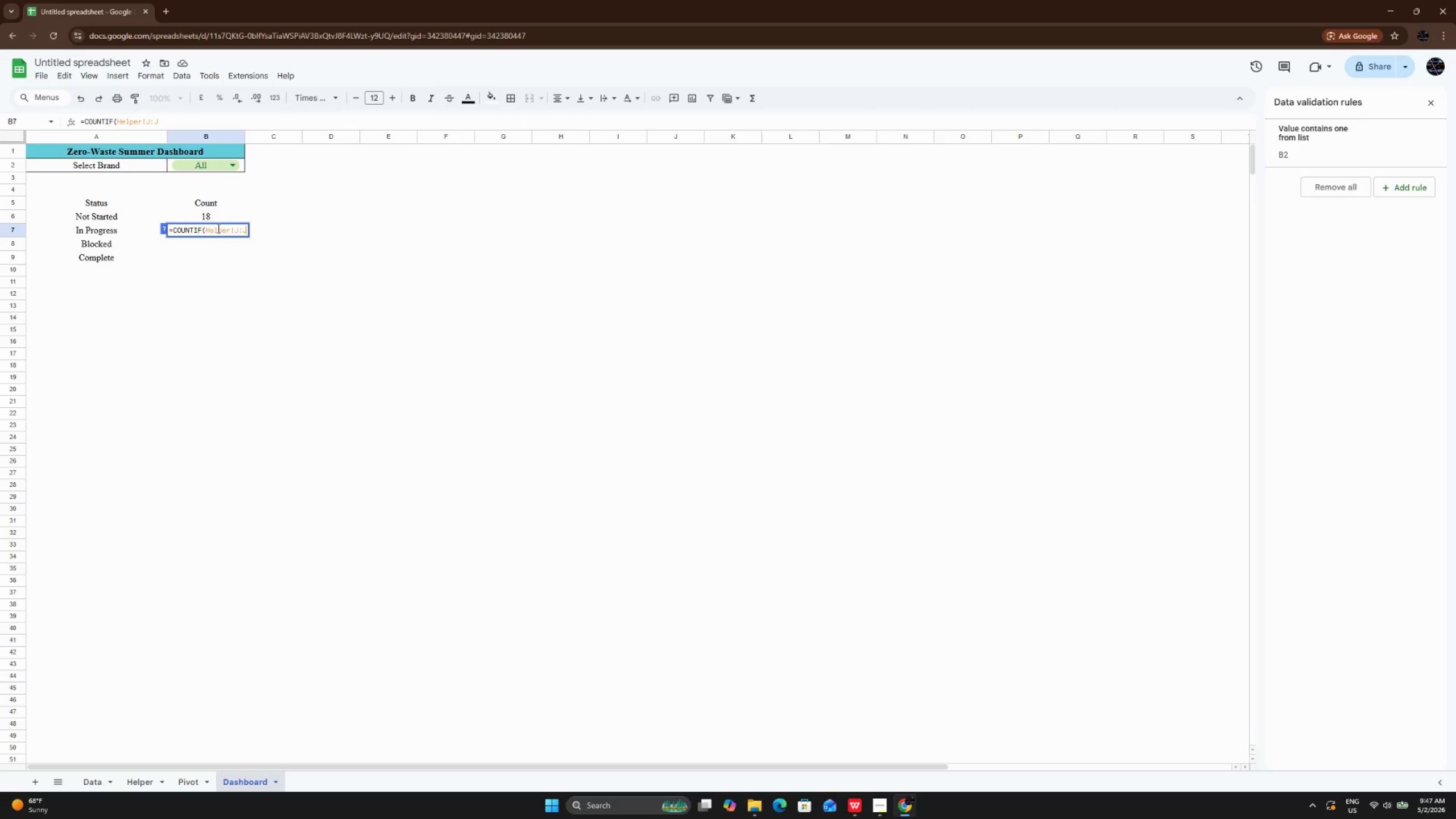 
key(Comma)
 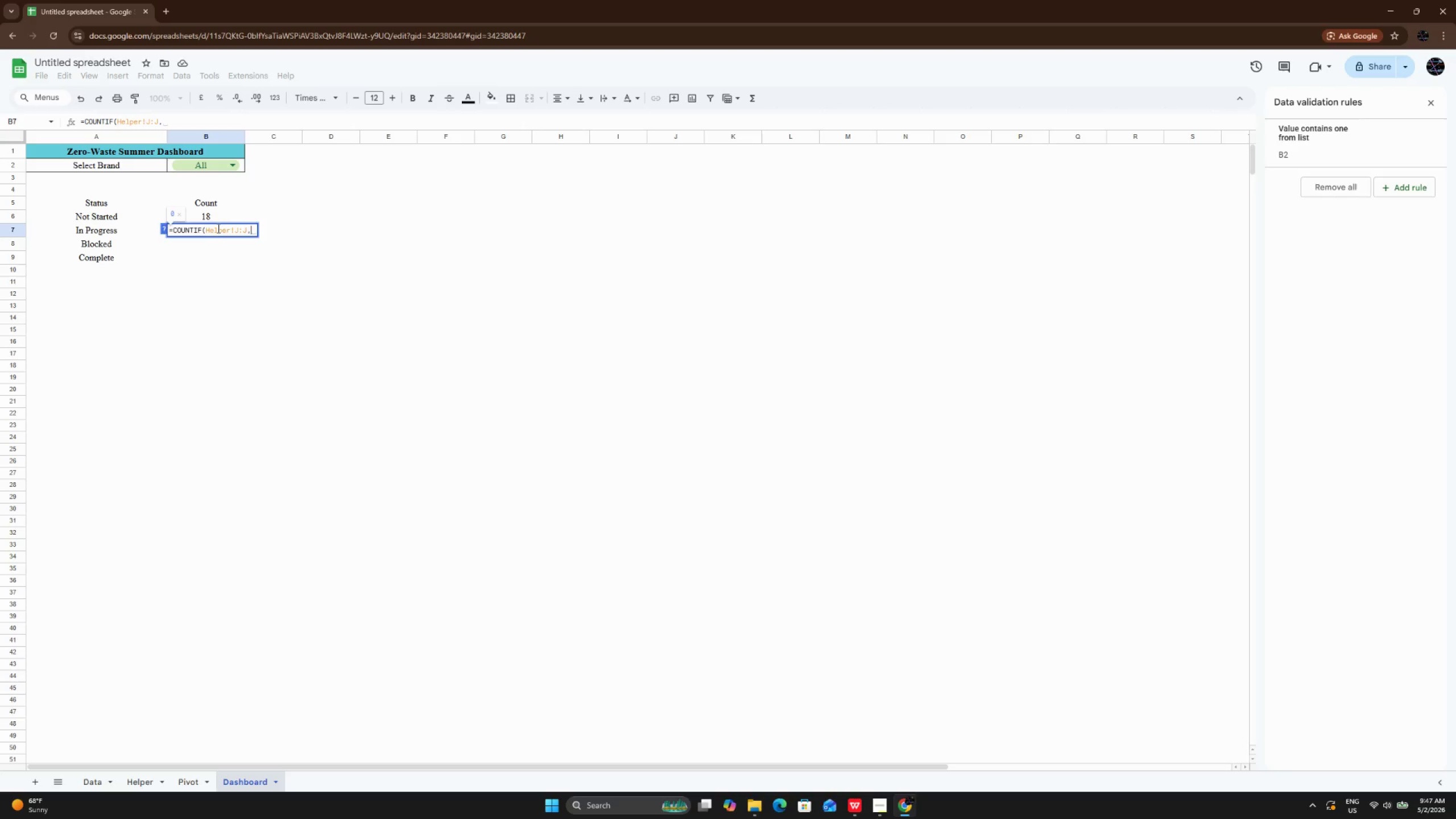 
key(Shift+Quote)
 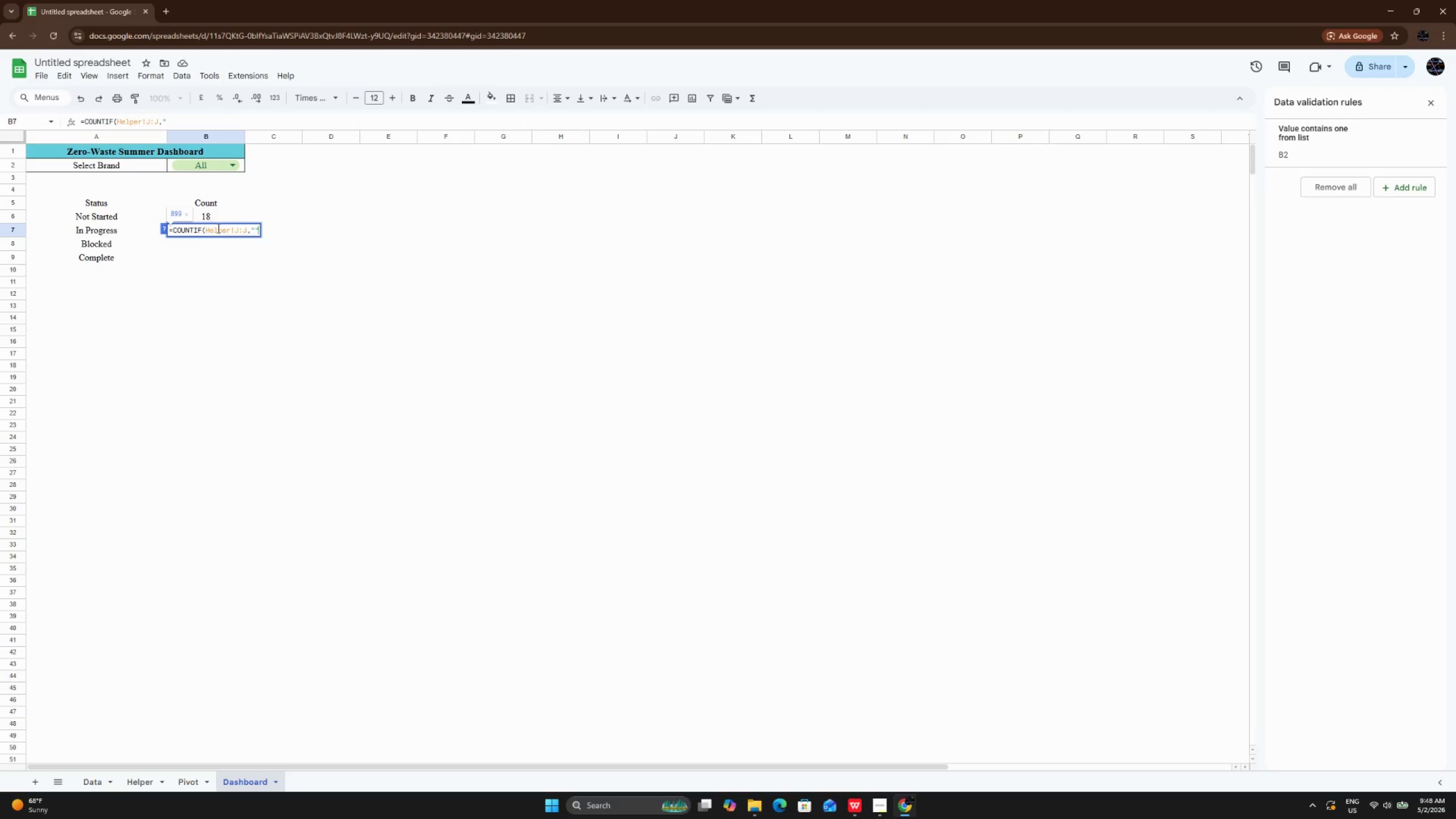 
key(Shift+Quote)
 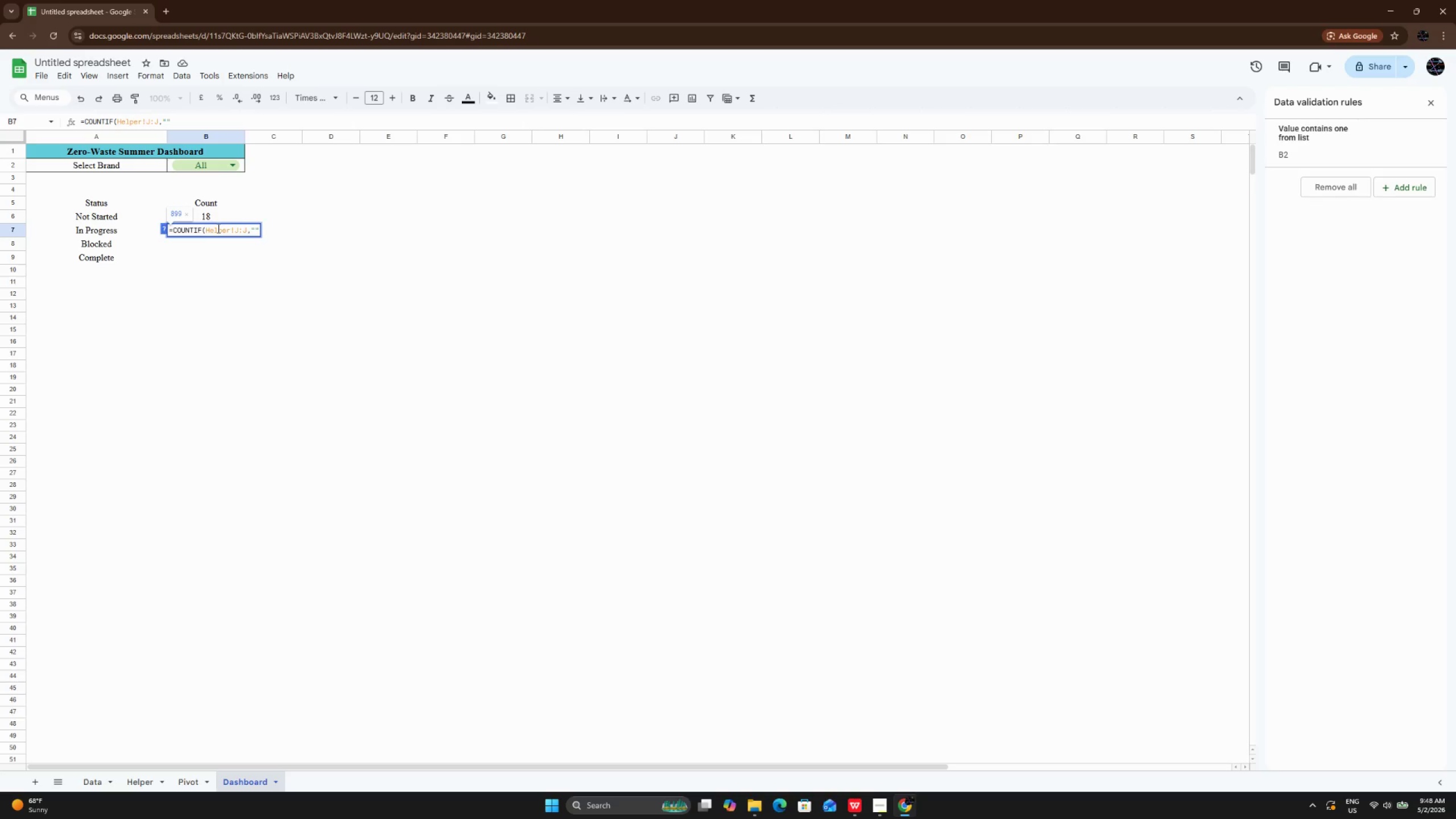 
key(ArrowLeft)
 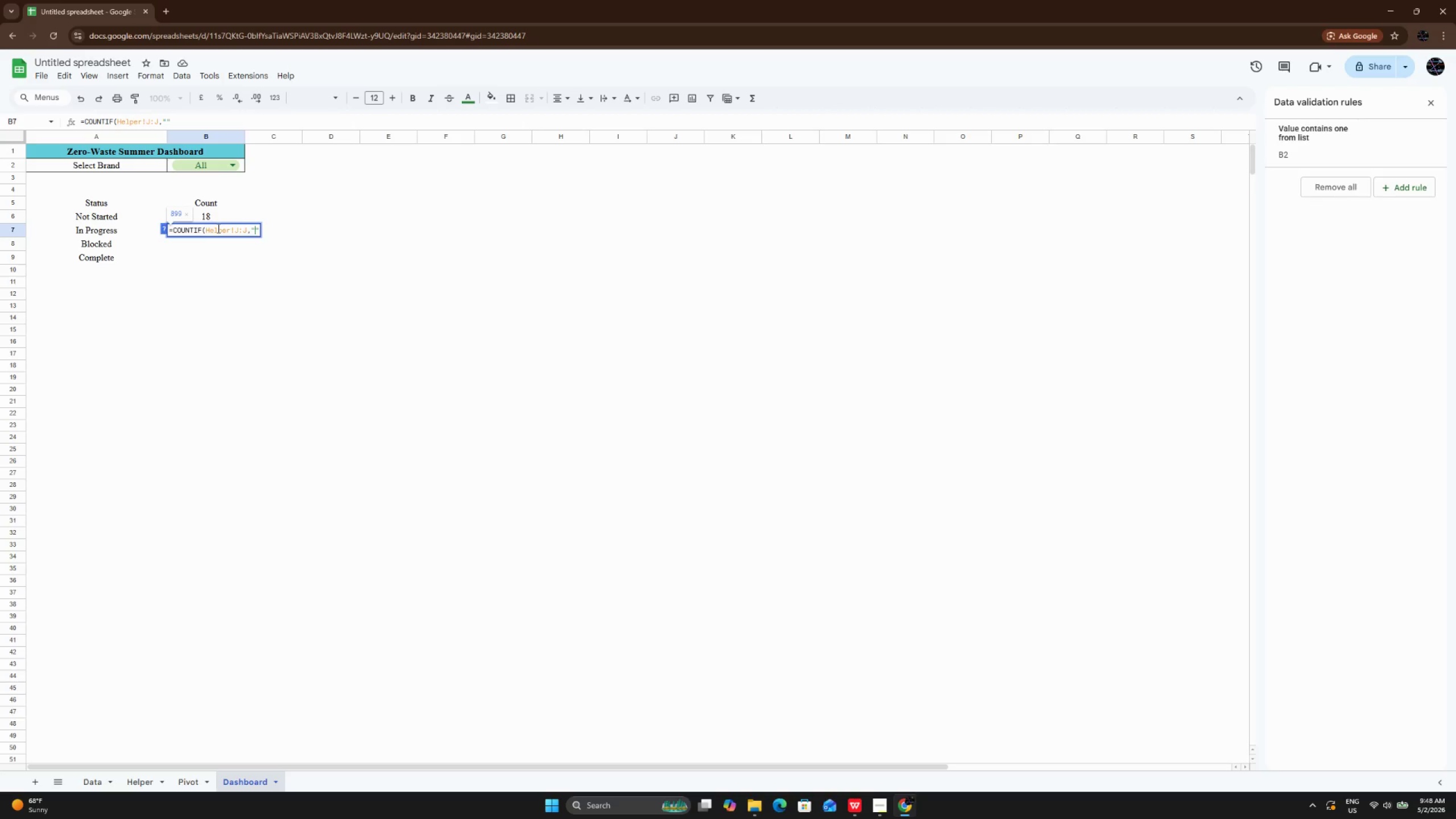 
key(CapsLock)
 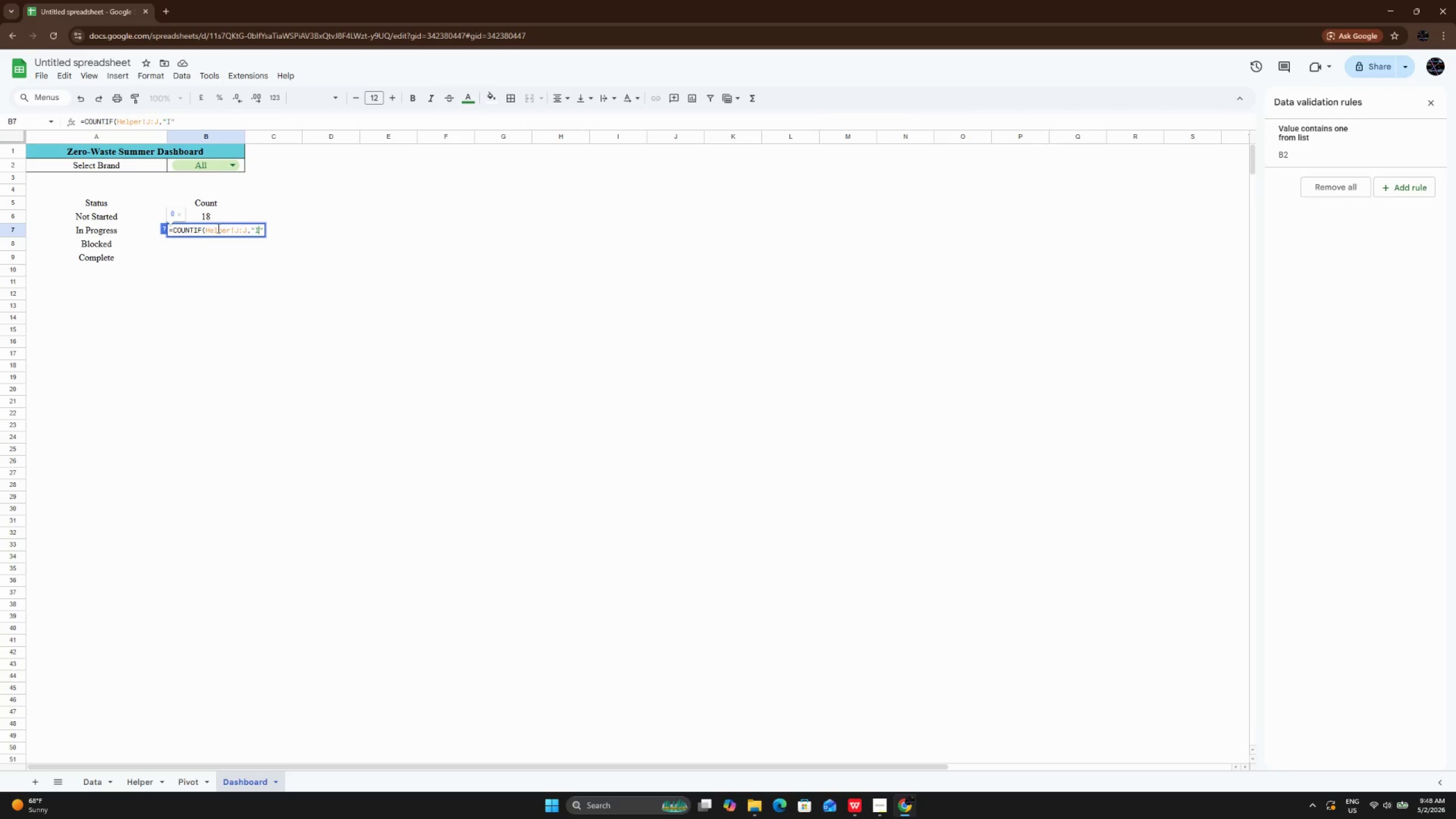 
key(I)
 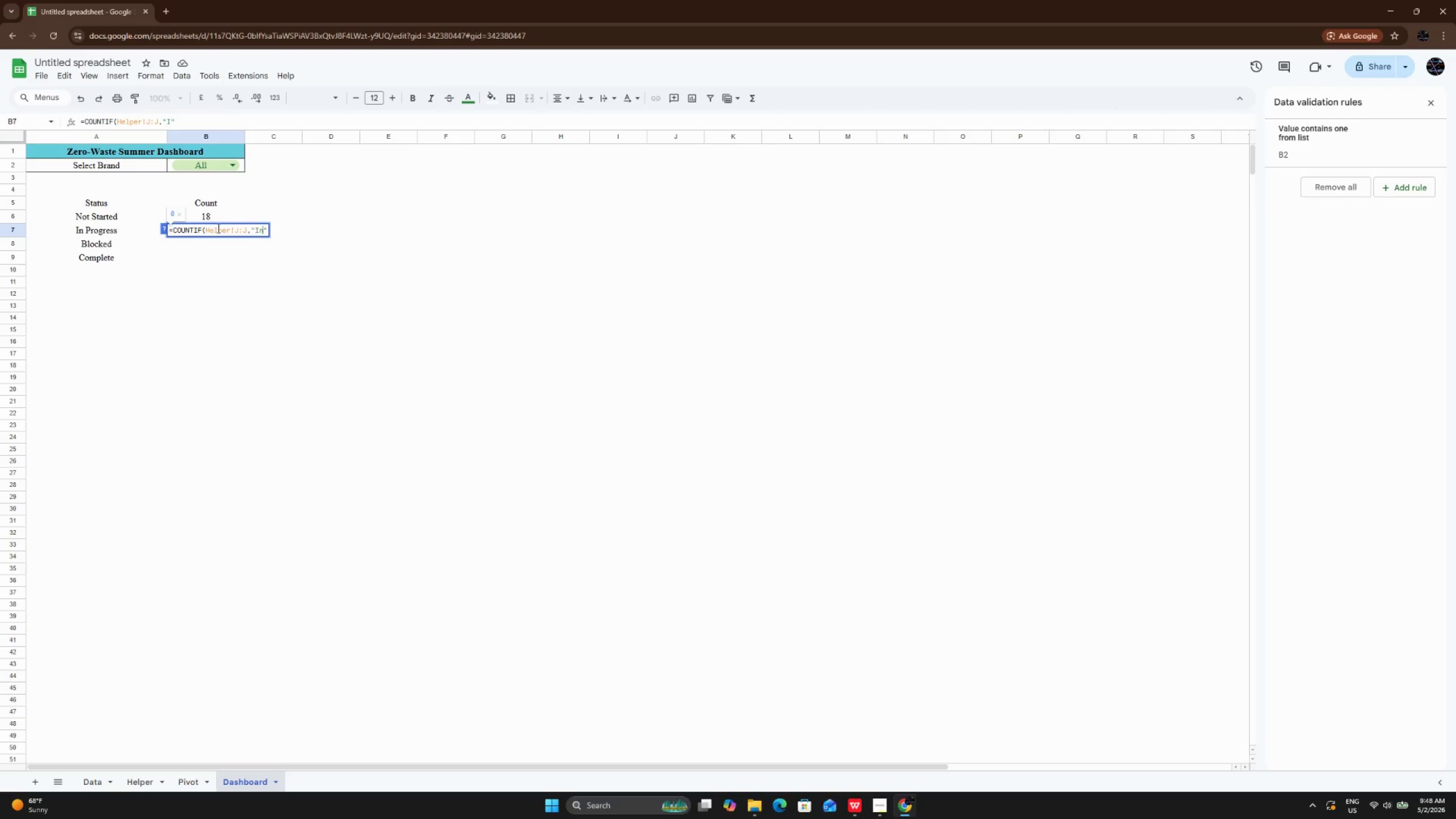 
key(CapsLock)
 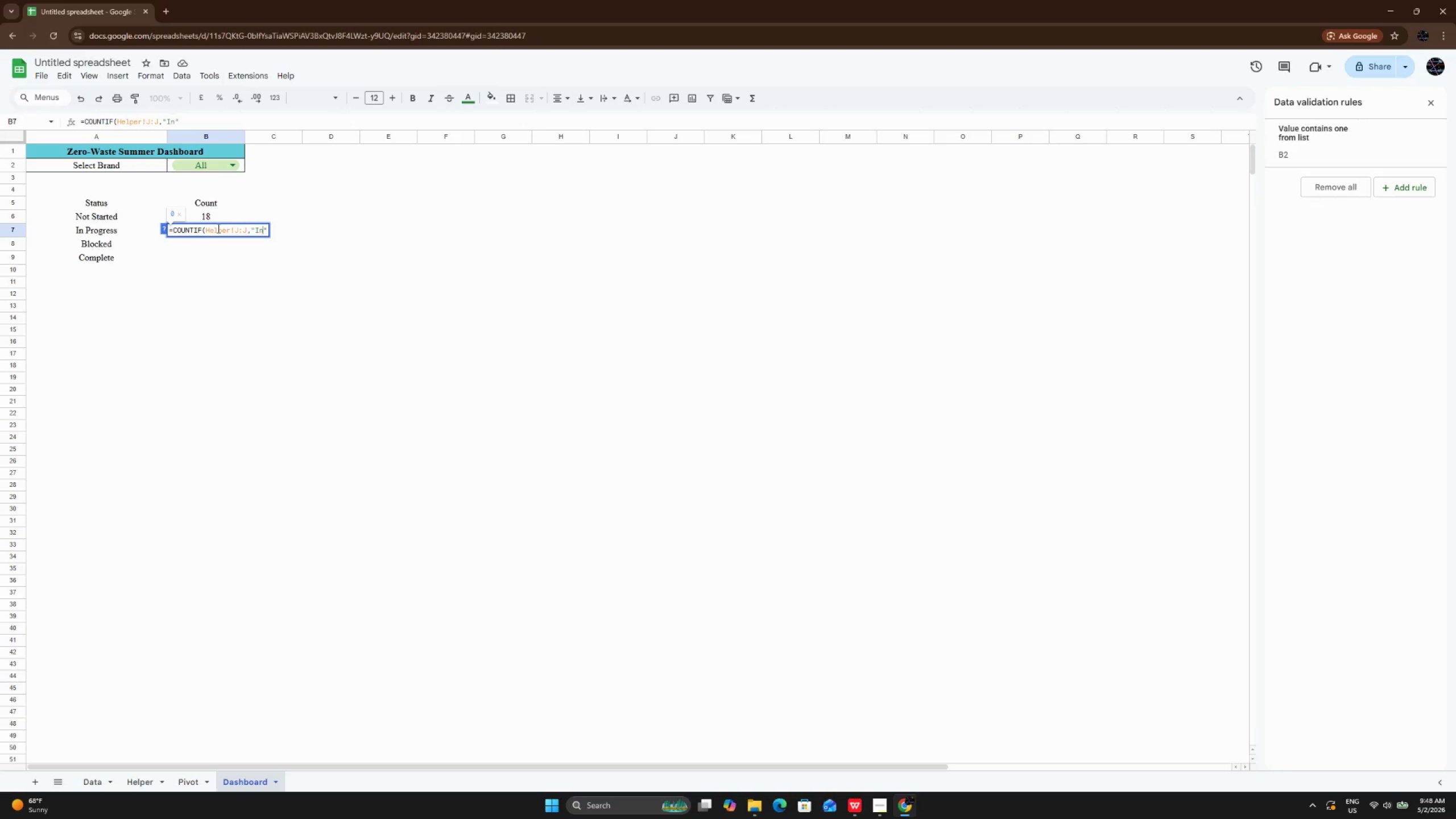 
key(N)
 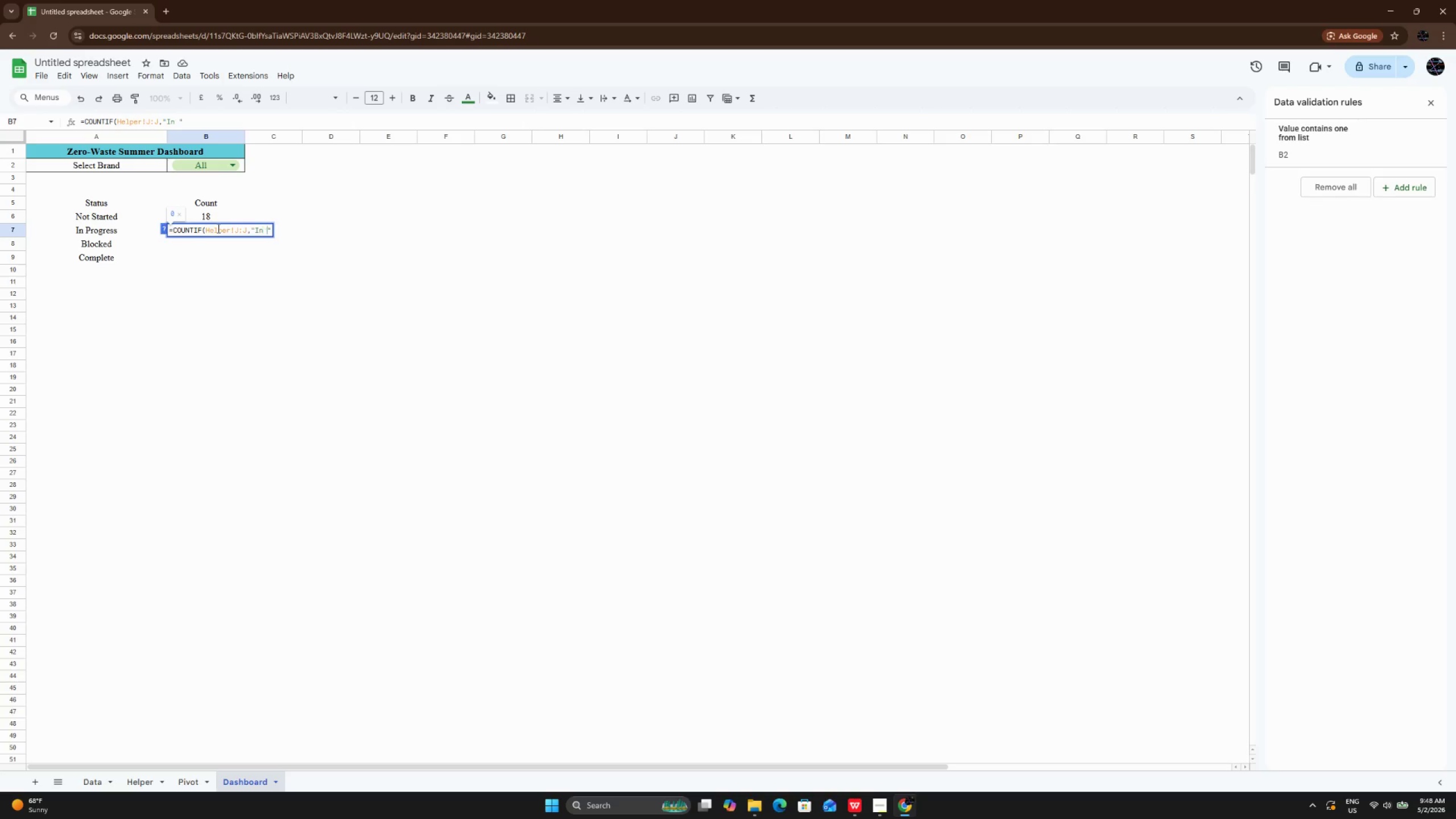 
key(Space)
 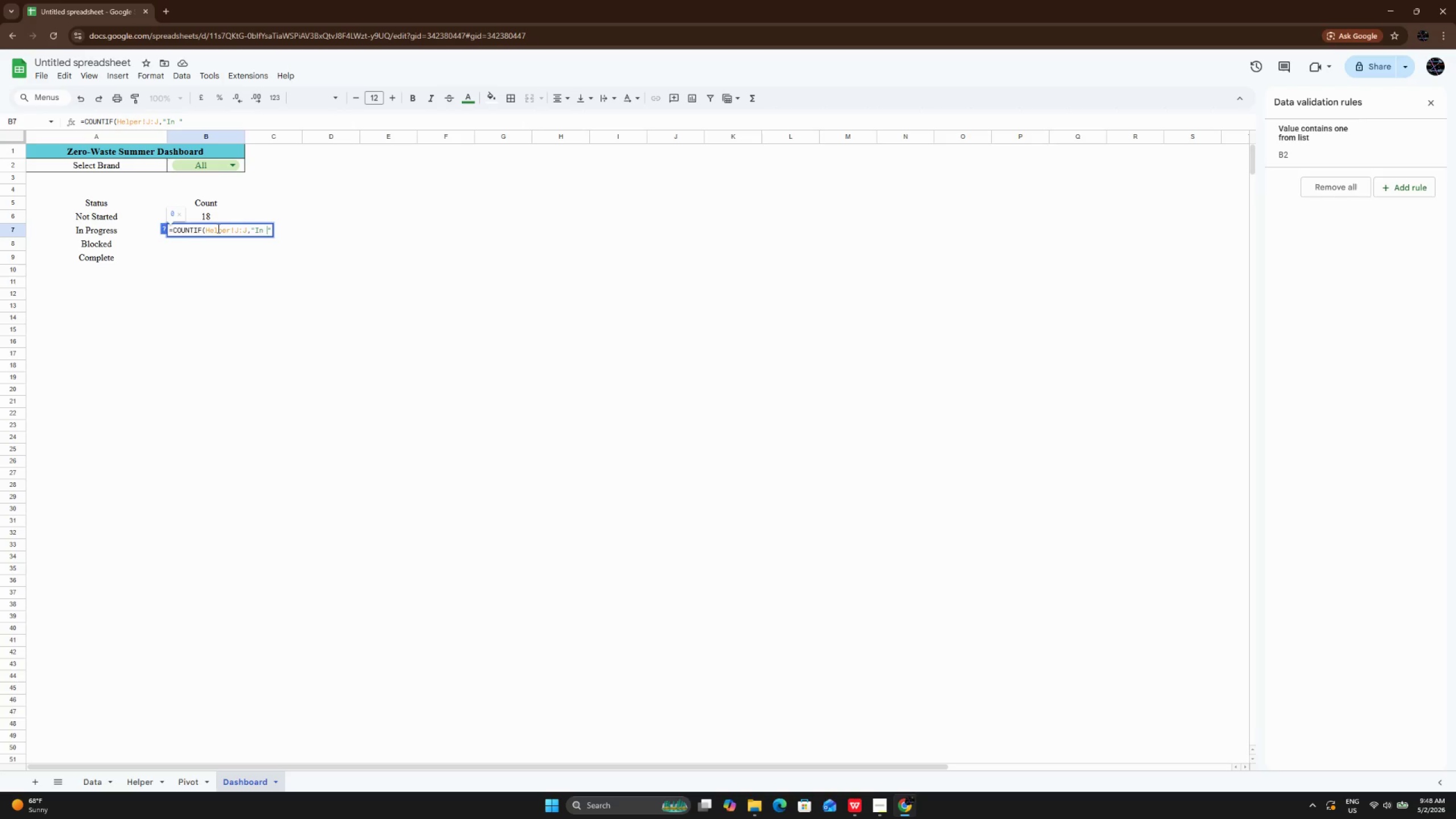 
key(CapsLock)
 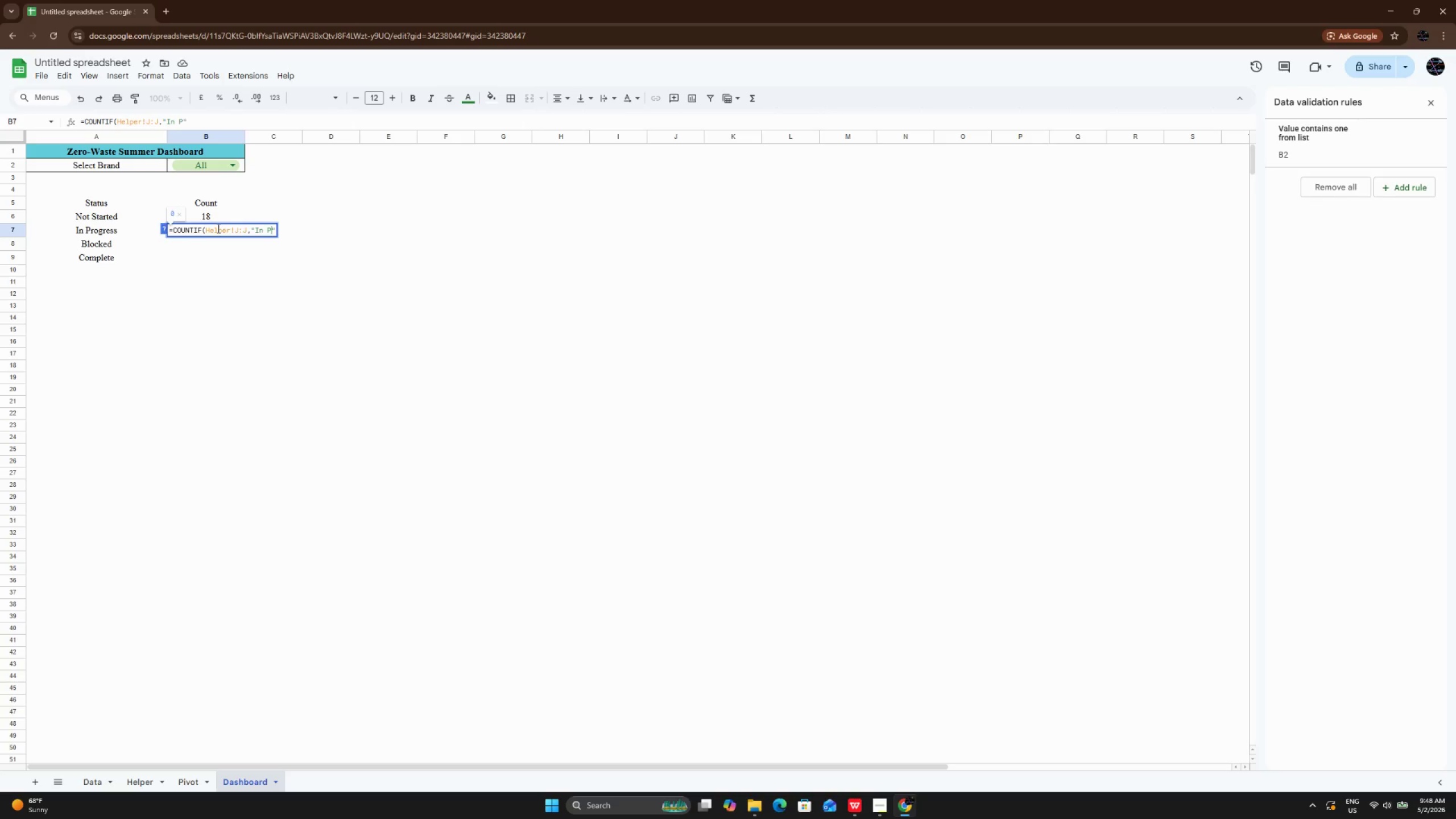 
key(P)
 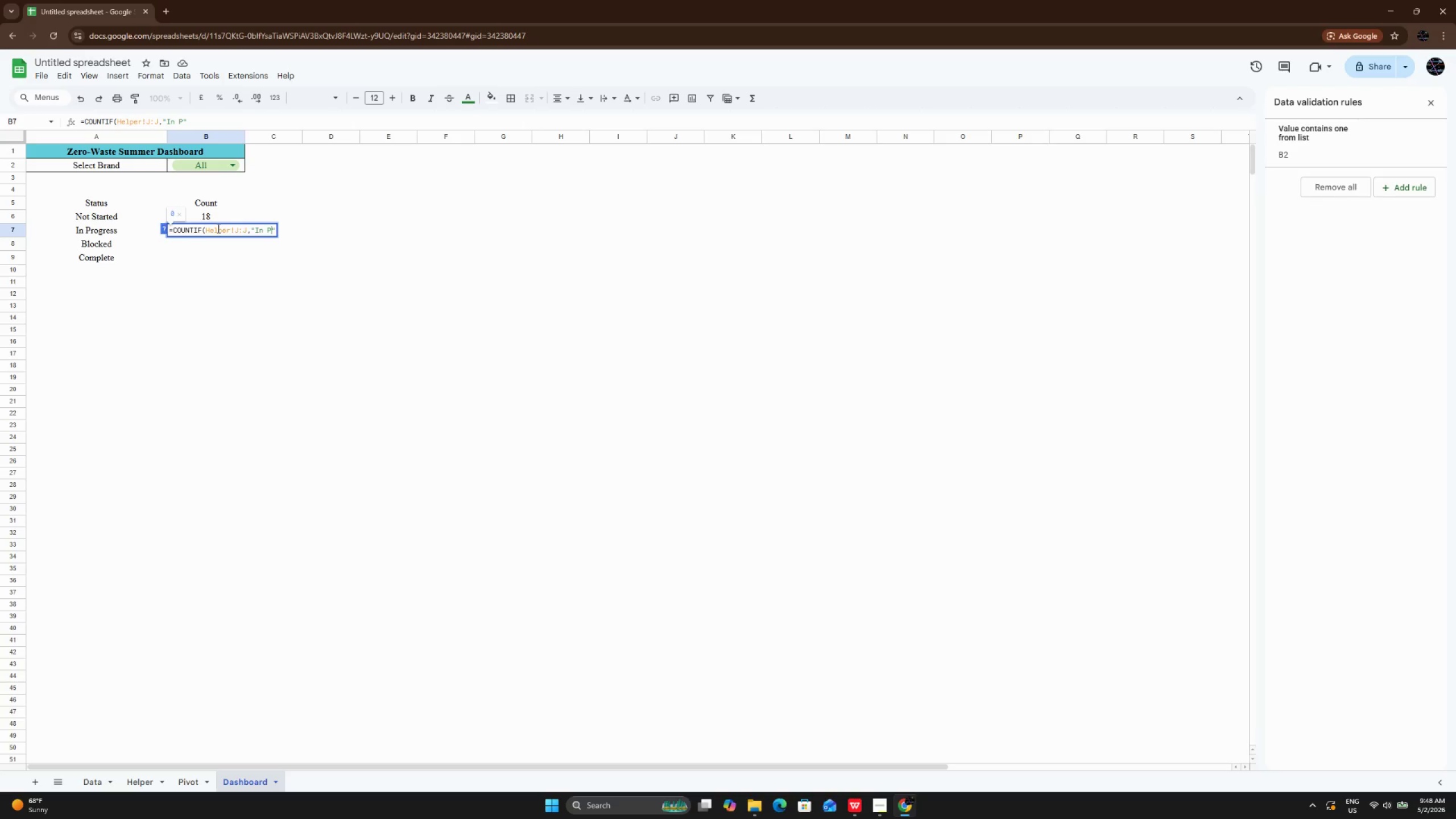 
key(CapsLock)
 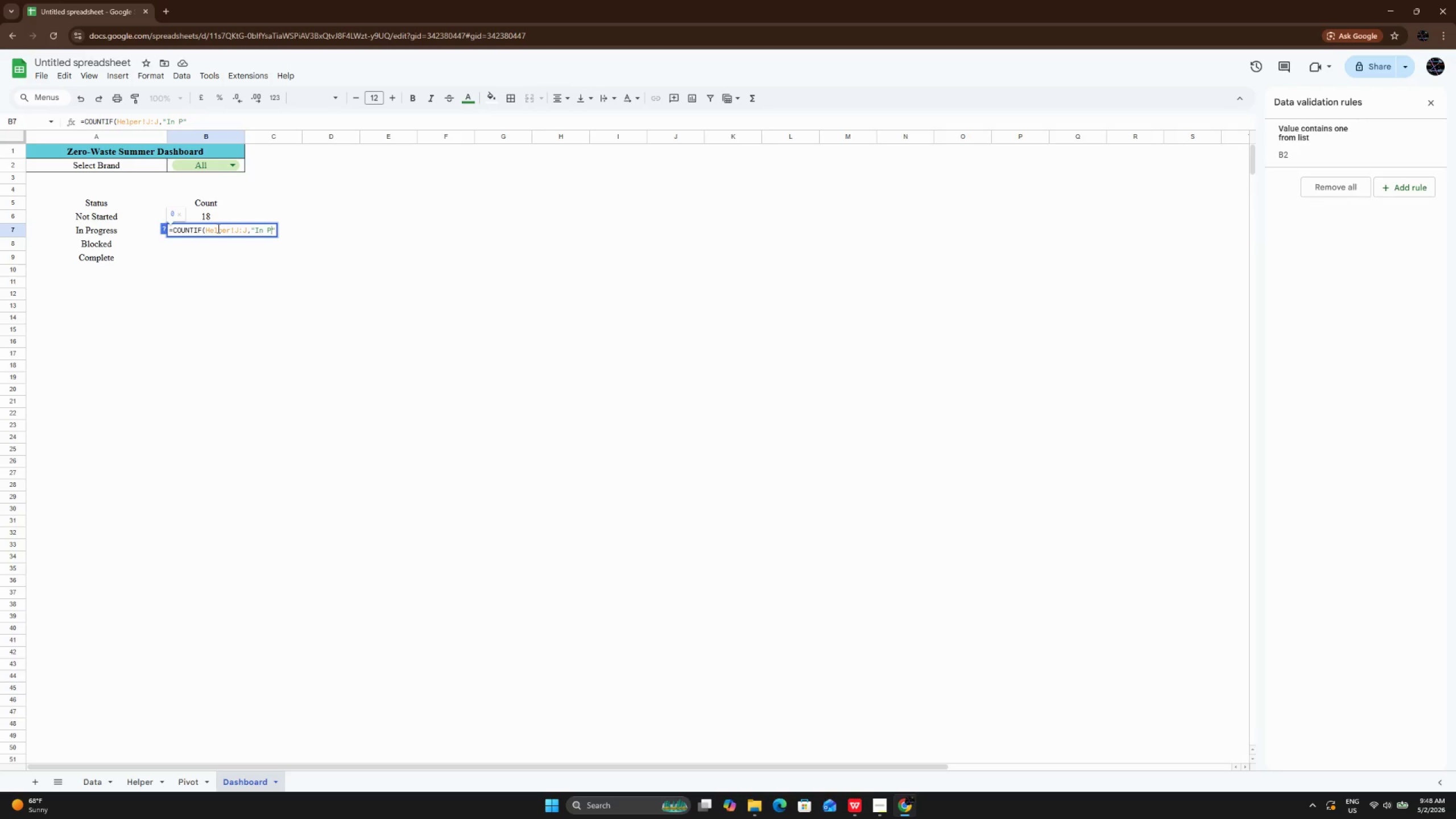 
type(rogress)
 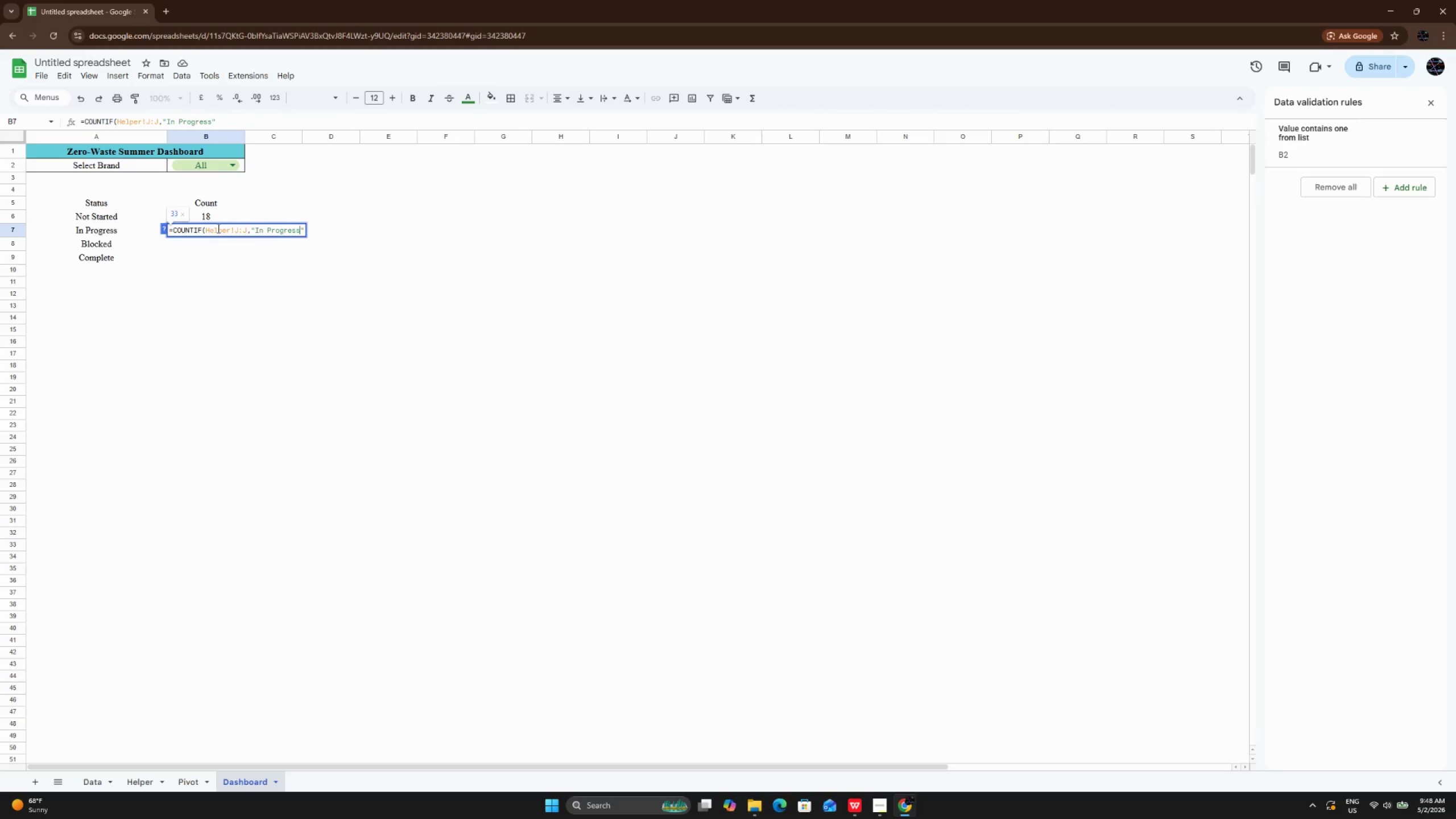 
key(ArrowRight)
 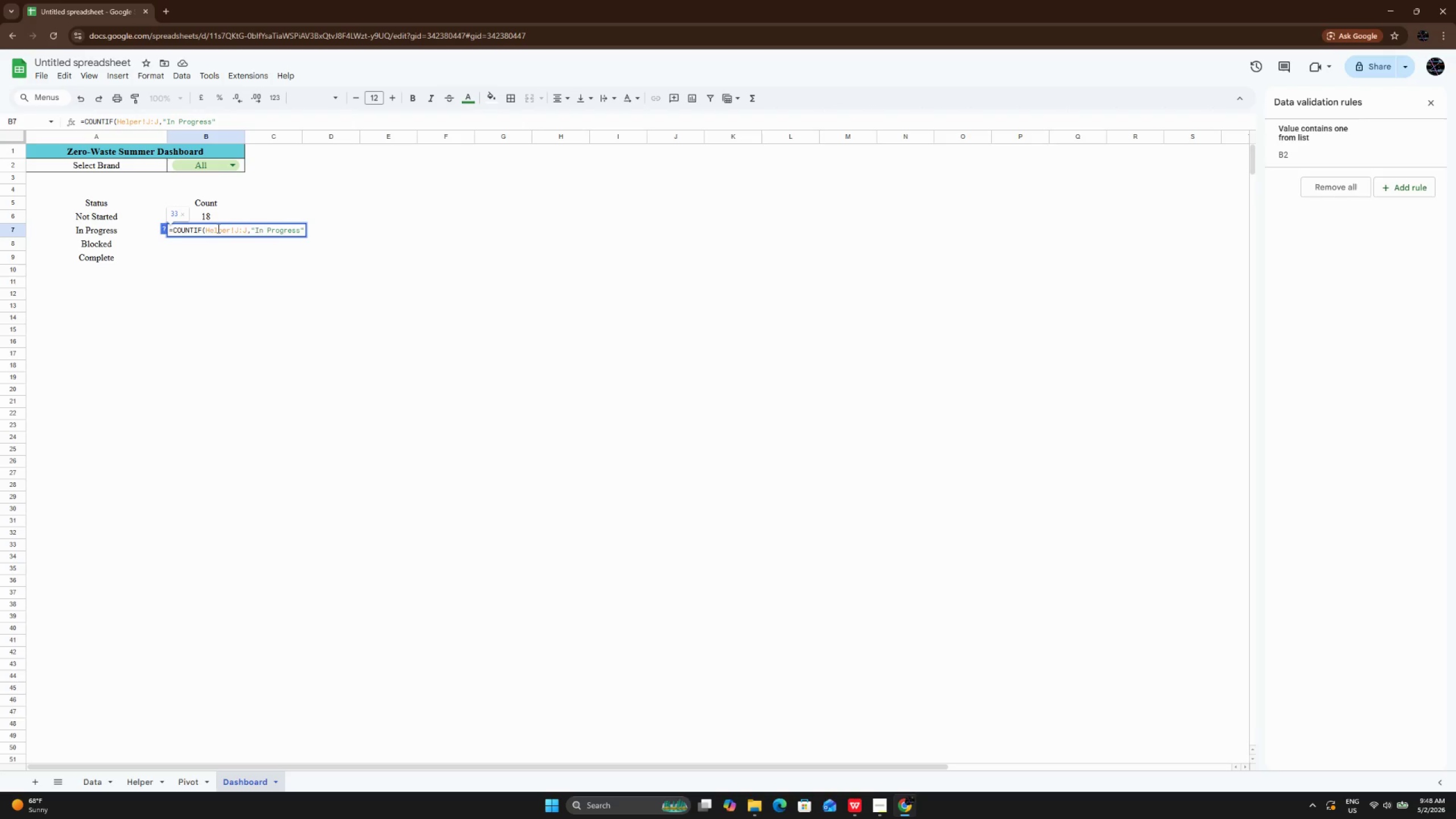 
key(Shift+0)
 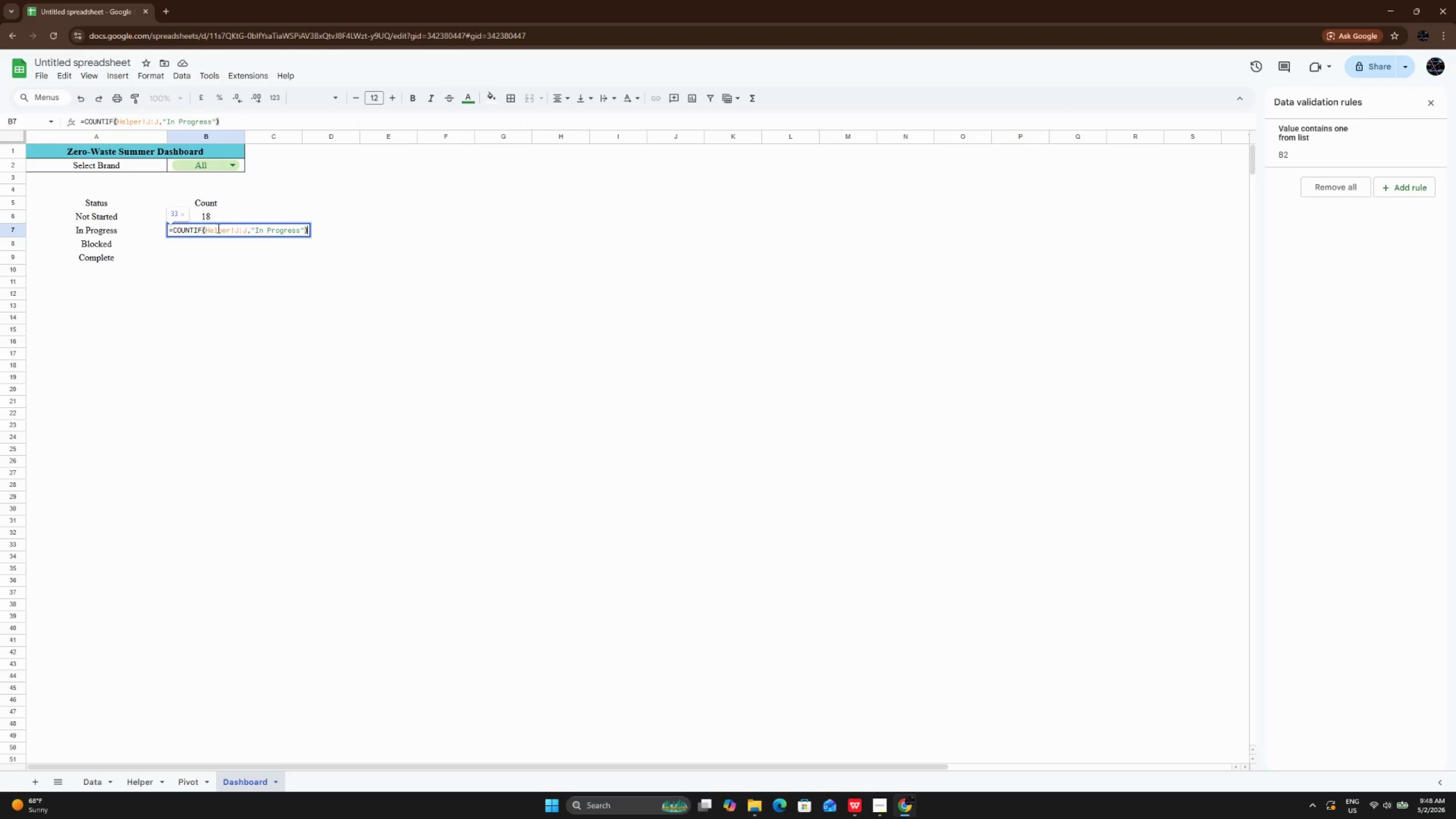 
key(Enter)
 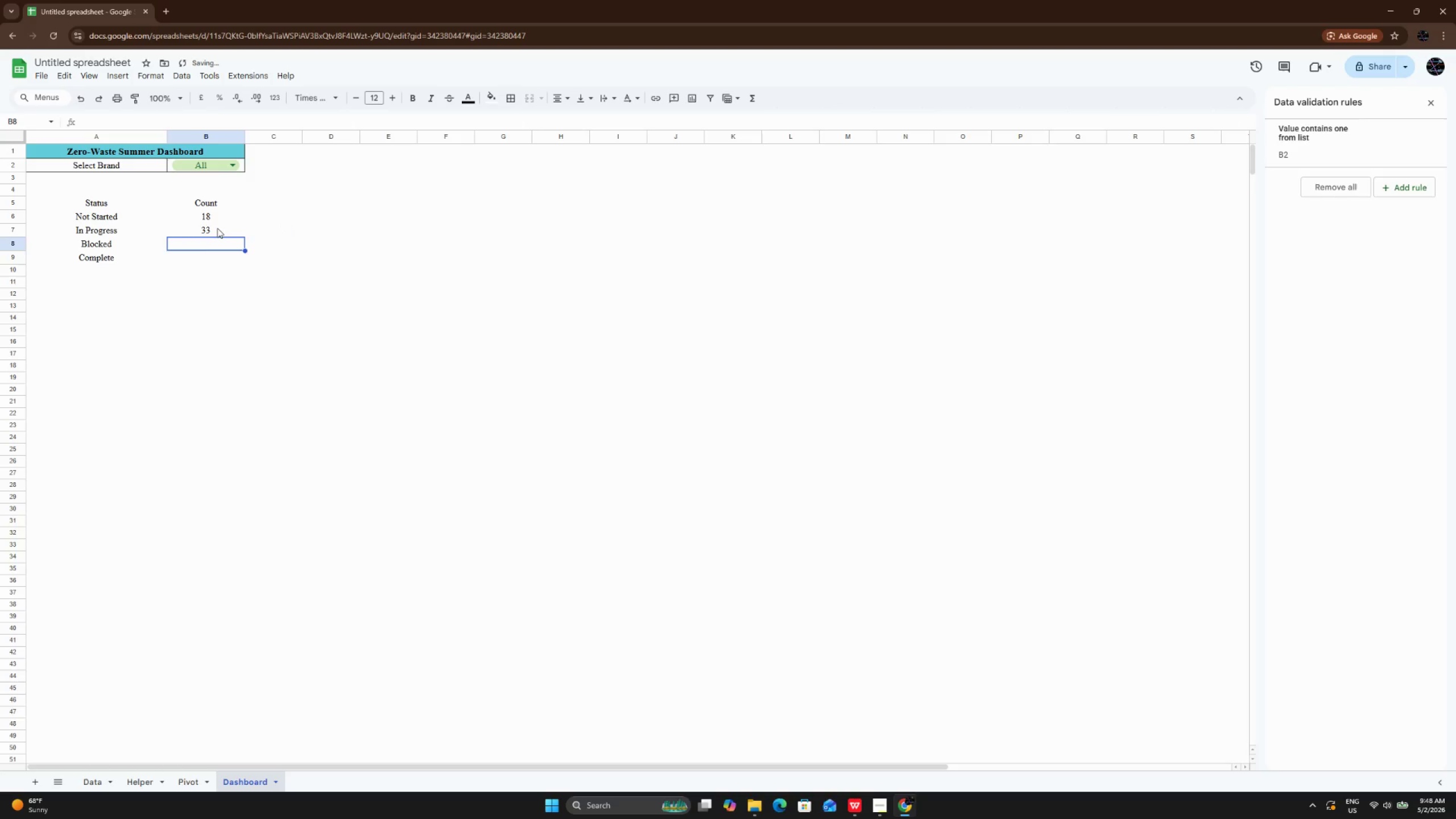 
left_click([217, 228])
 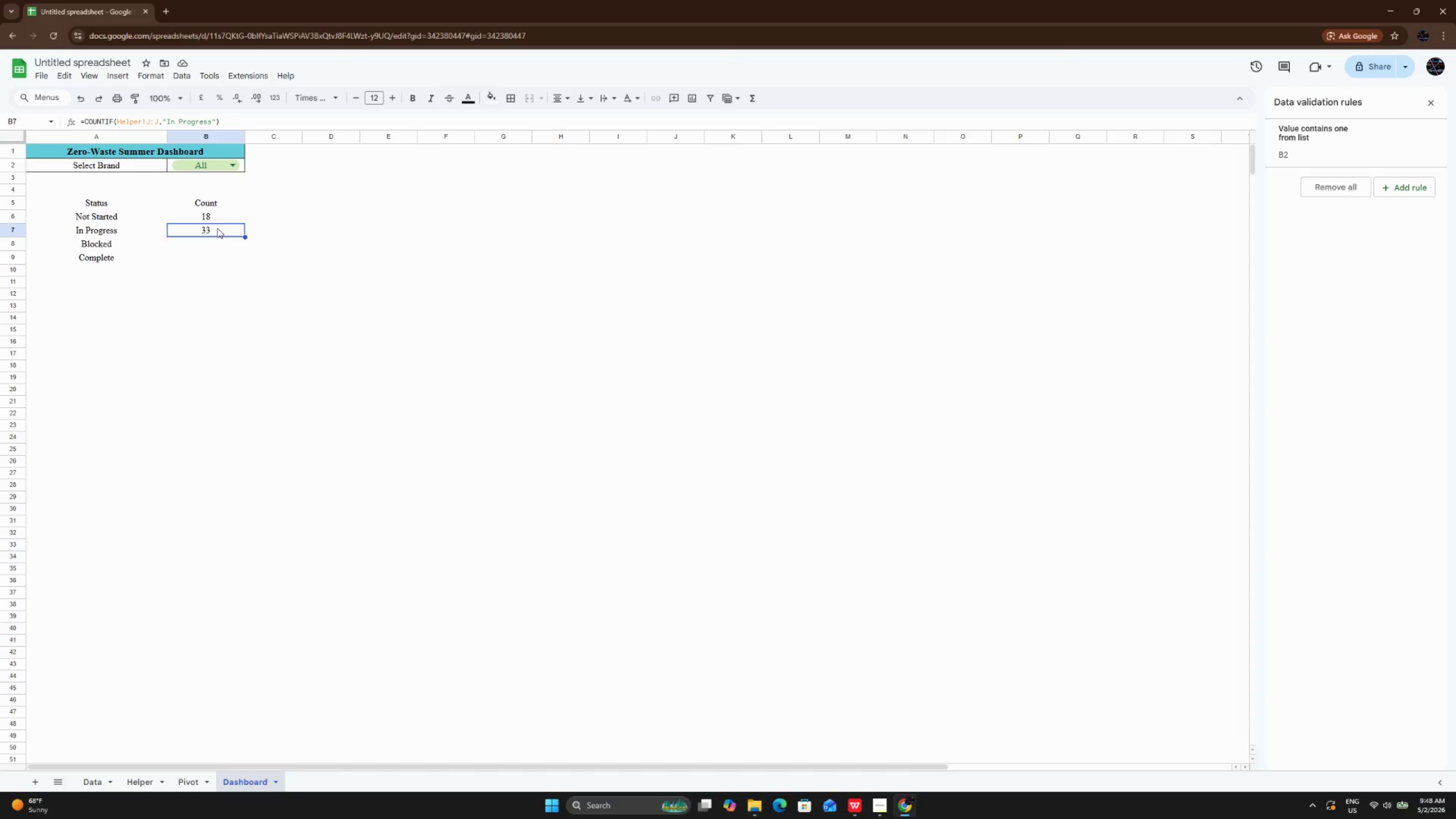 
wait(5.76)
 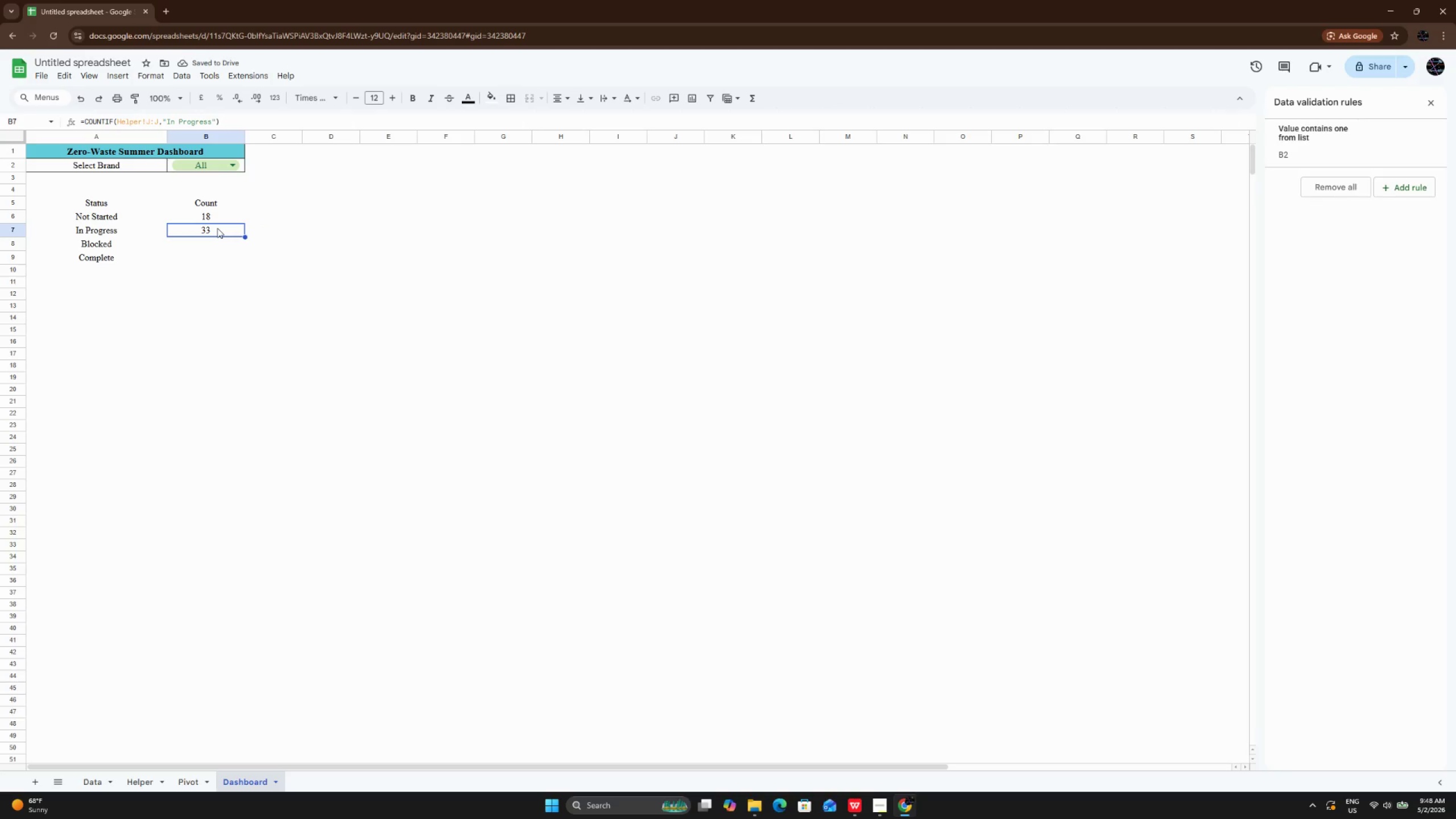 
key(ArrowDown)
 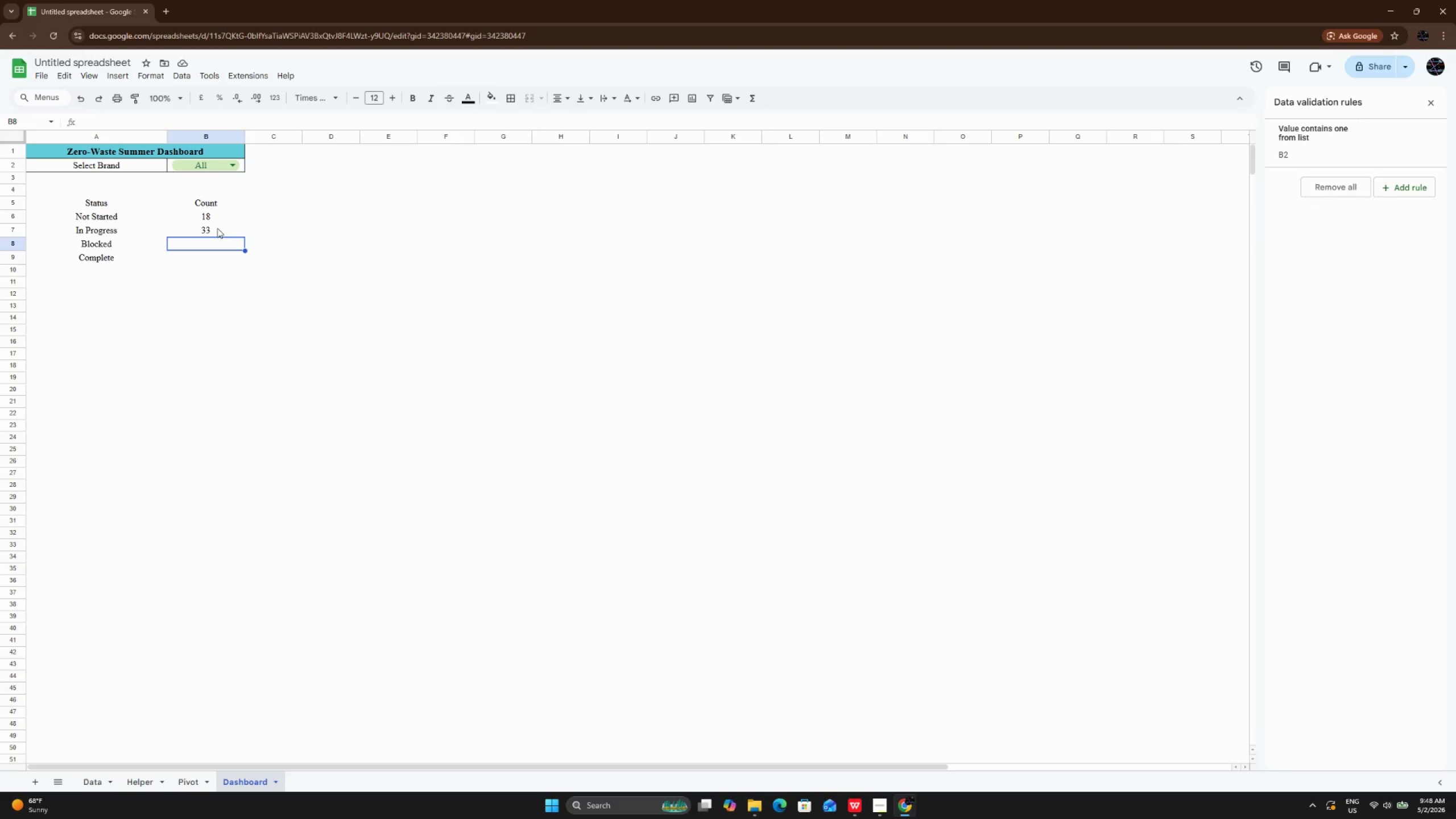 
type(=COUNTIF)
 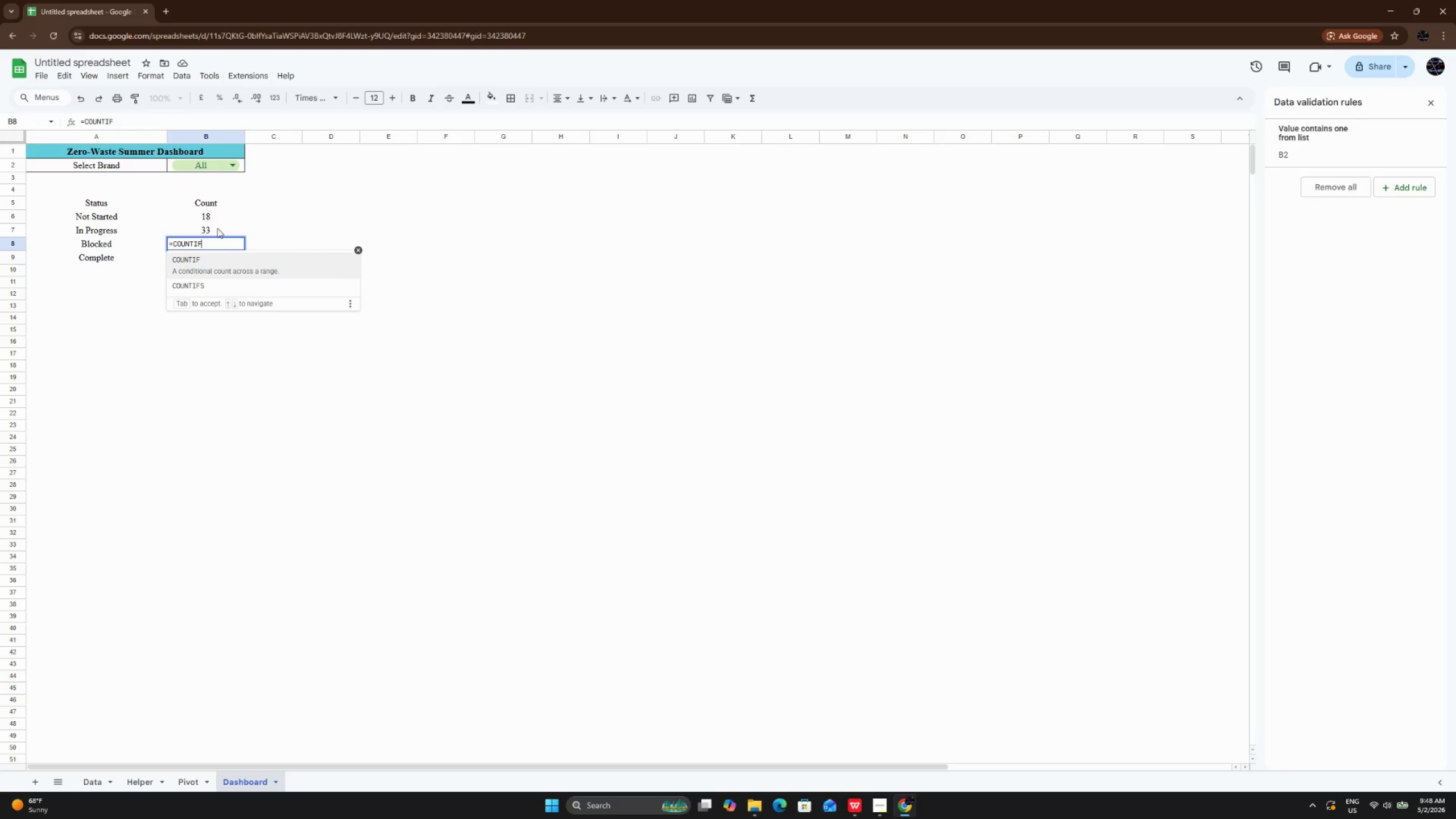 
wait(5.11)
 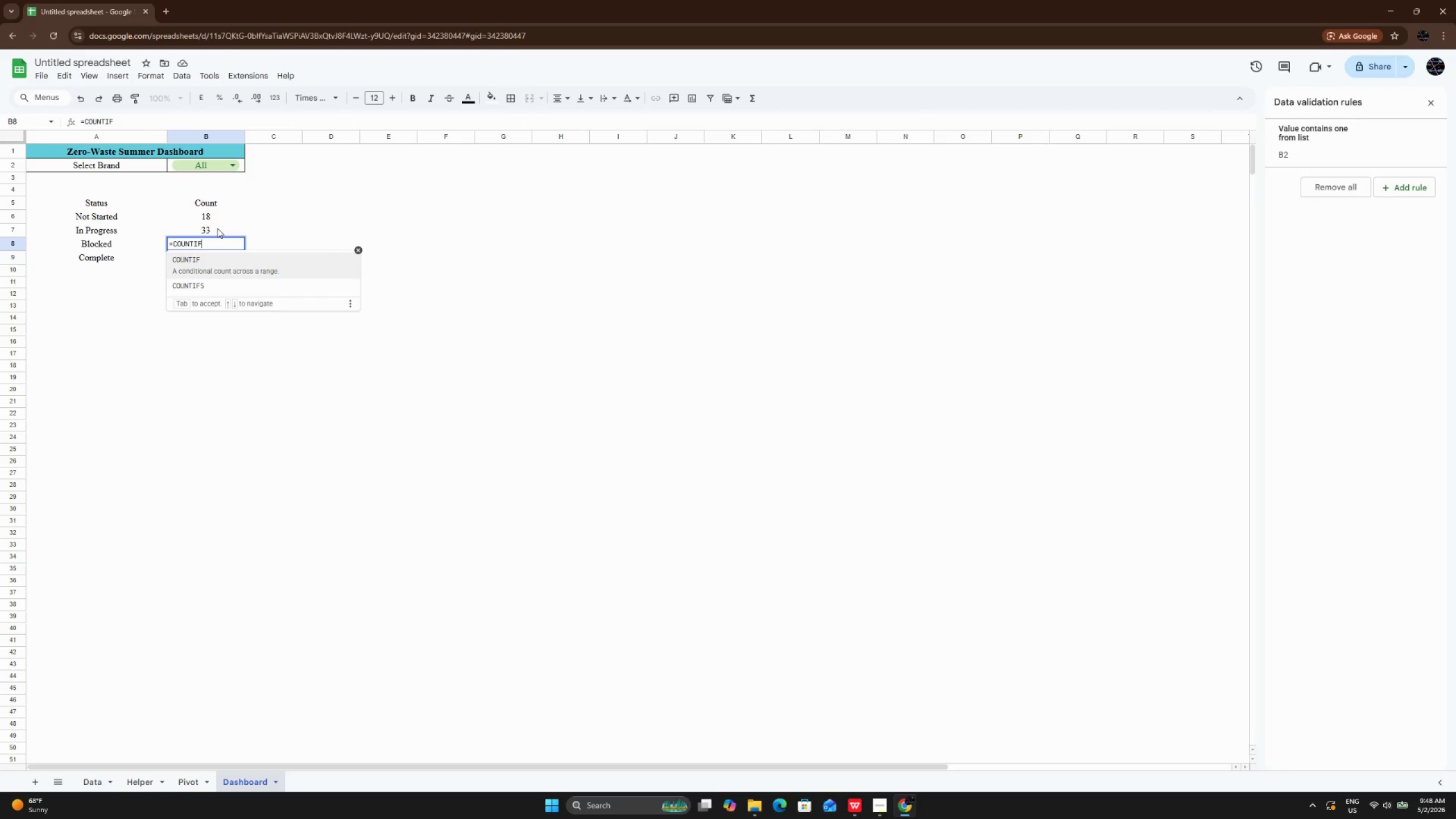 
type((Helper)
 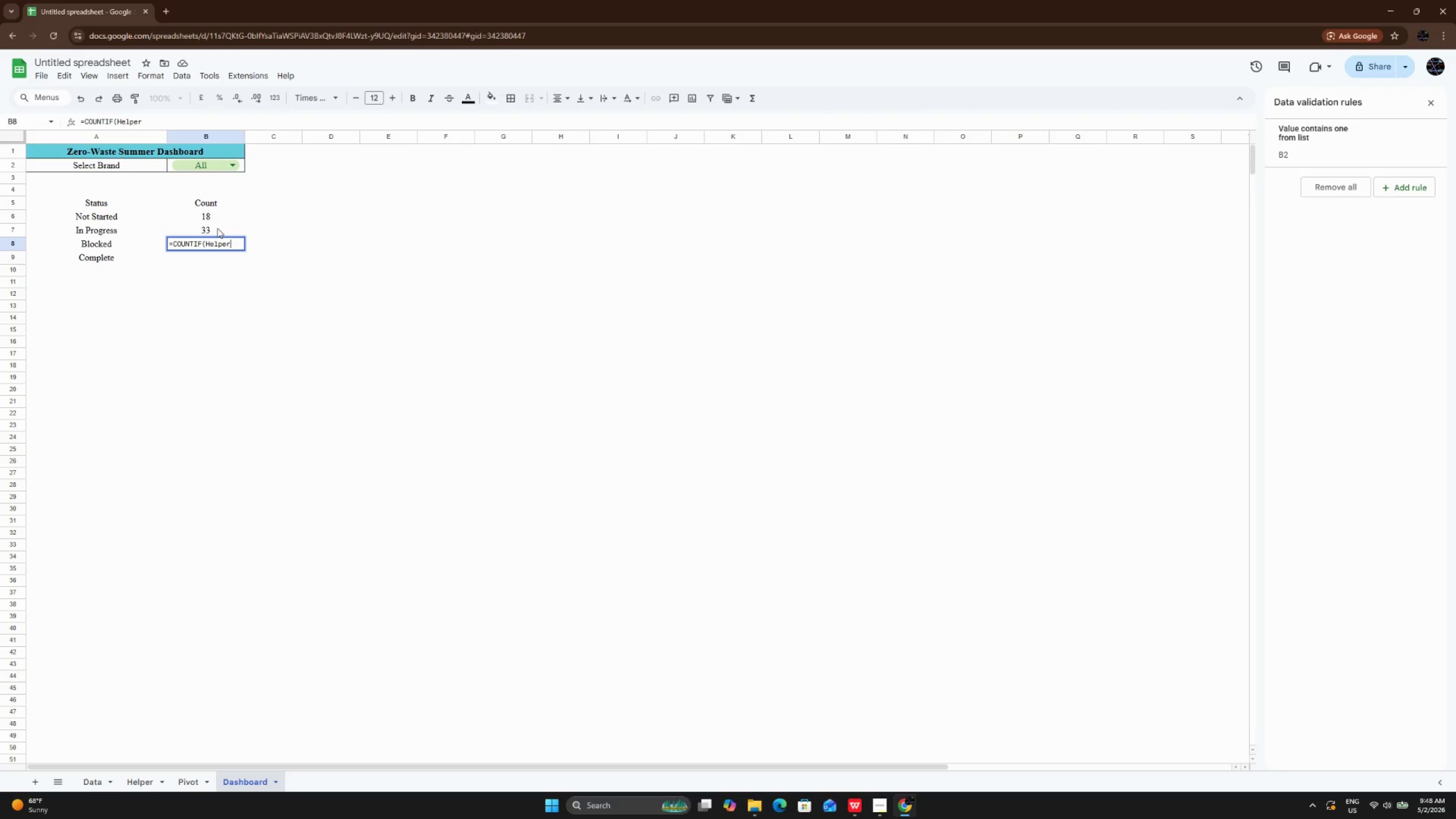 
key(Shift+ShiftLeft)
 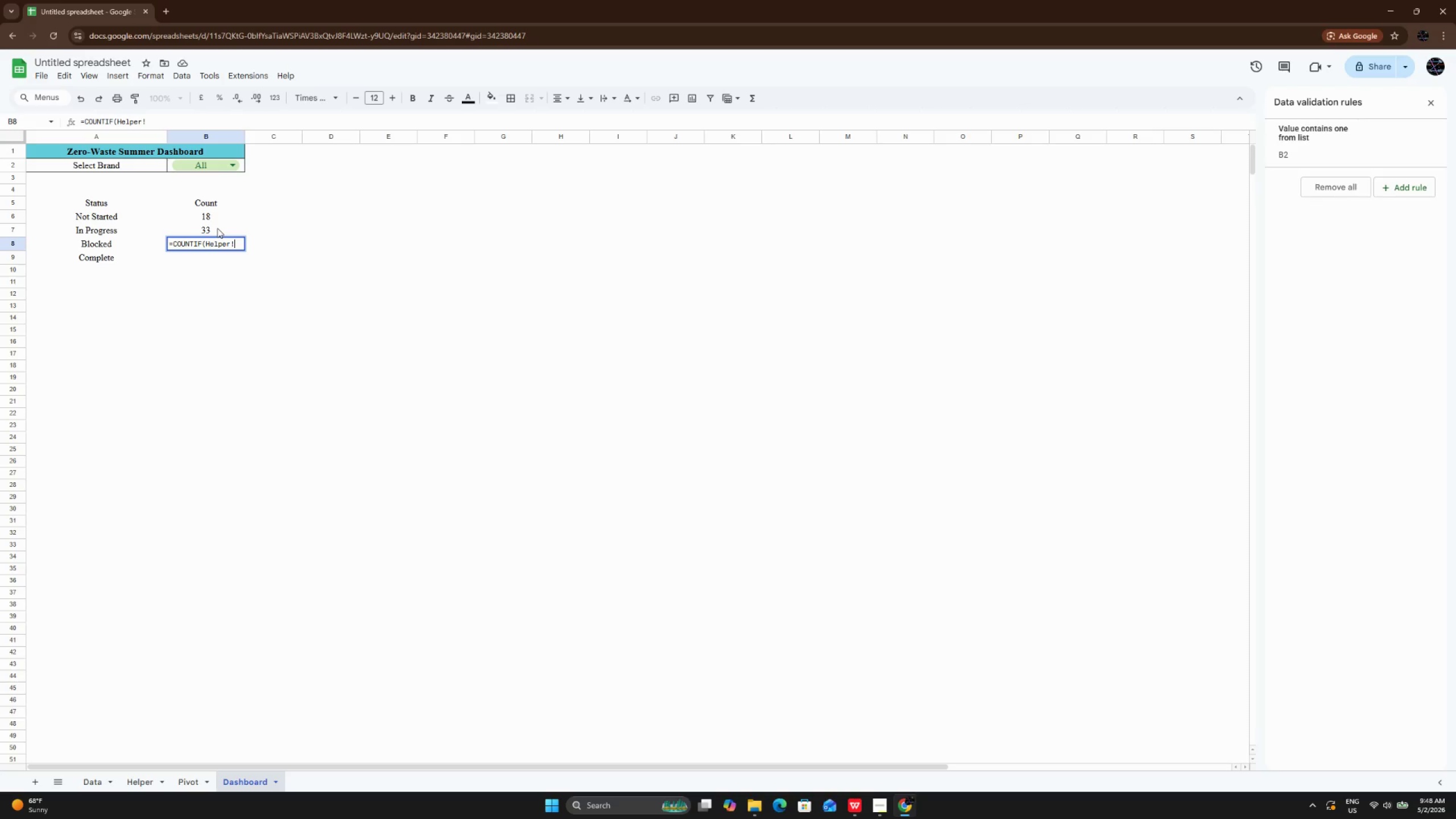 
key(Shift+1)
 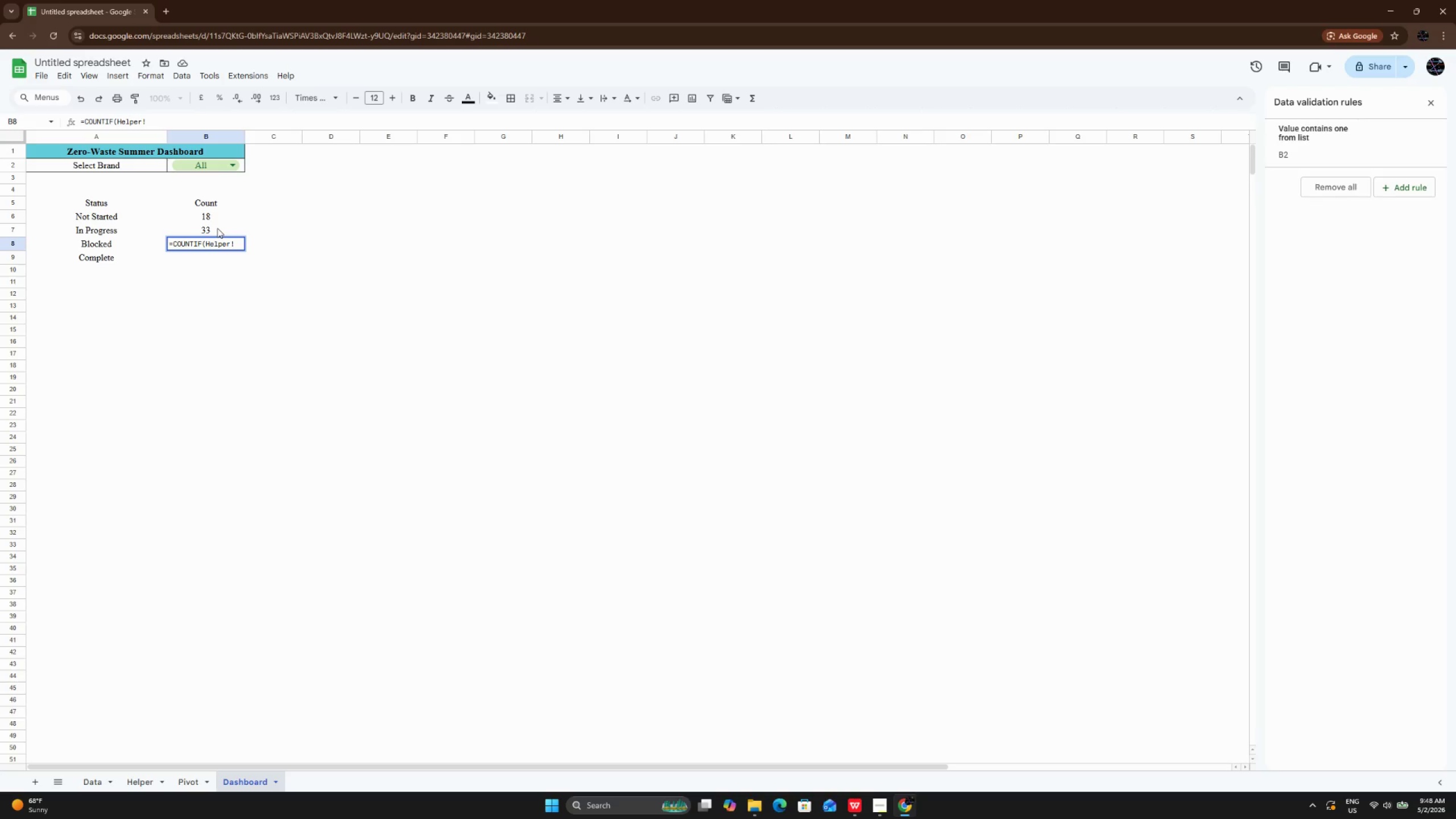 
key(CapsLock)
 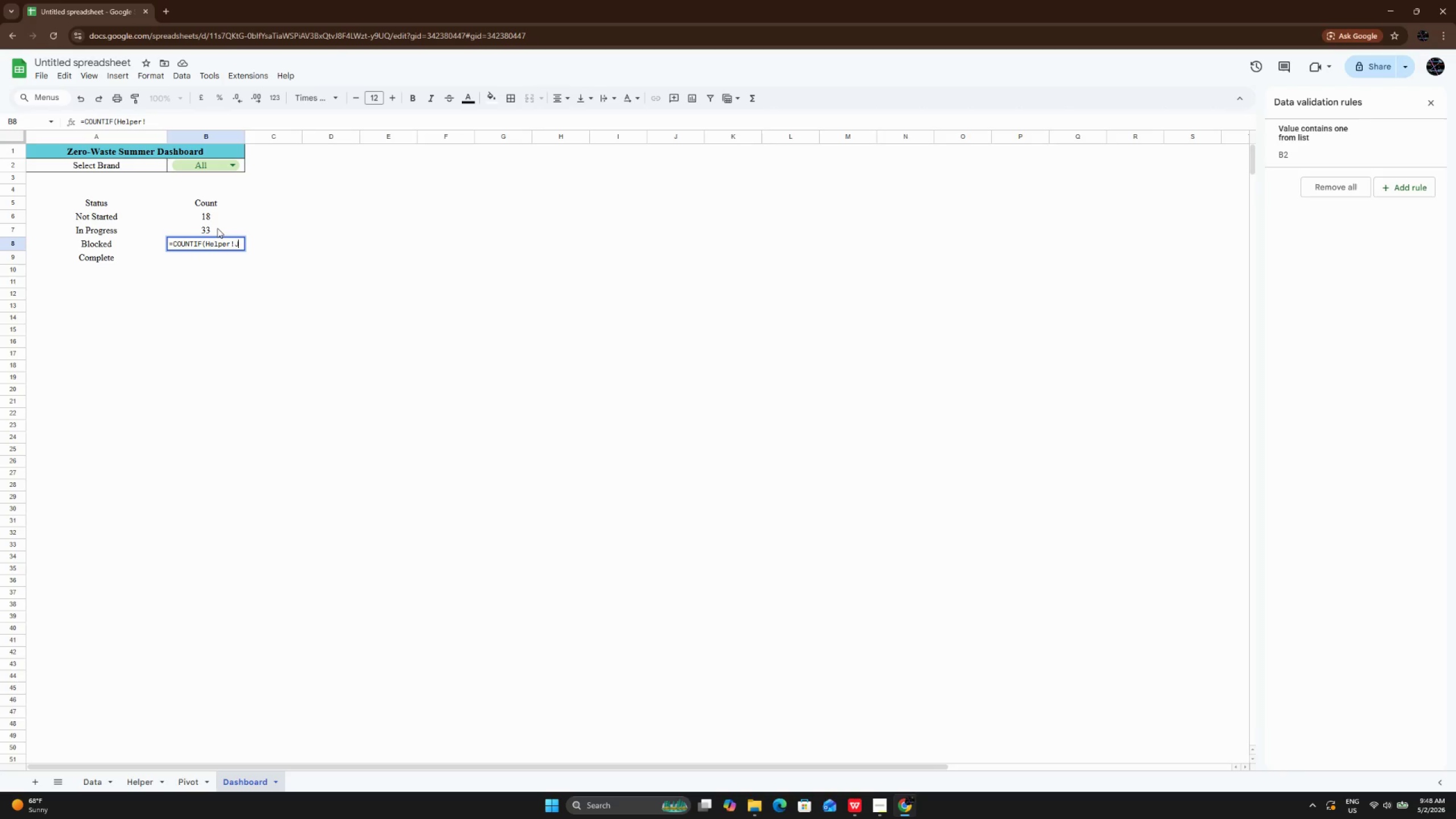 
key(J)
 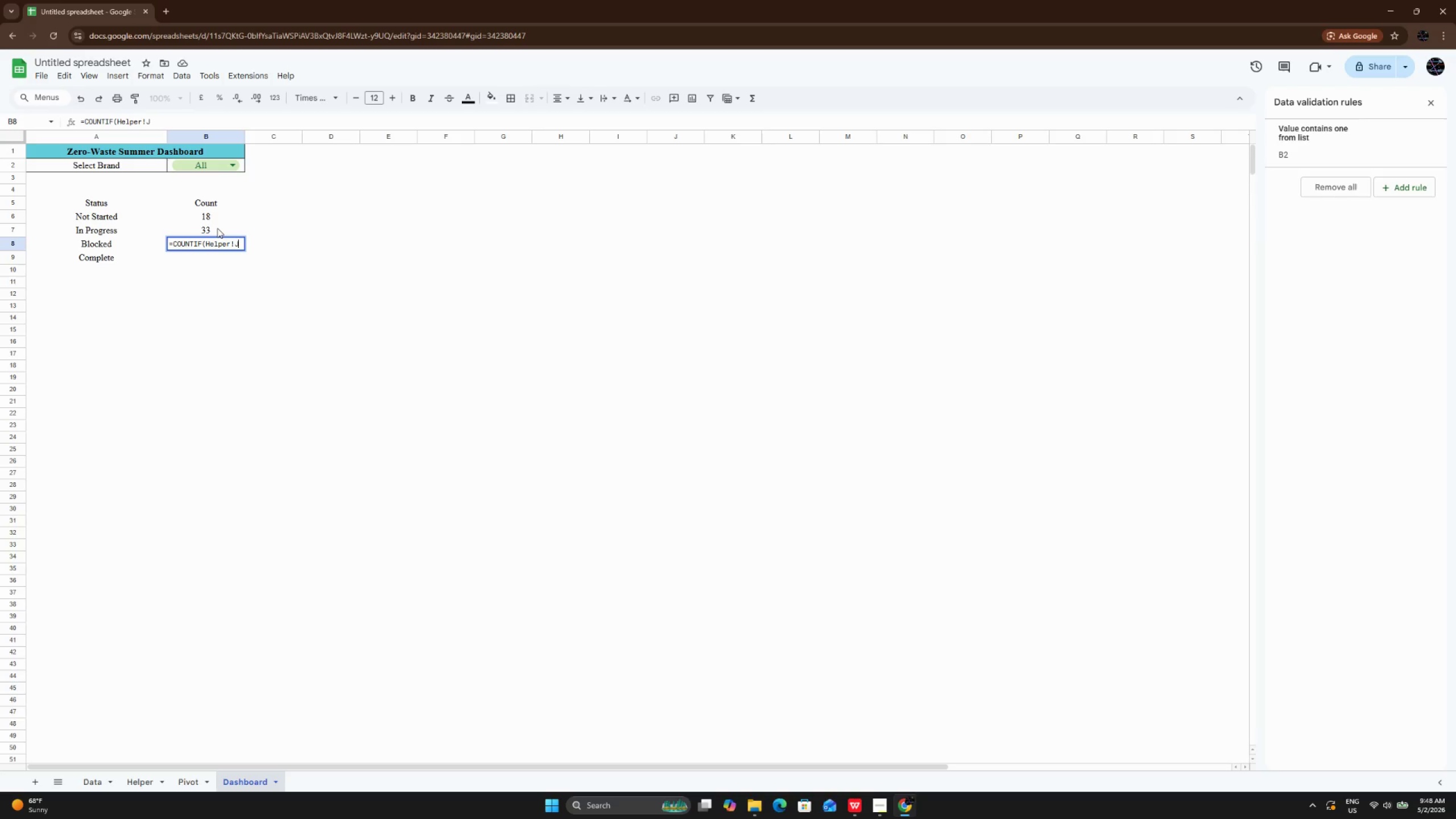 
key(CapsLock)
 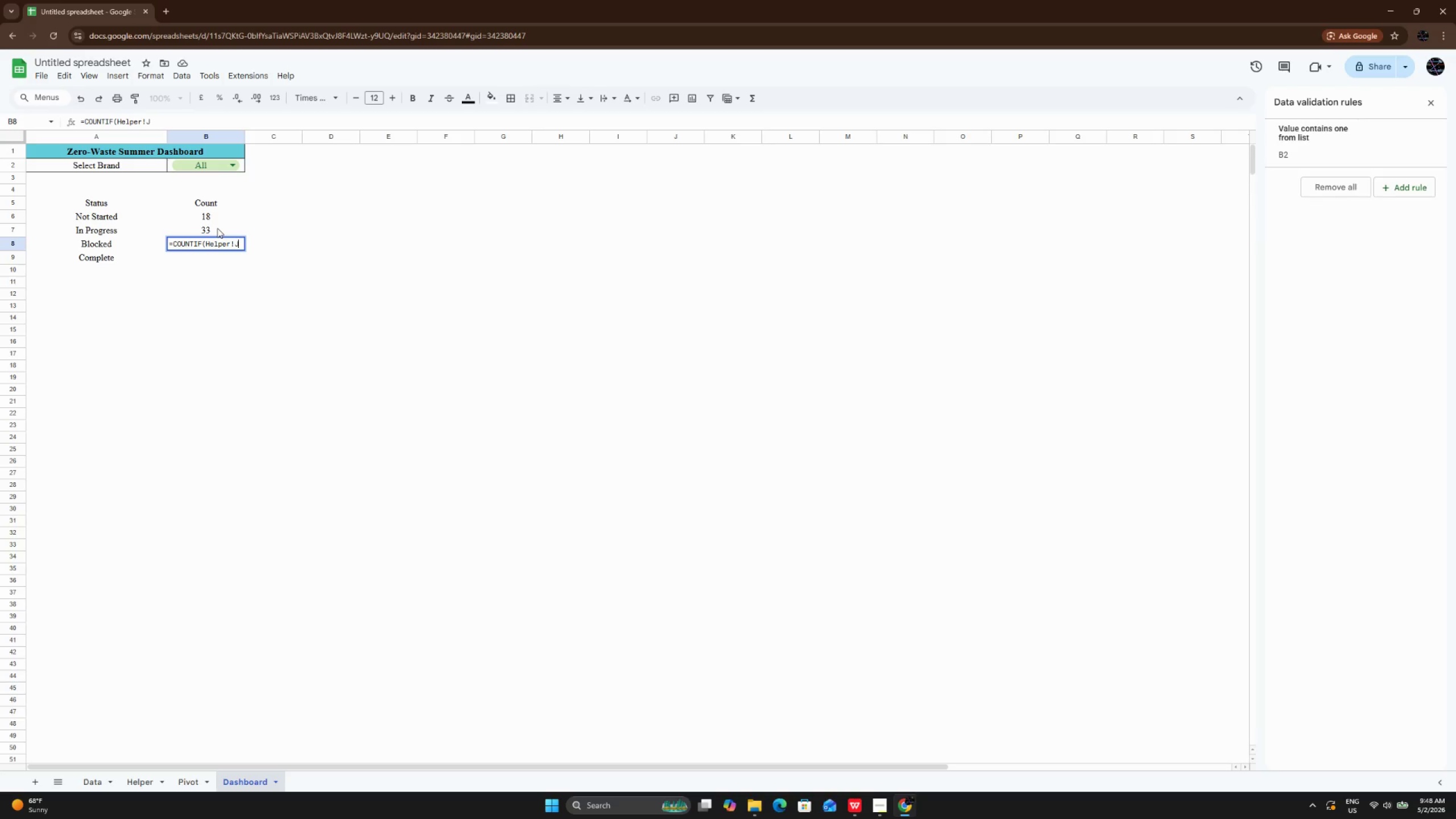 
key(Shift+Semicolon)
 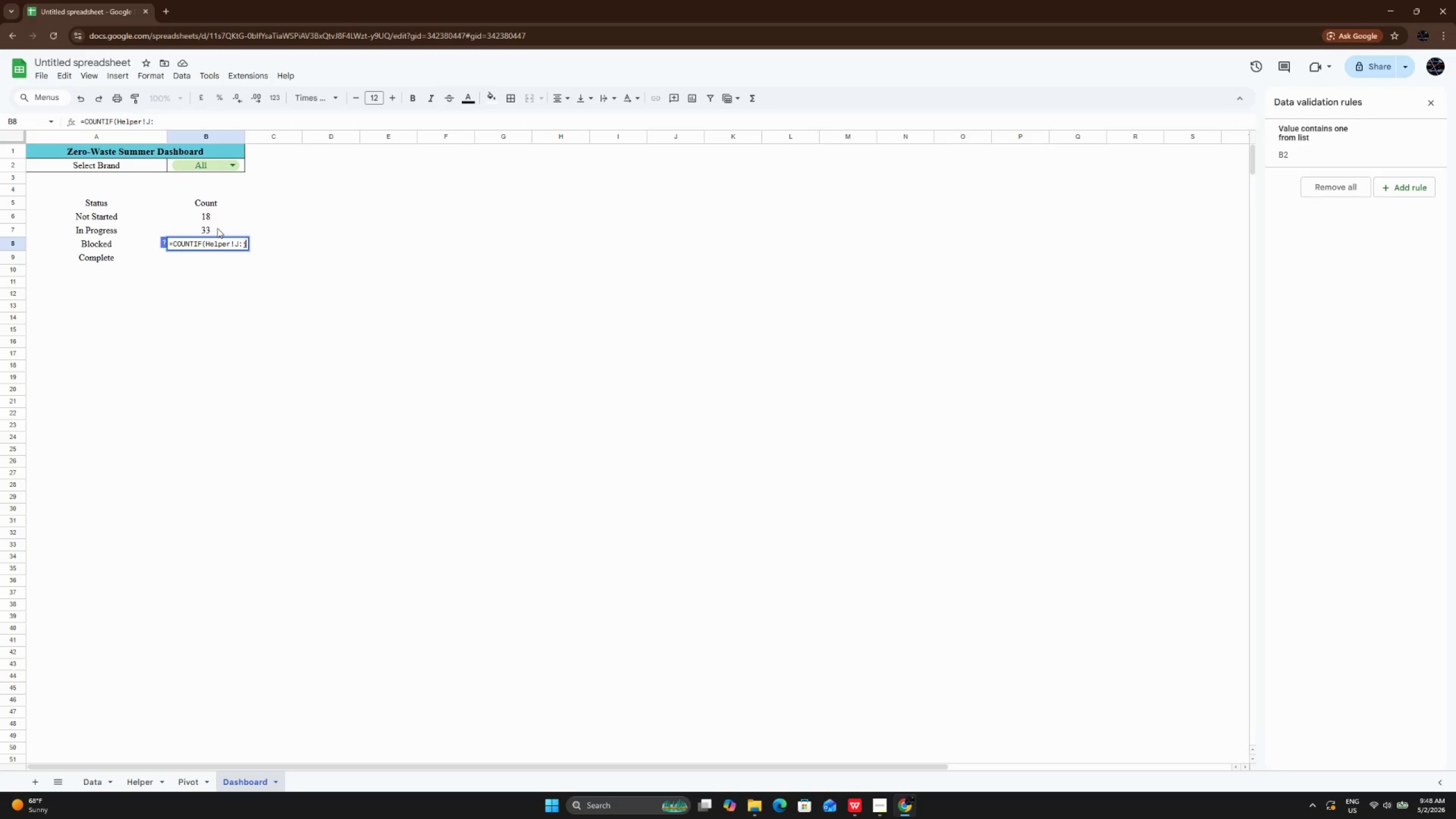 
key(J)
 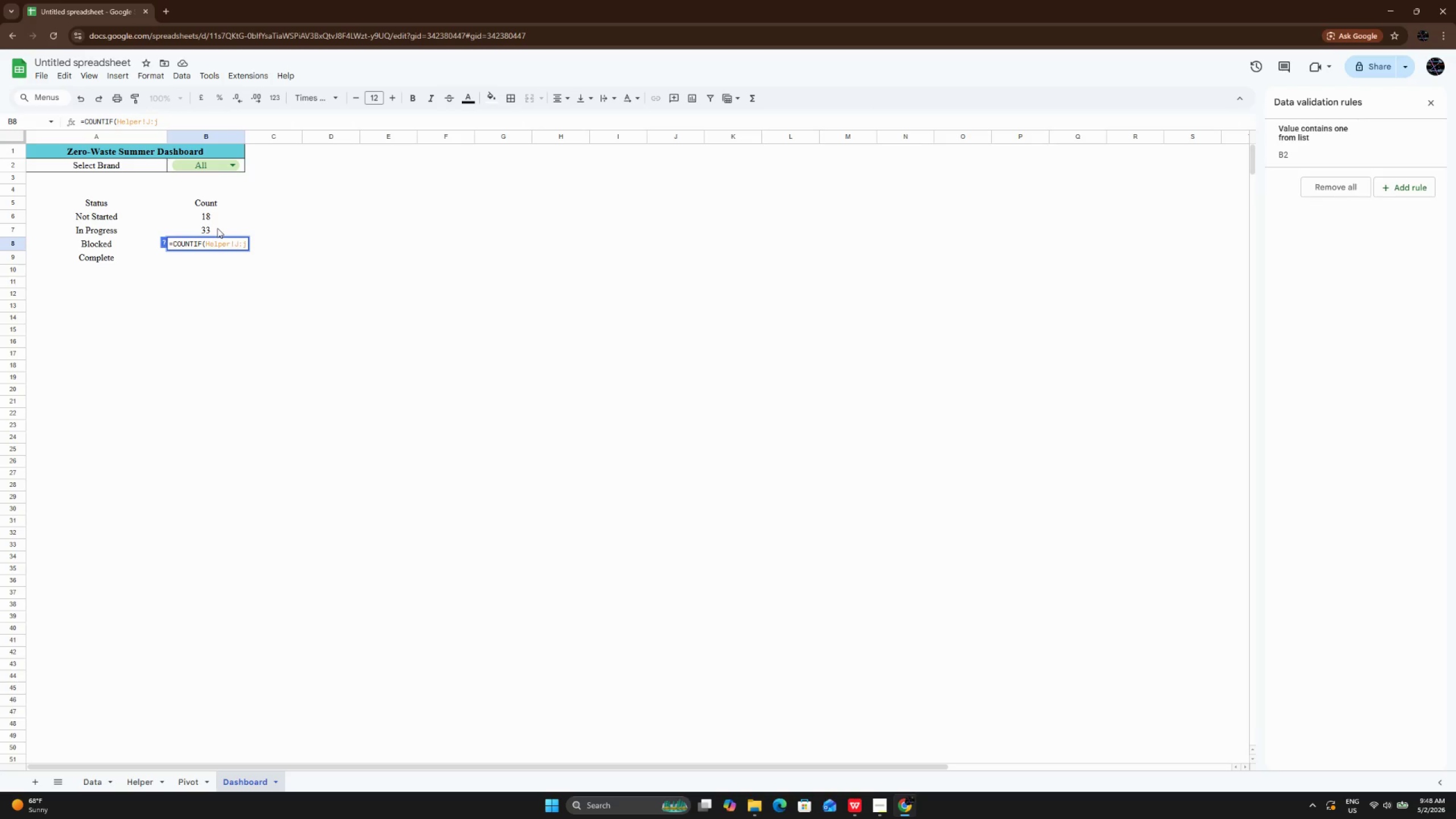 
key(Backspace)
 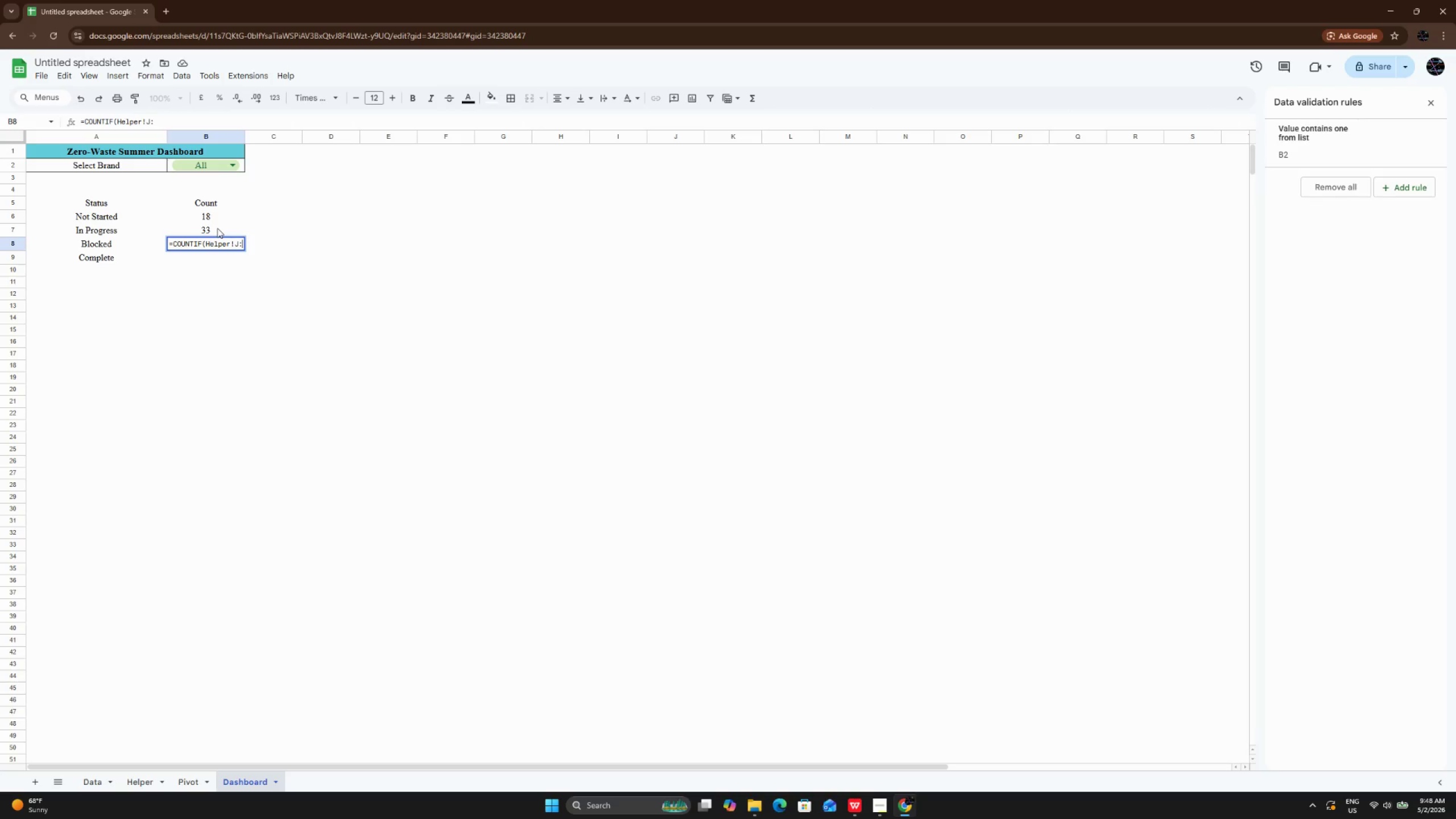 
key(CapsLock)
 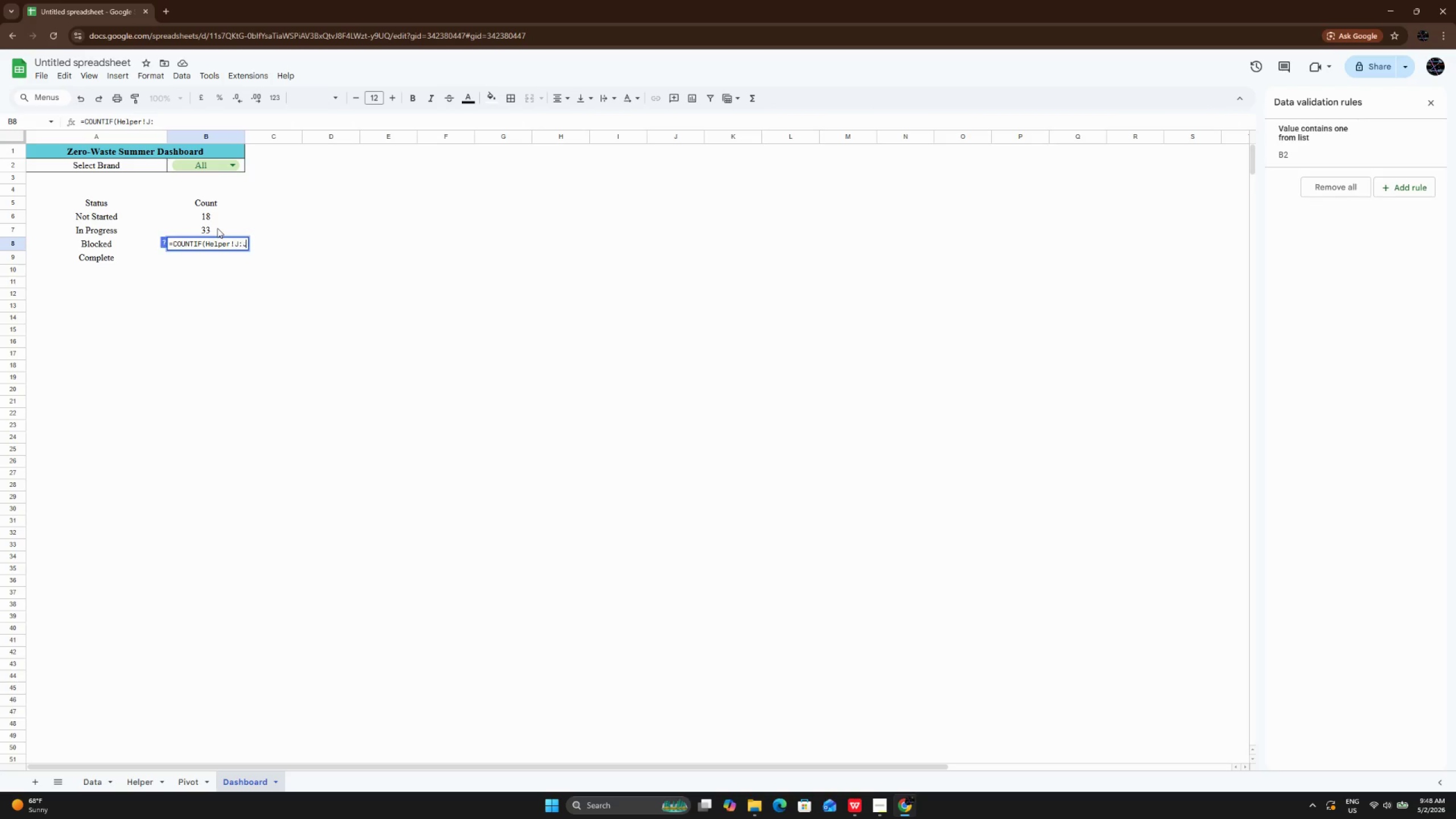 
key(J)
 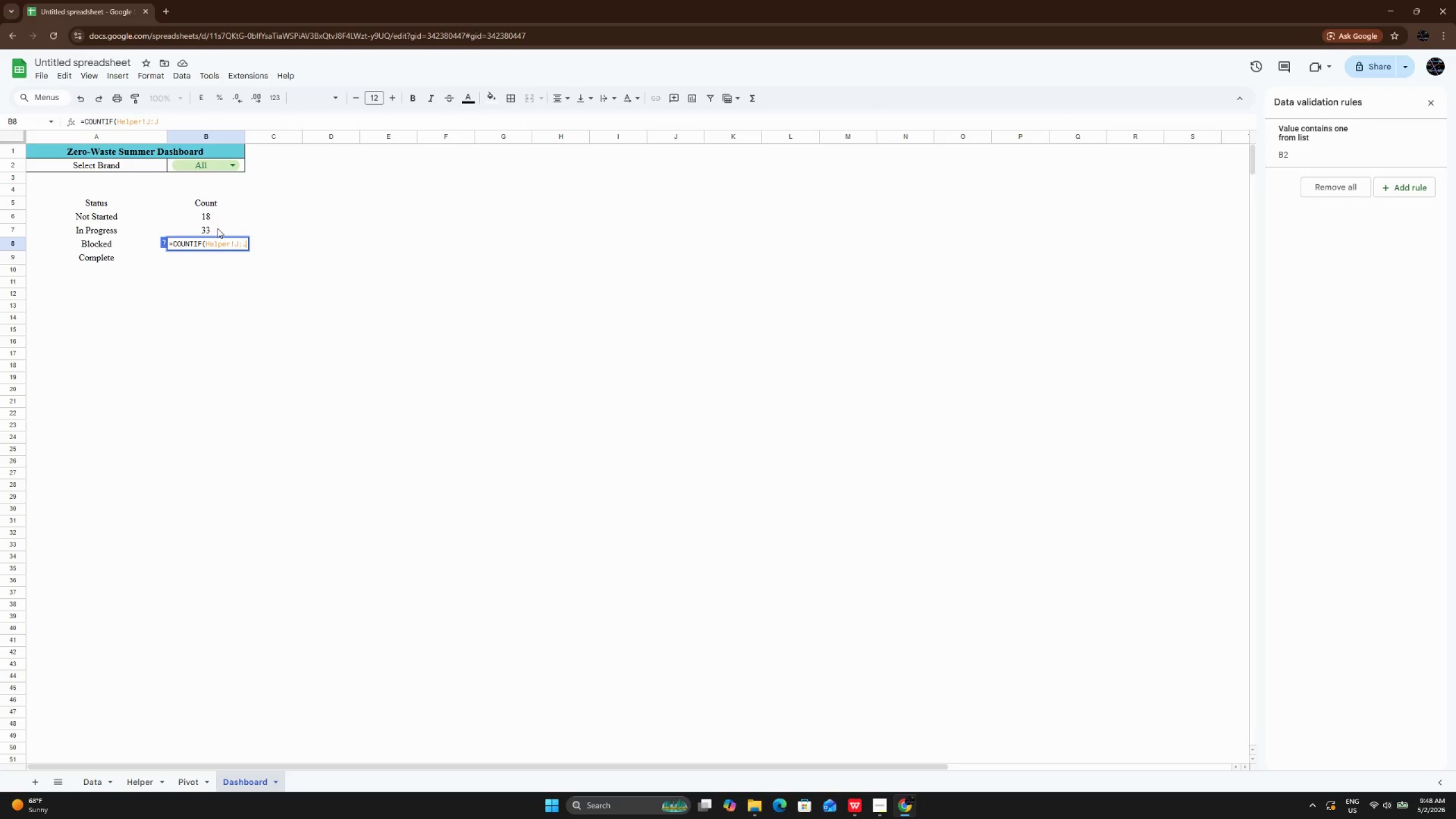 
key(CapsLock)
 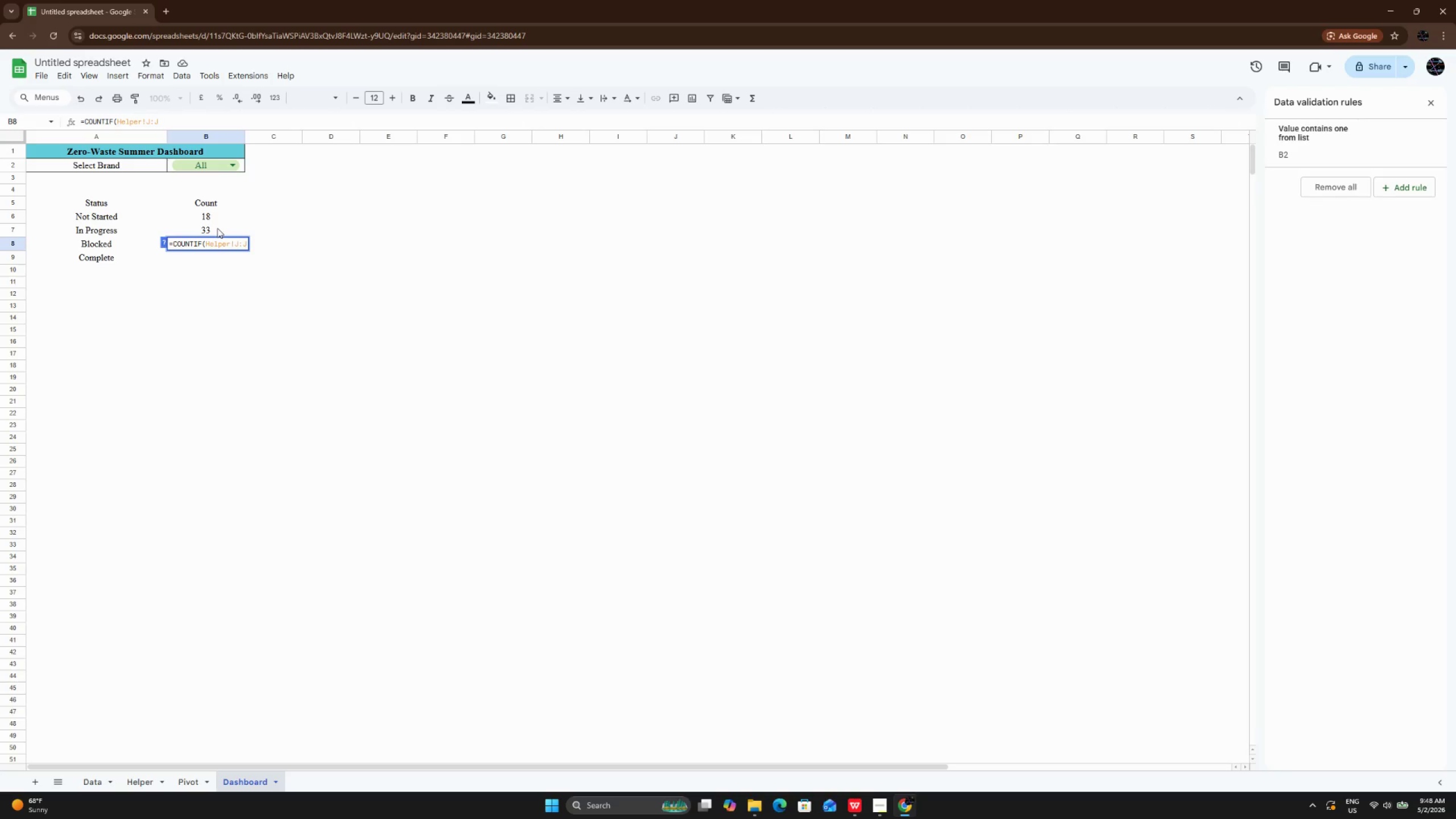 
key(Backspace)
 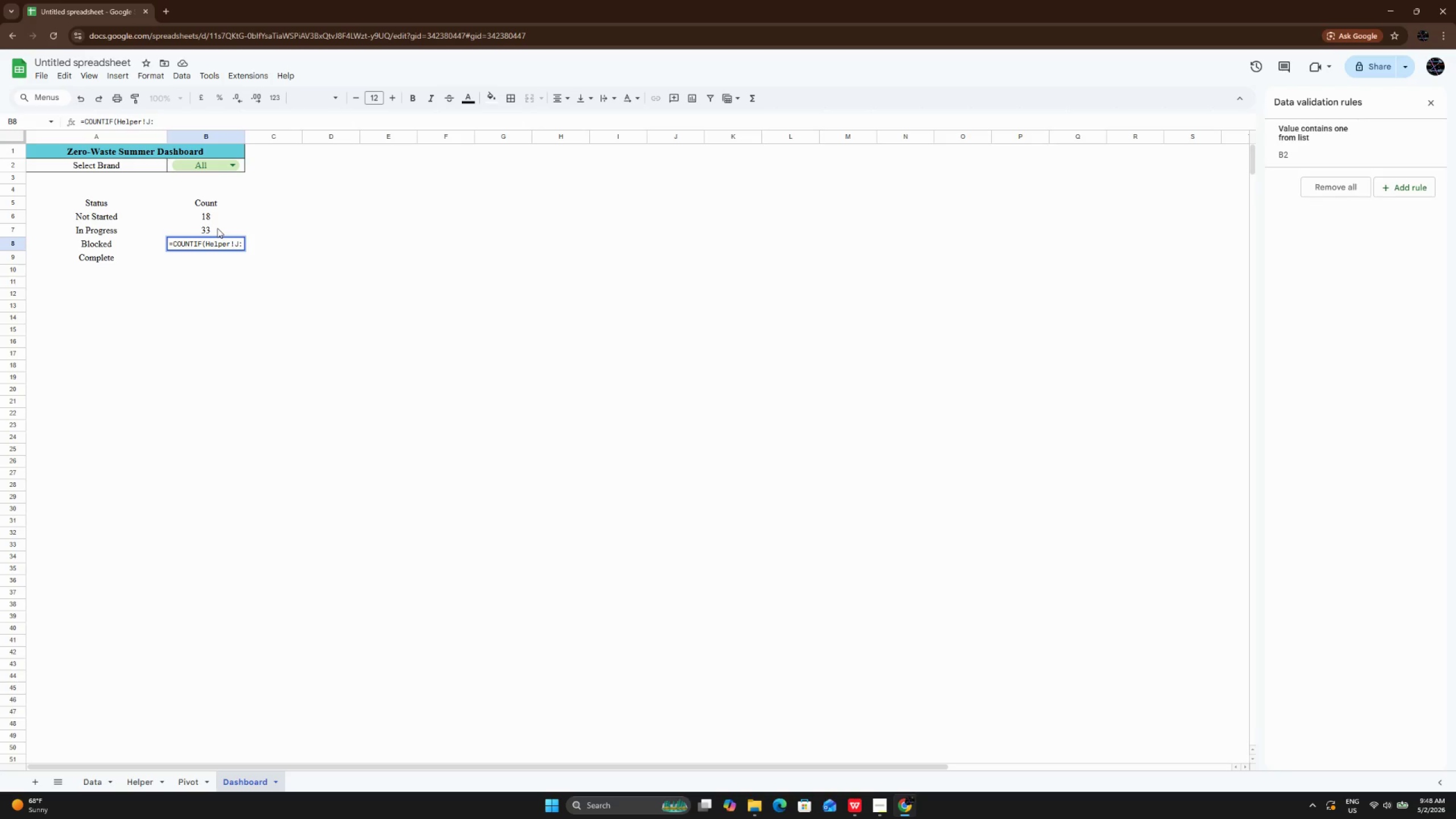 
key(CapsLock)
 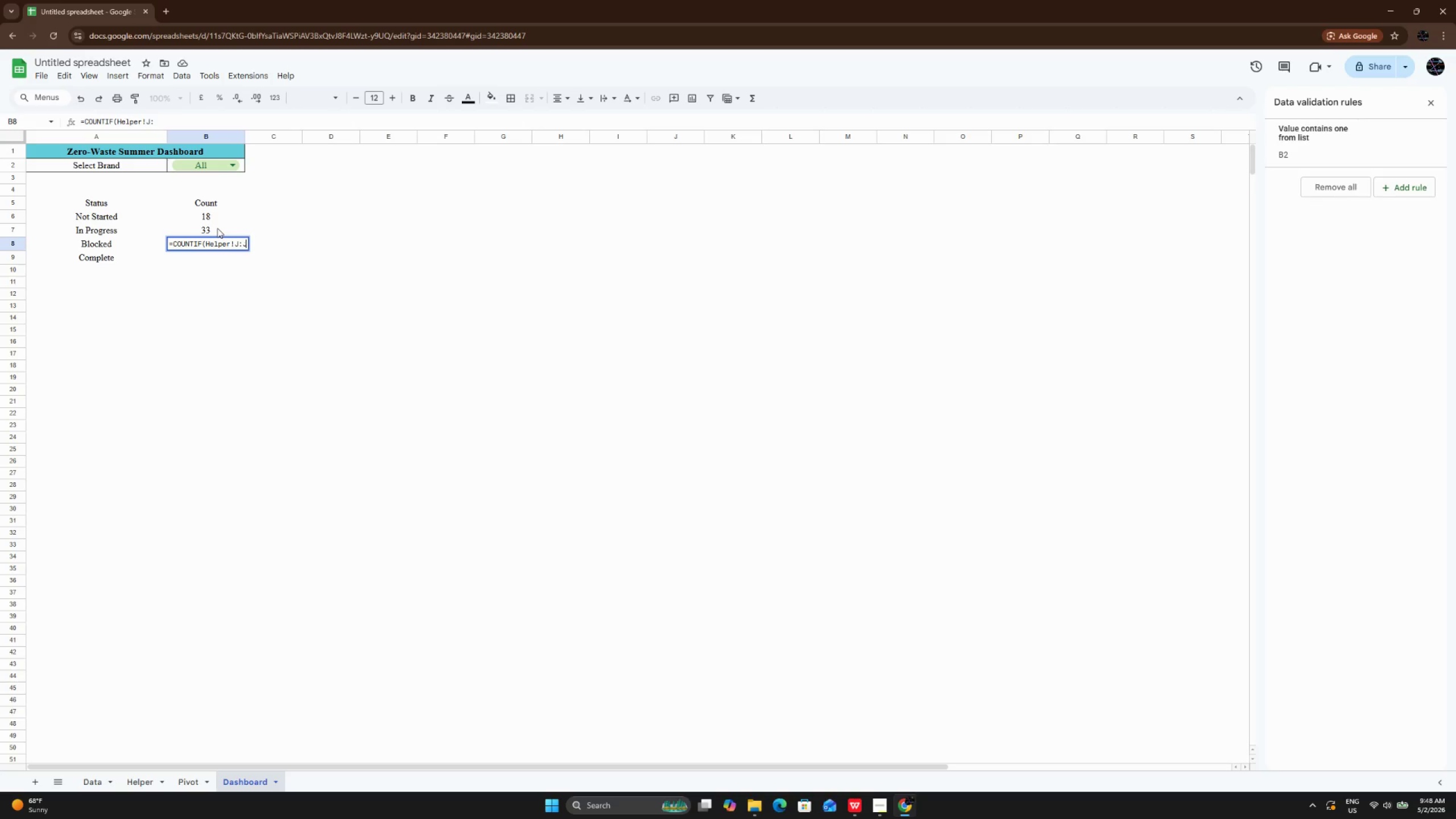 
key(J)
 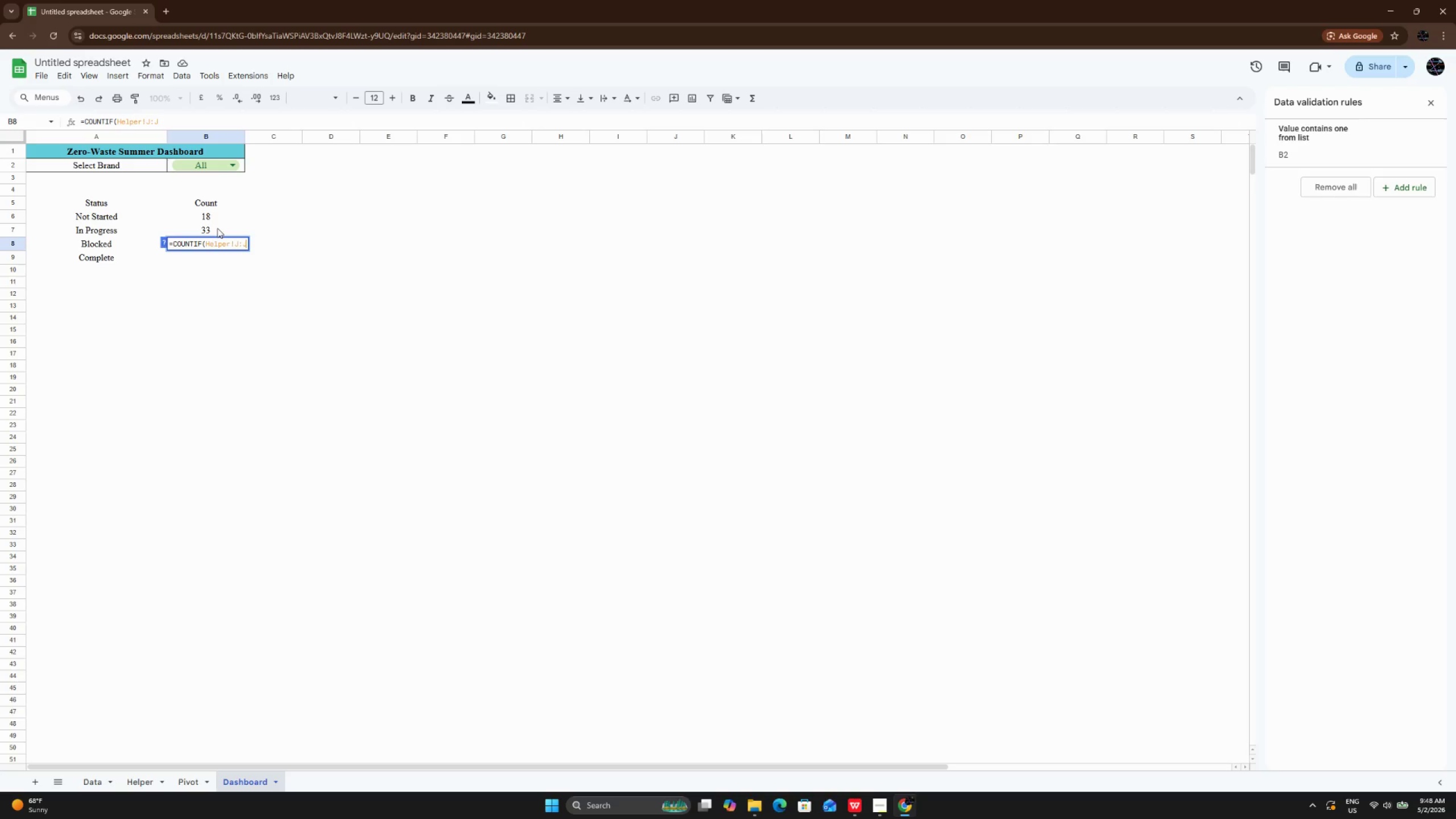 
key(CapsLock)
 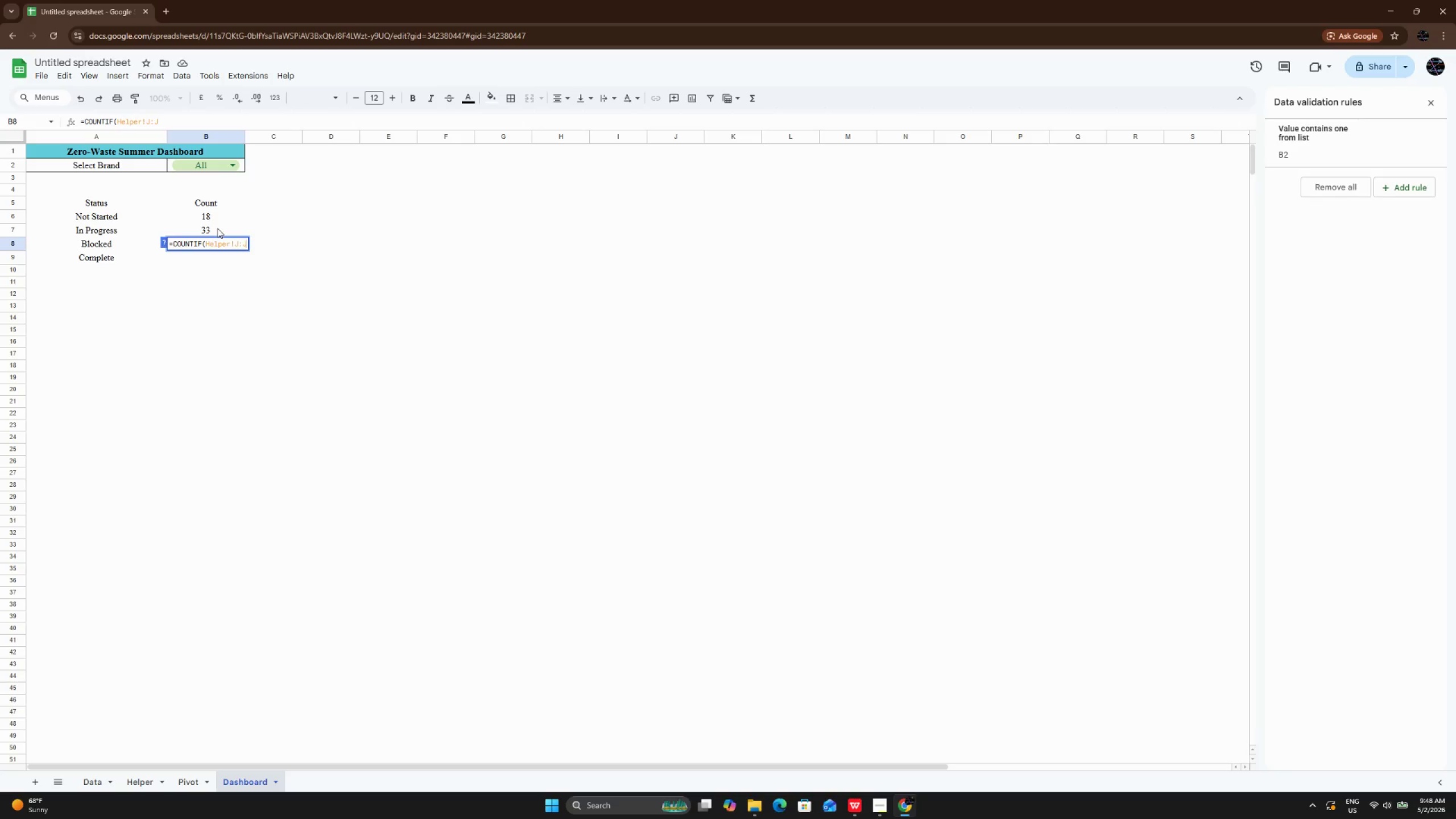 
key(Comma)
 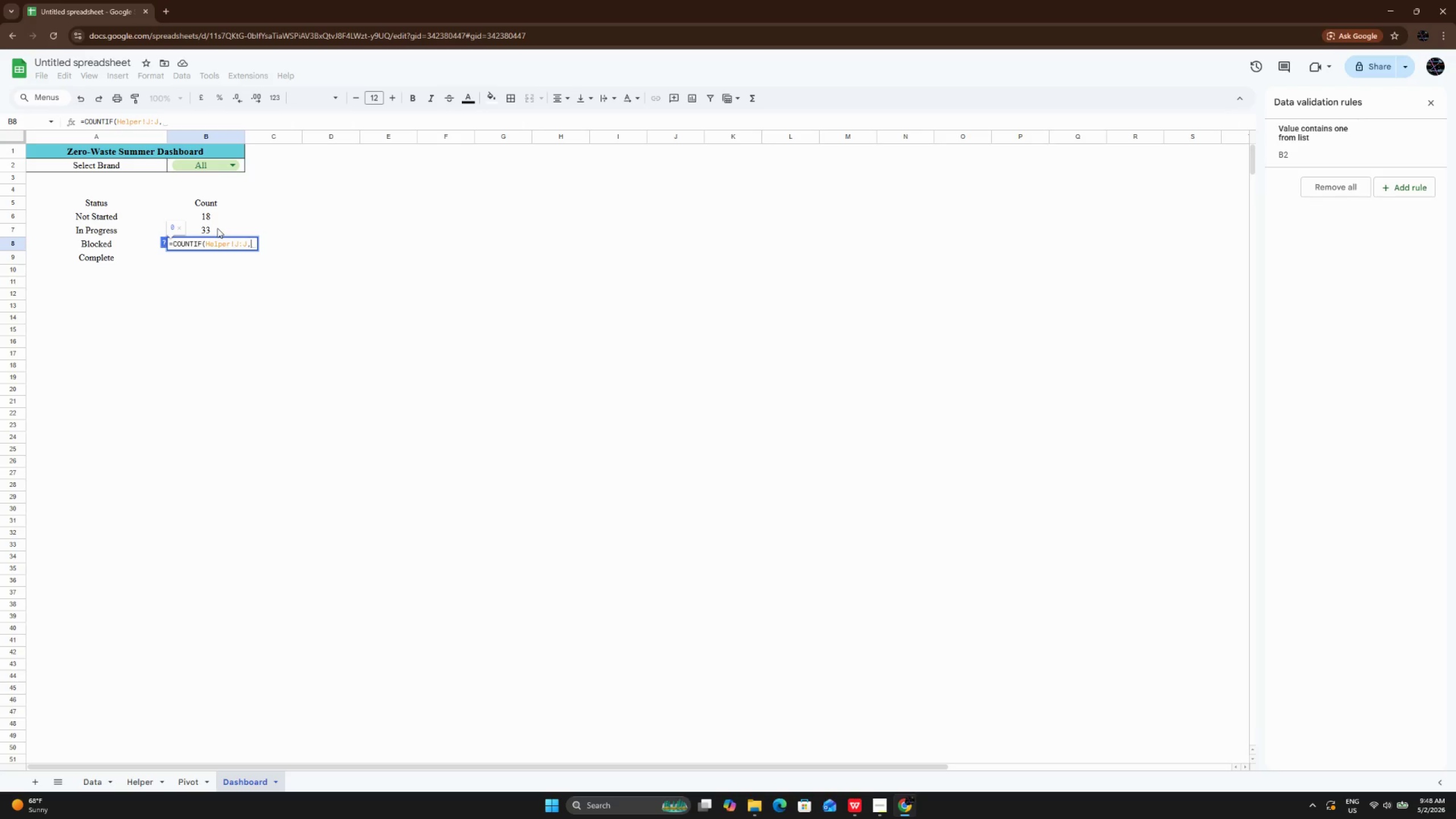 
key(Shift+Quote)
 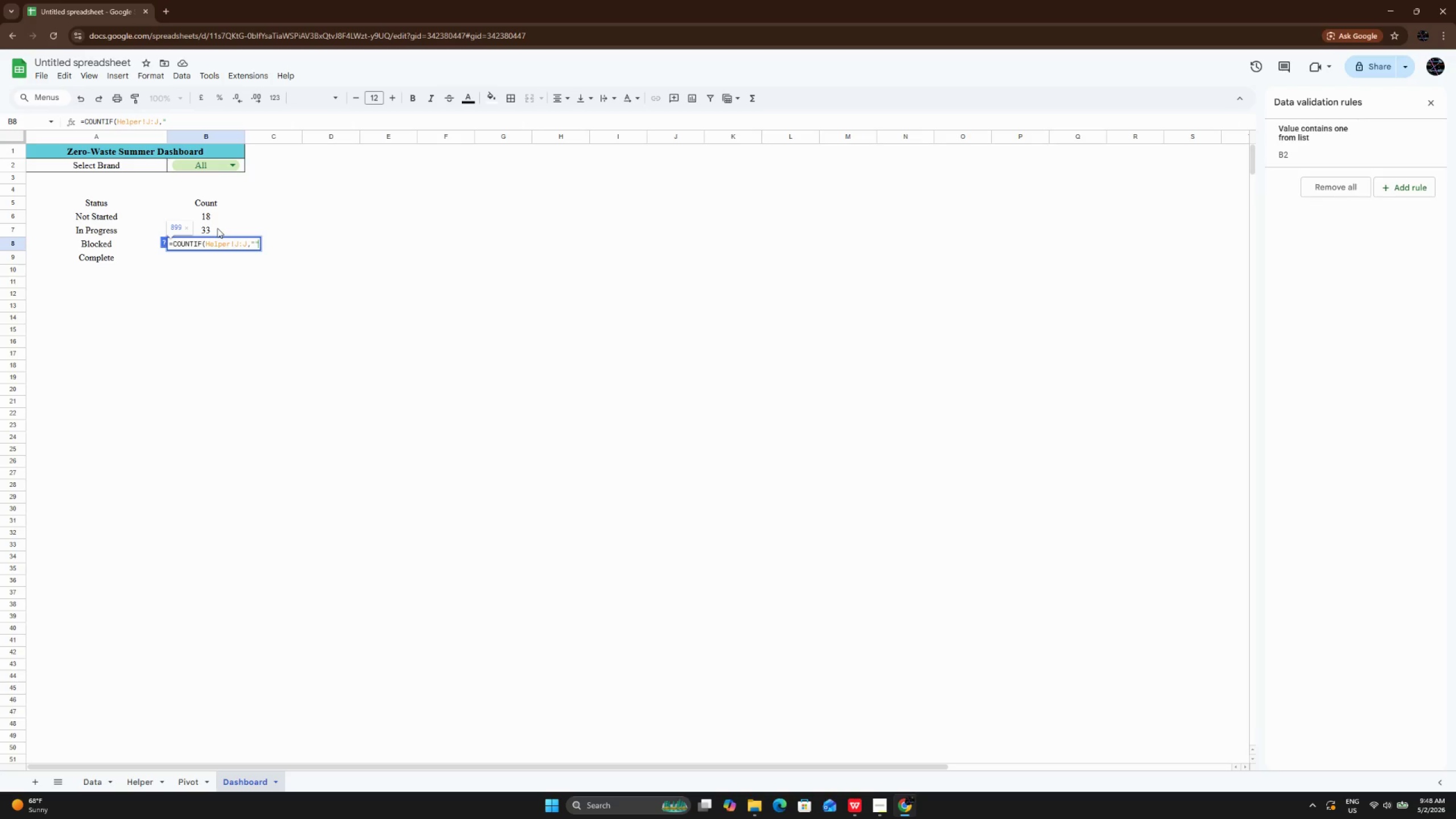 
key(Shift+Quote)
 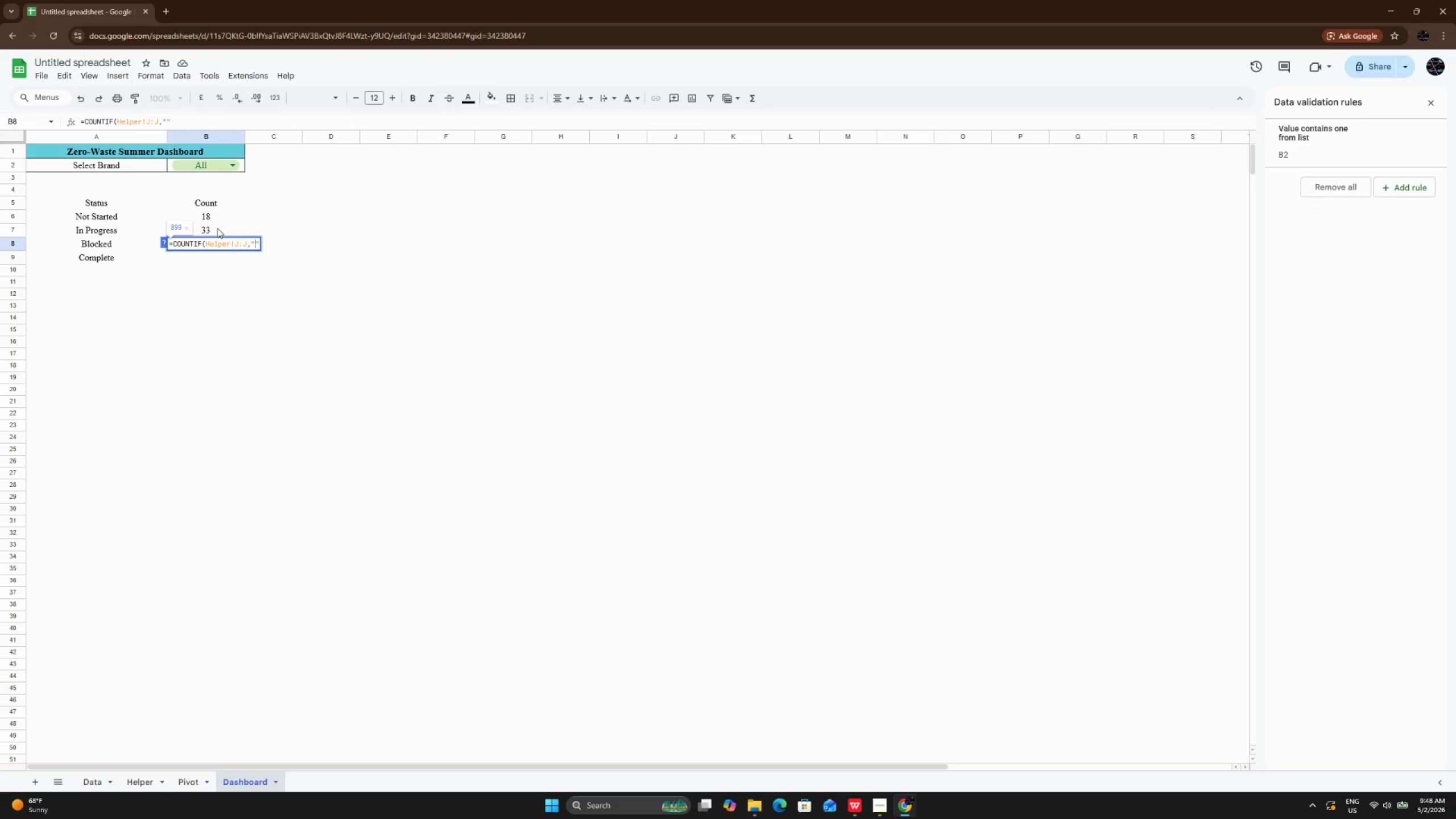 
key(ArrowLeft)
 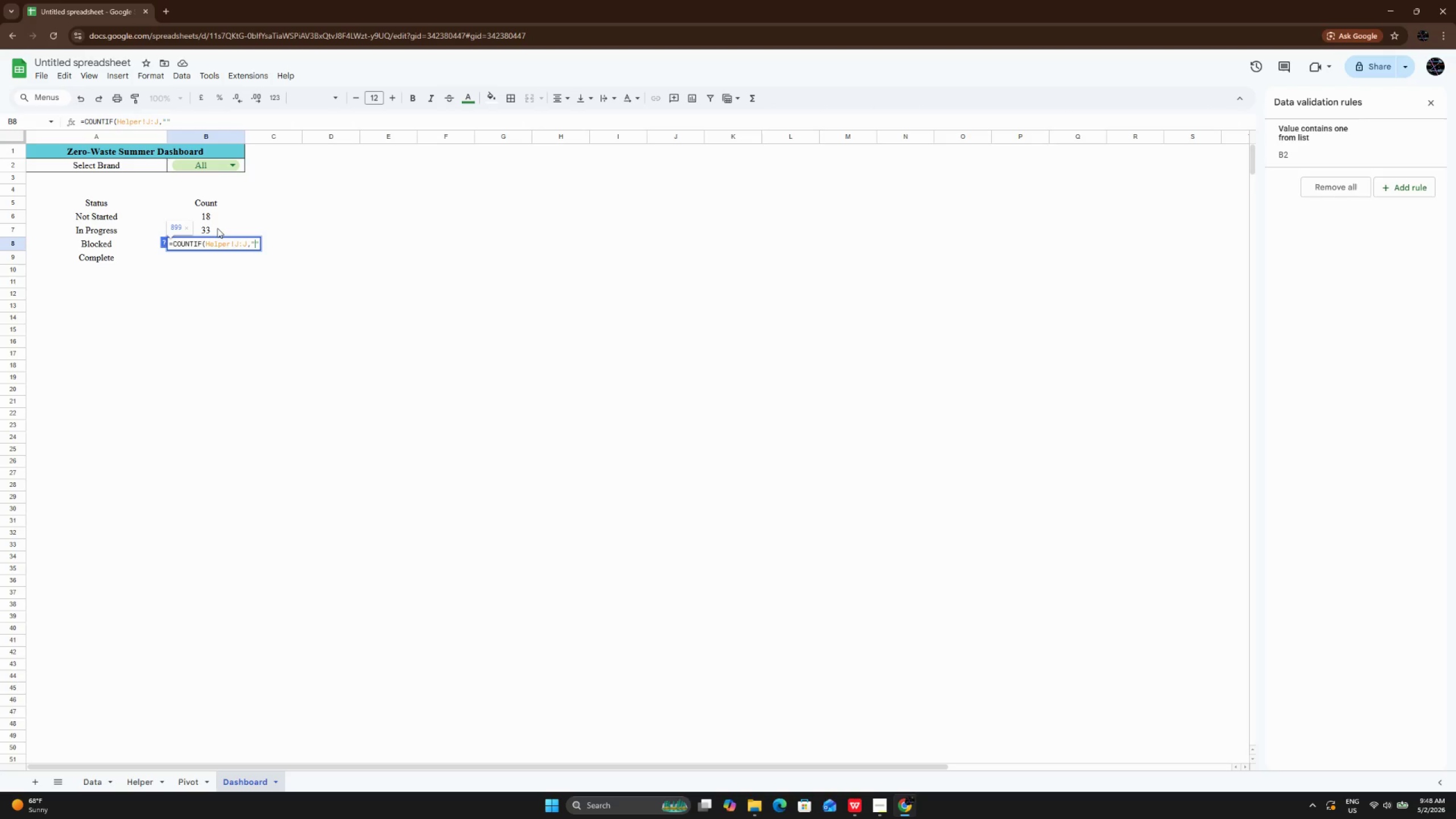 
type(Blocked)
 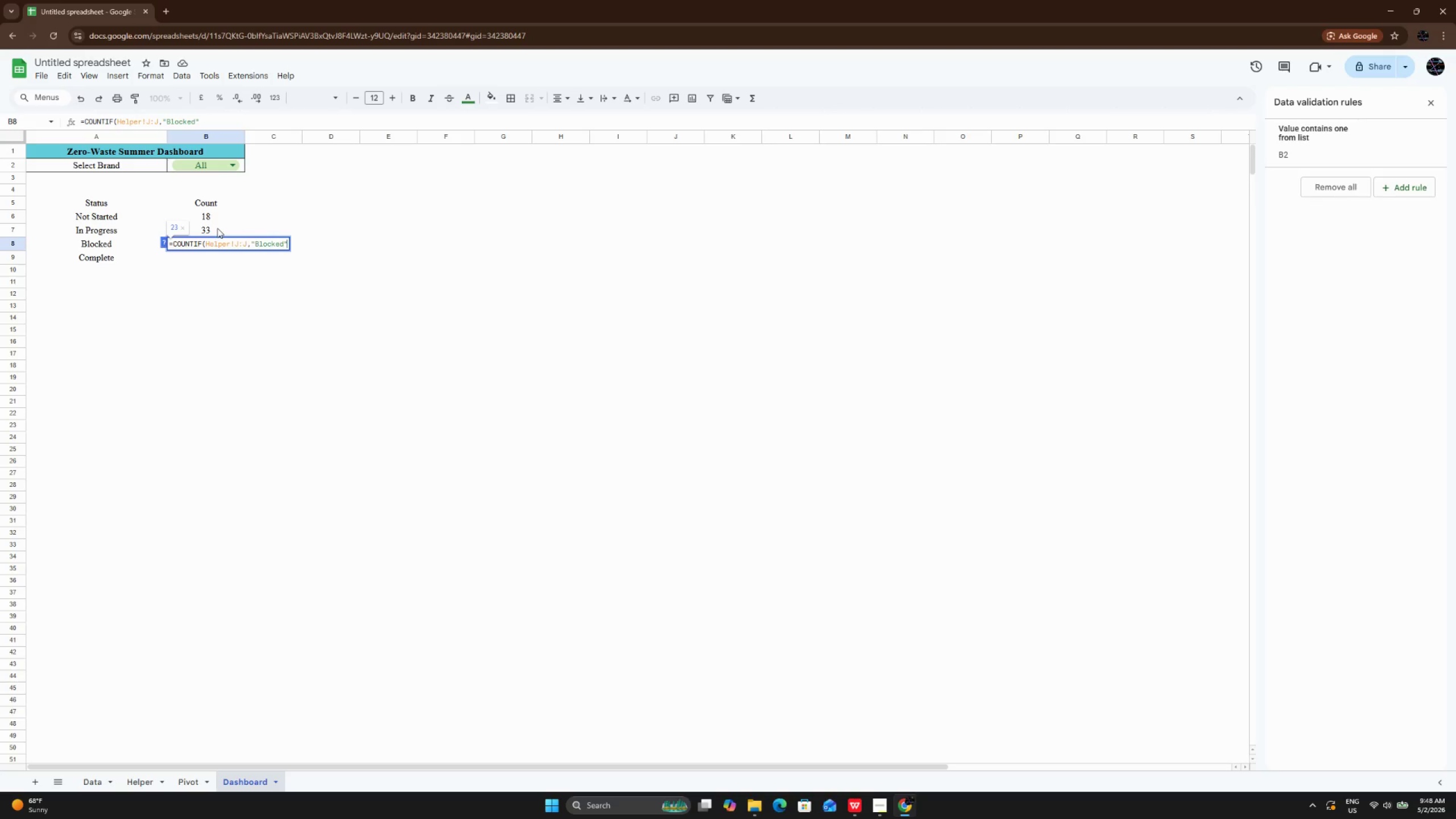 
key(ArrowRight)
 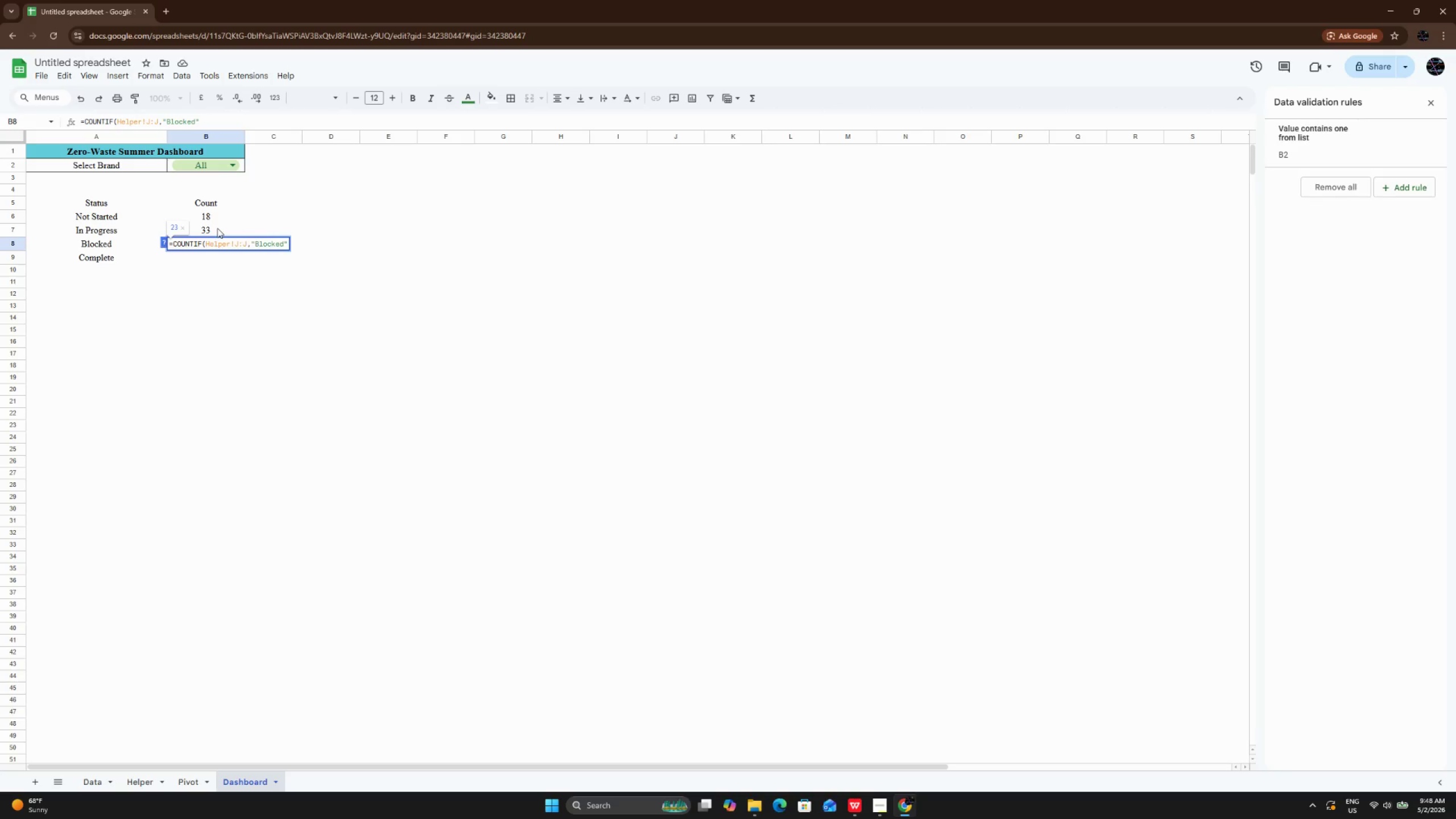 
key(Shift+0)
 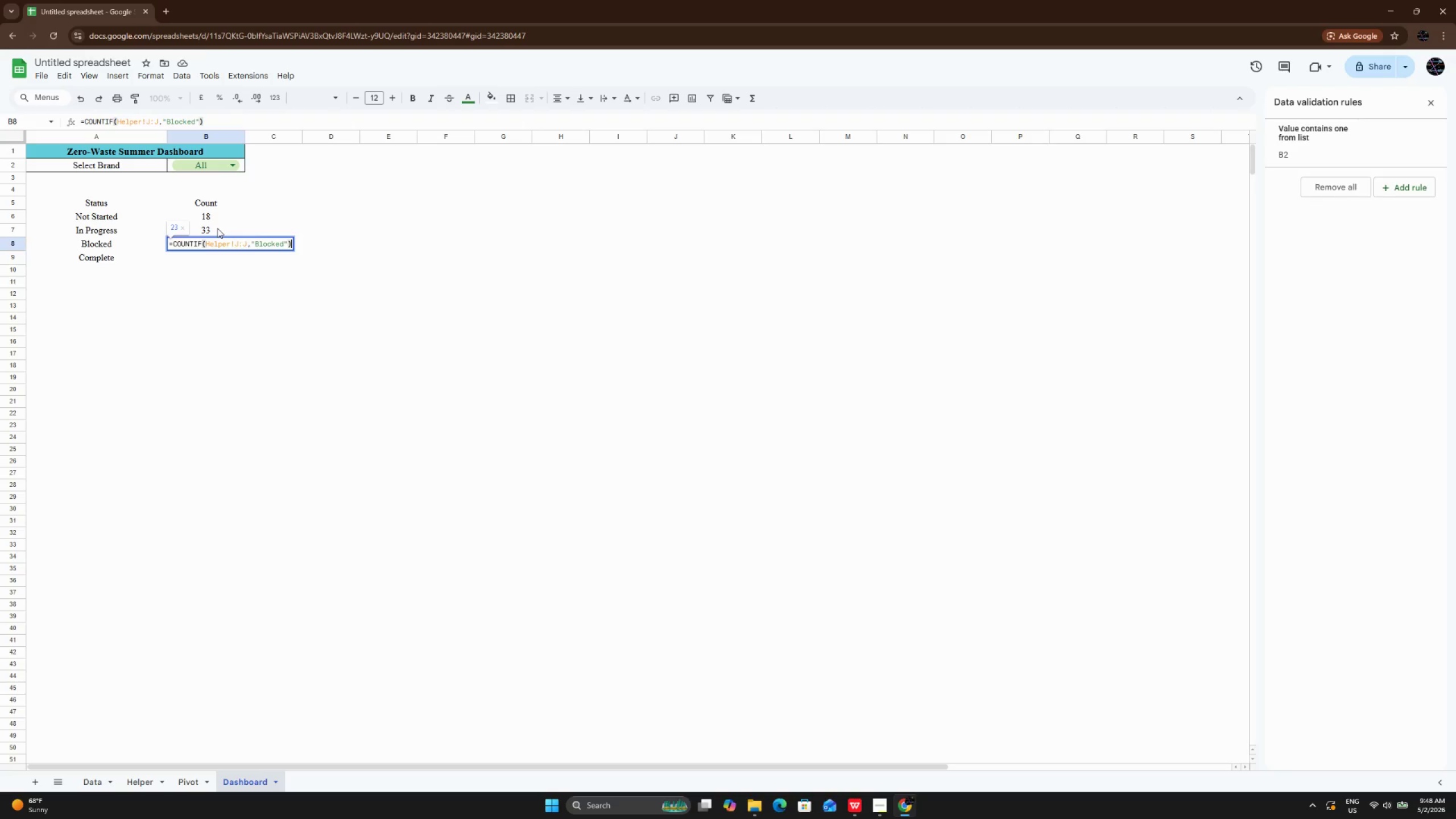 
key(Enter)
 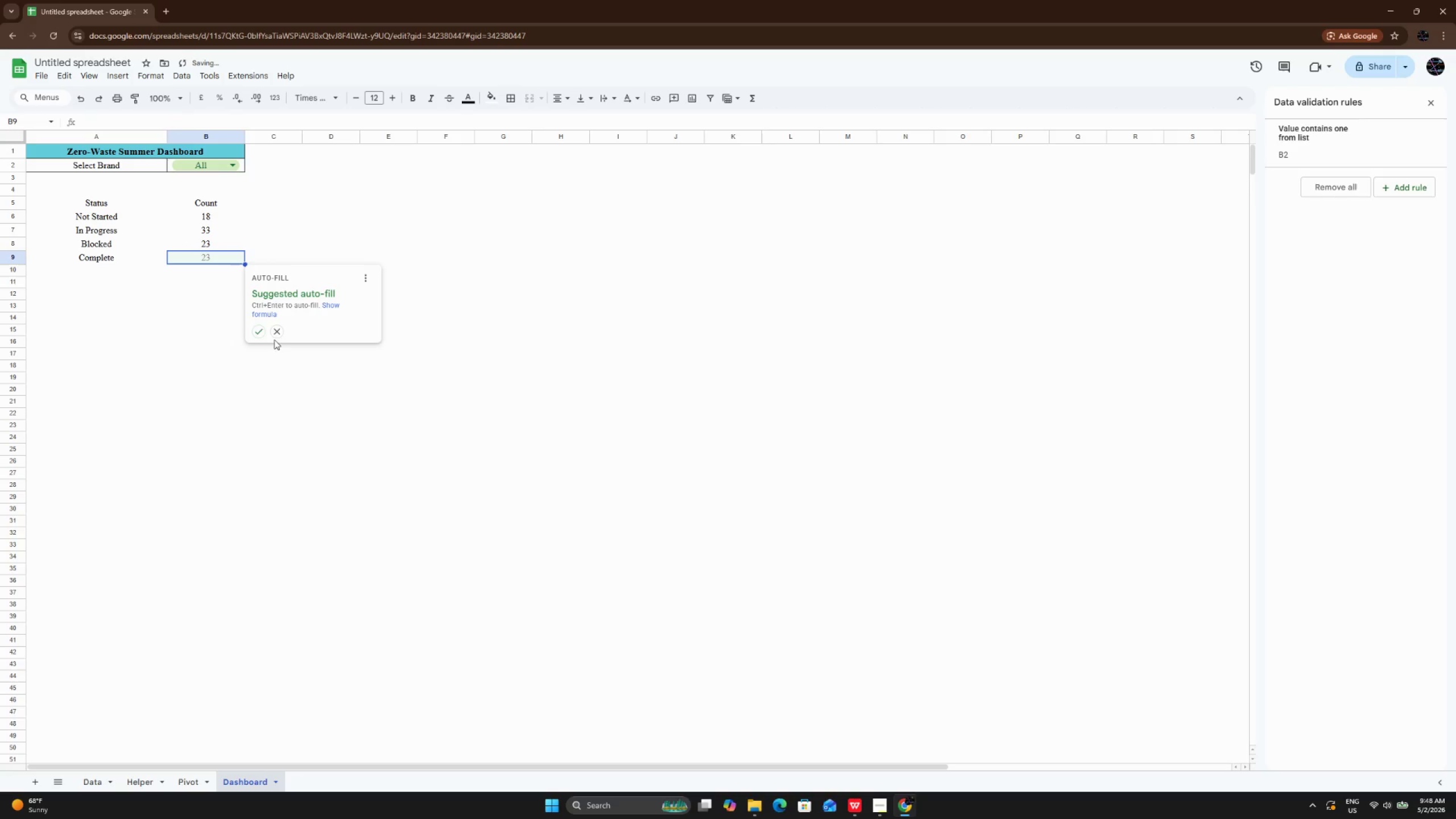 
left_click([276, 328])
 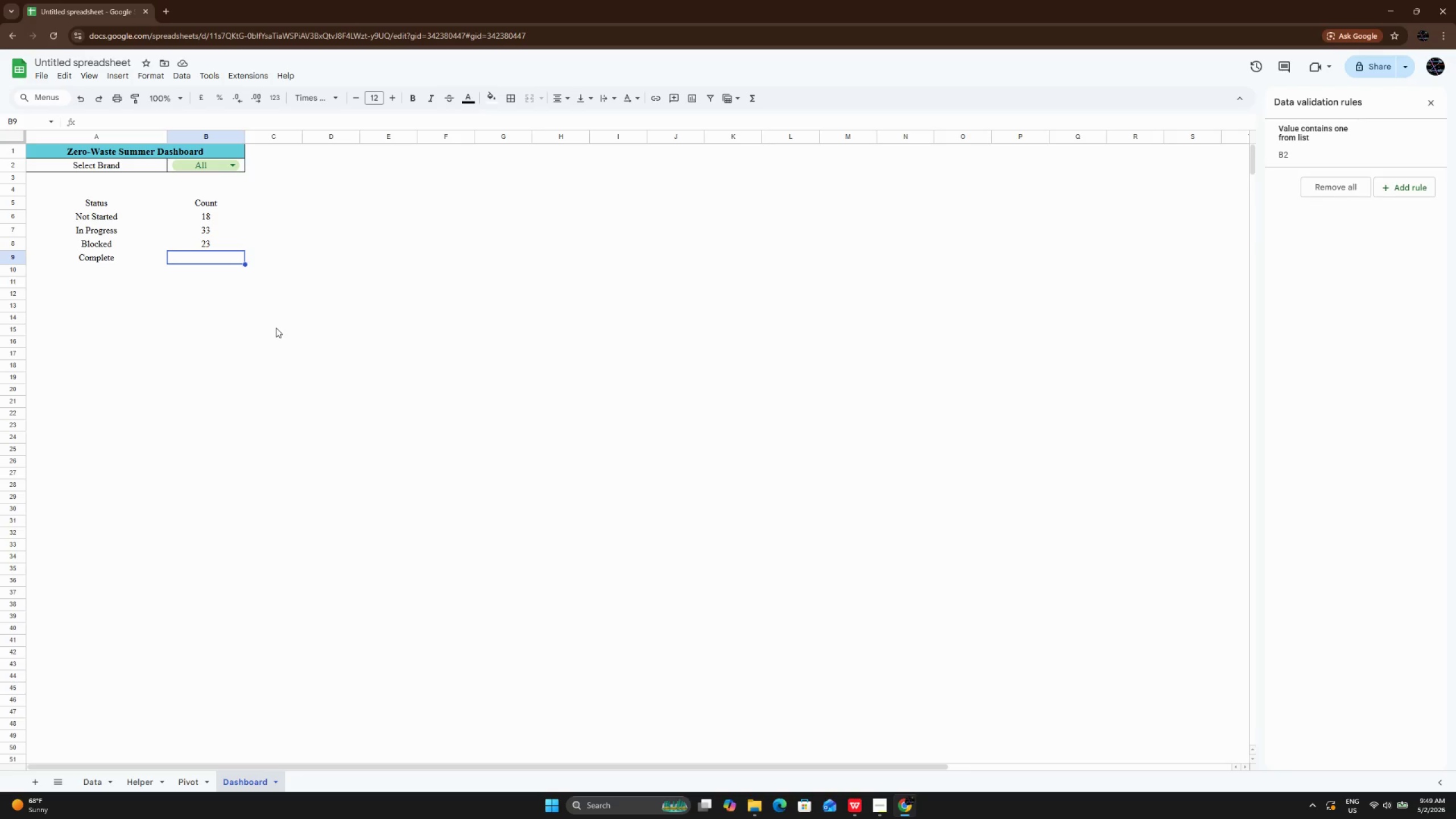 
wait(7.17)
 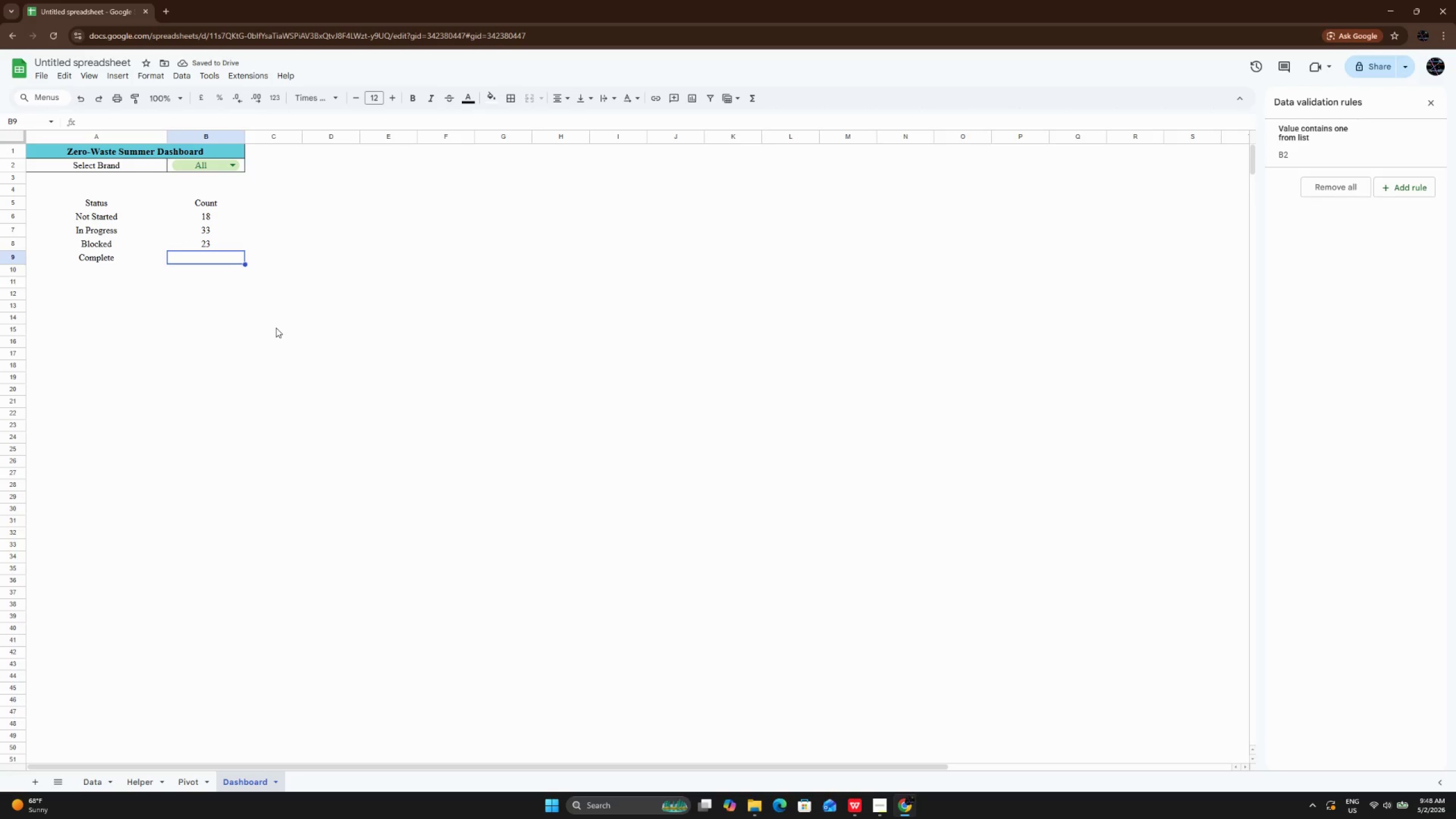 
type(=Co)
key(Backspace)
type(OUNTIF)
 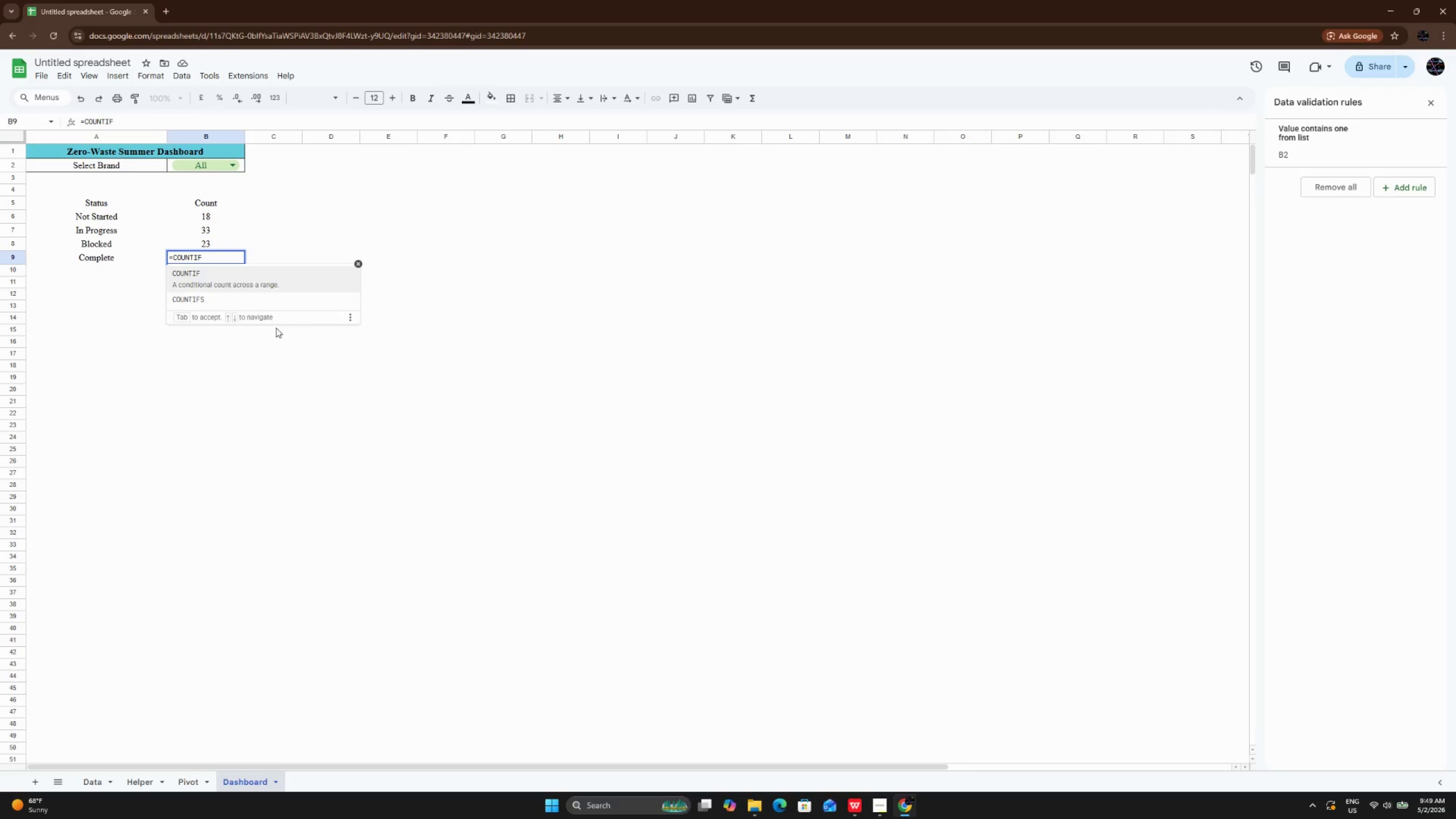 
type((Helper!J:J)
 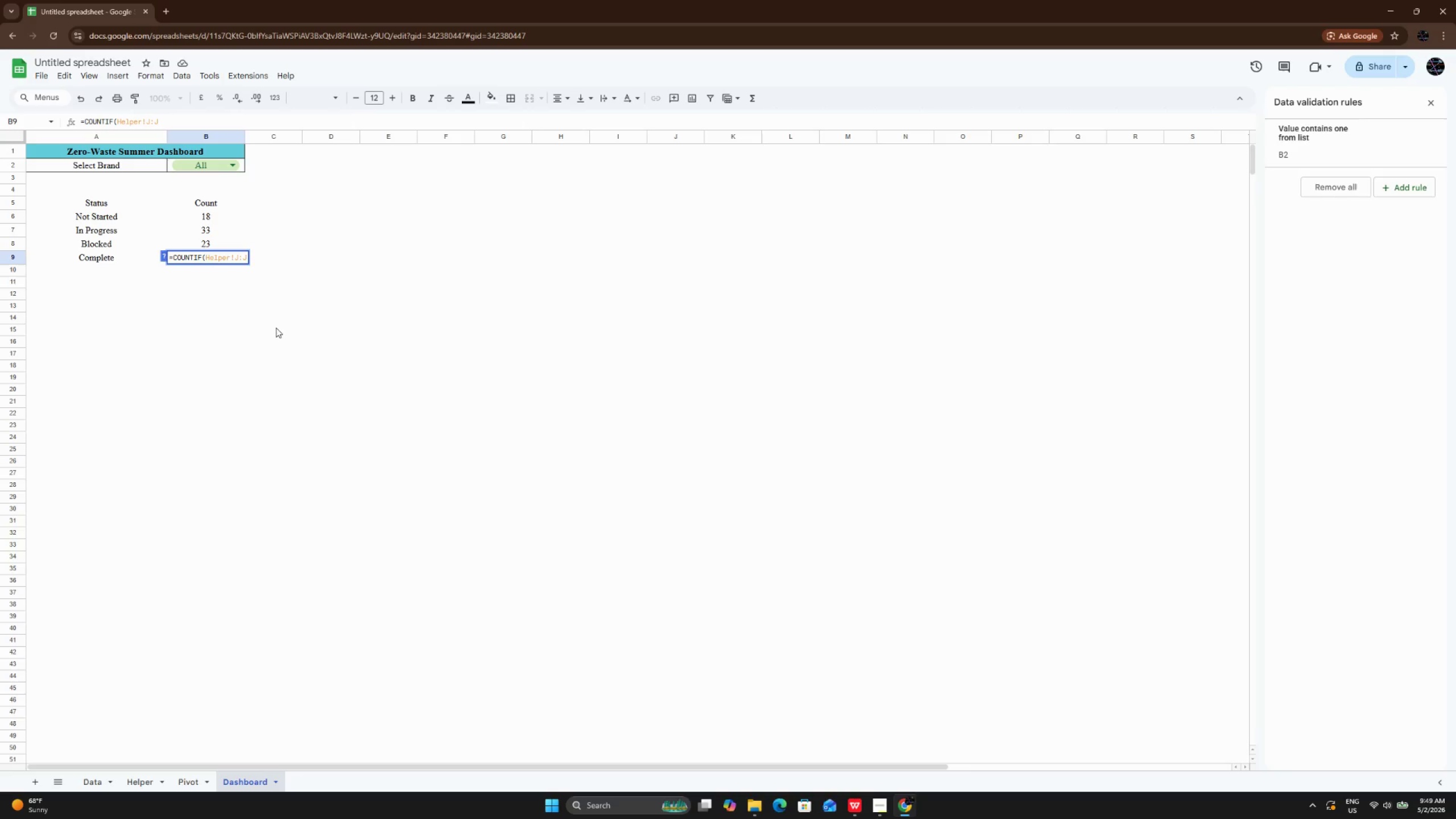 
key(Comma)
 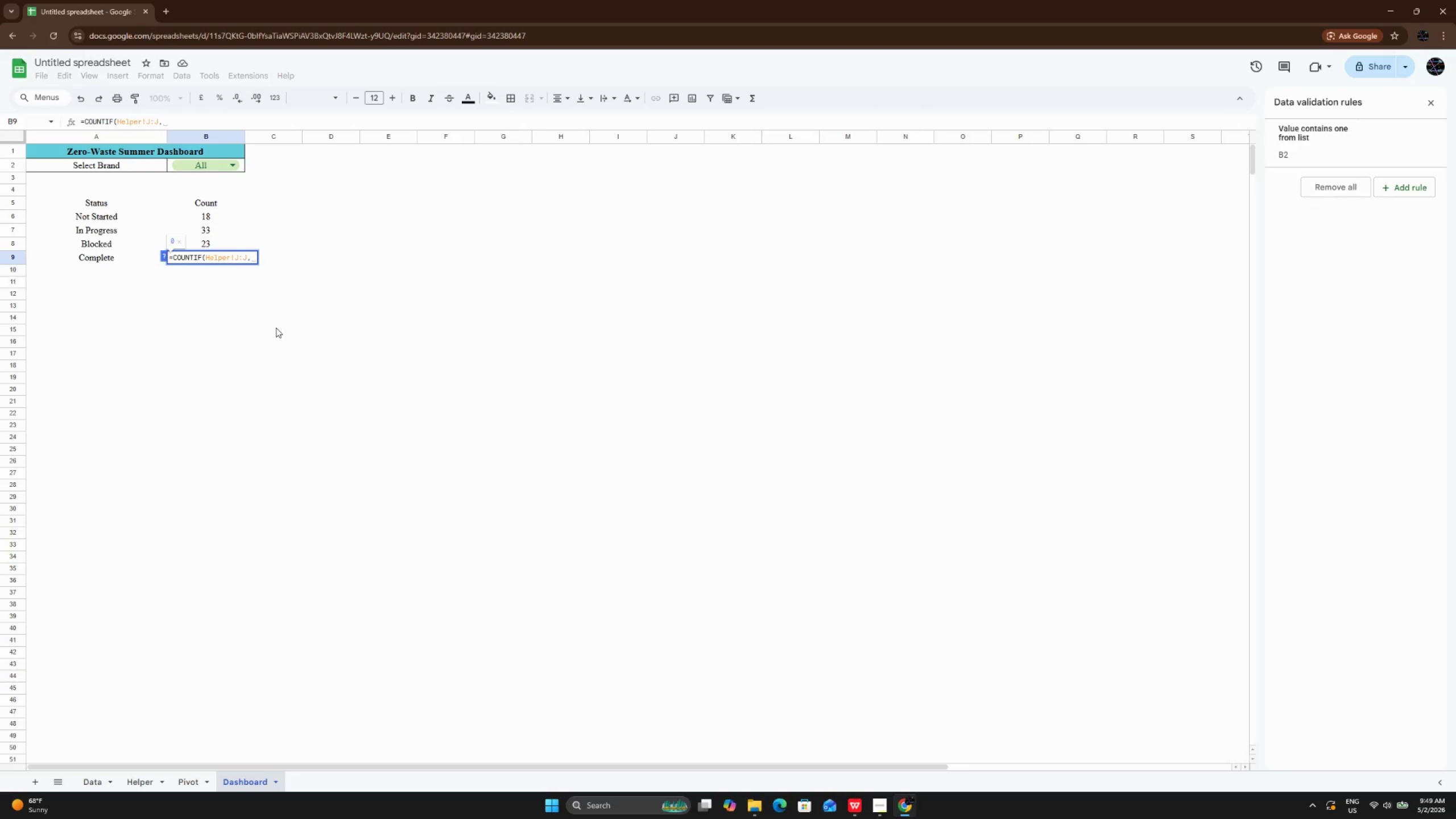 
key(Shift+Quote)
 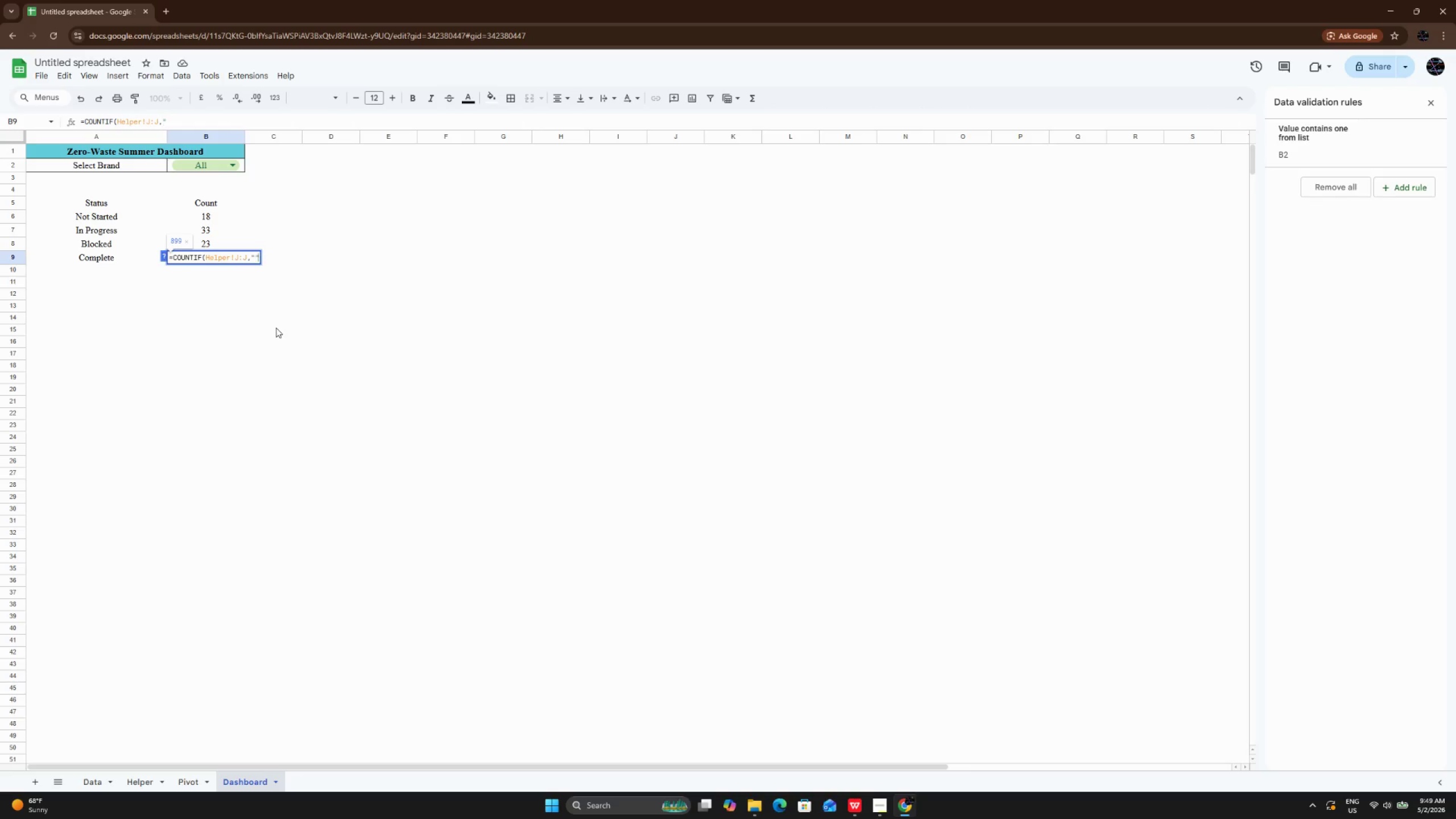 
key(Shift+Quote)
 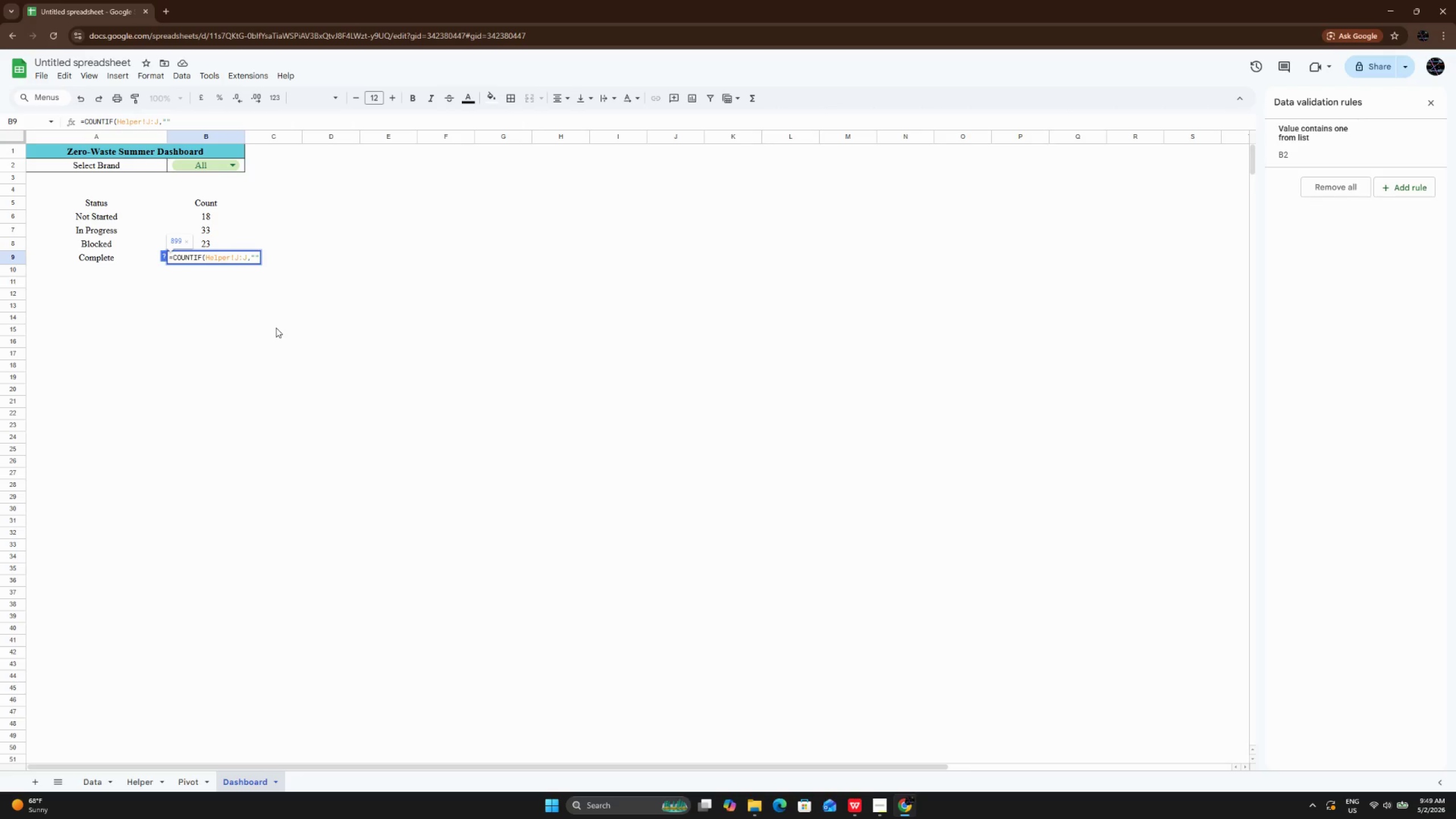 
key(ArrowLeft)
 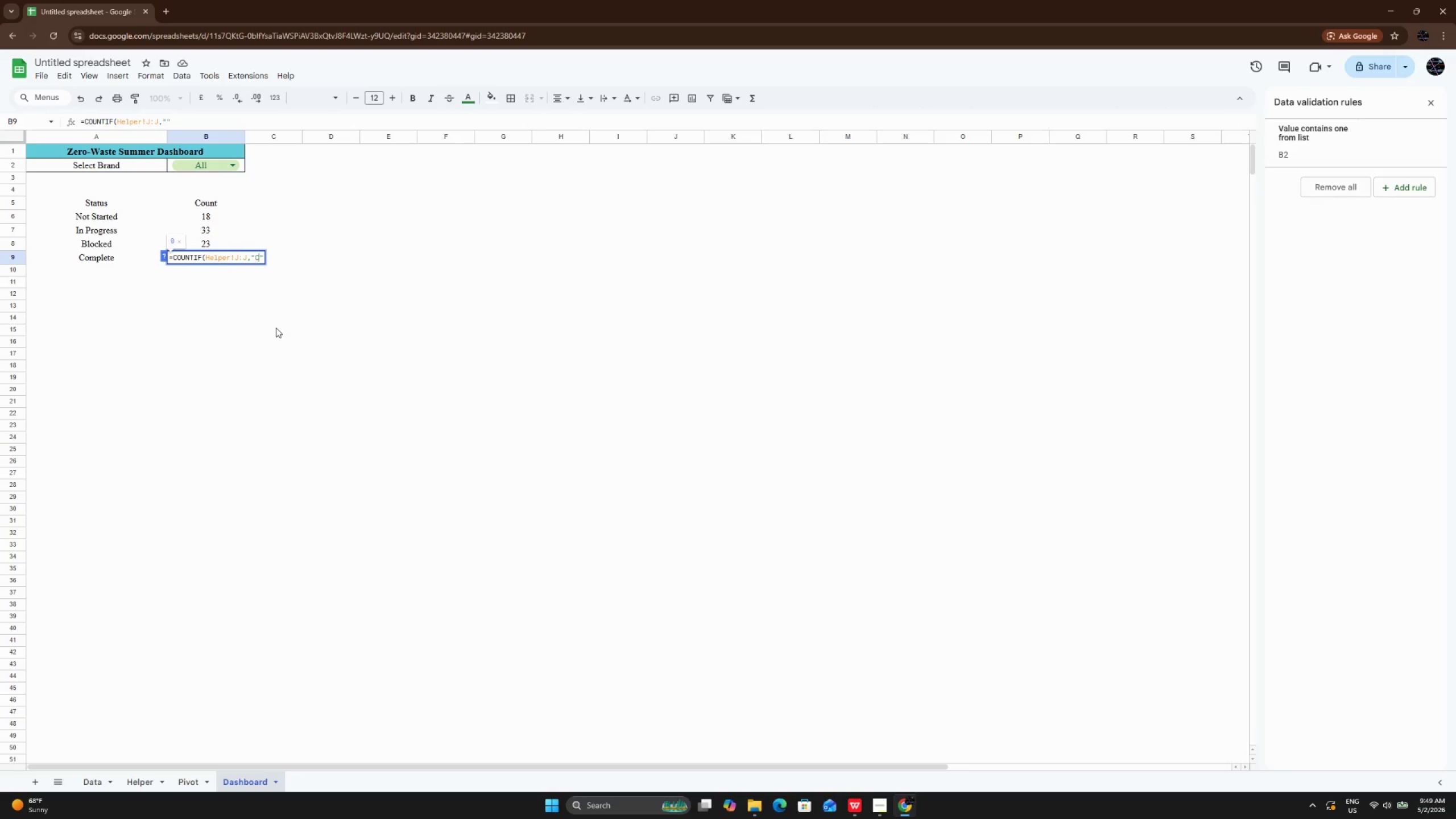 
type(Complete)
 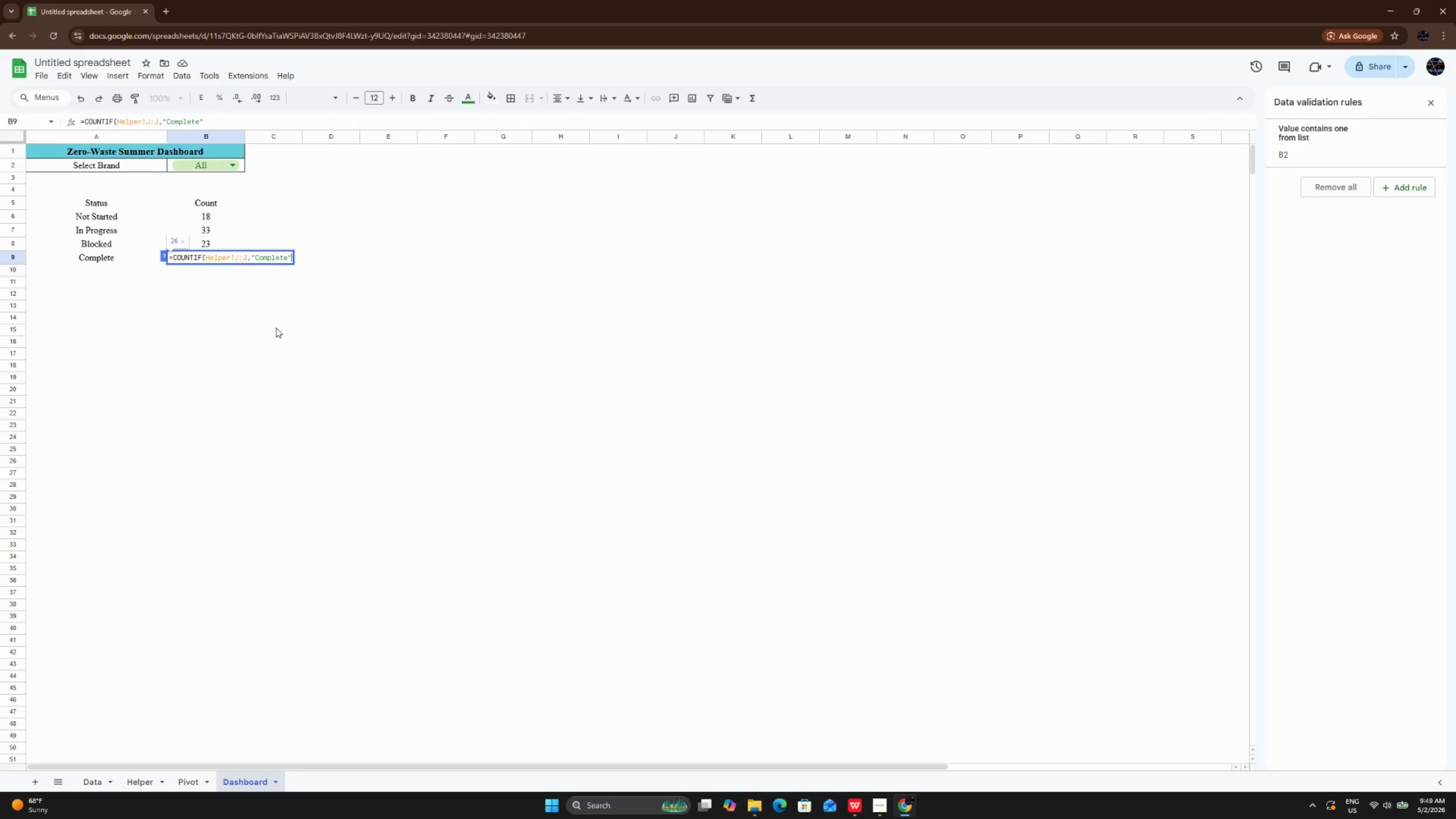 
key(ArrowRight)
 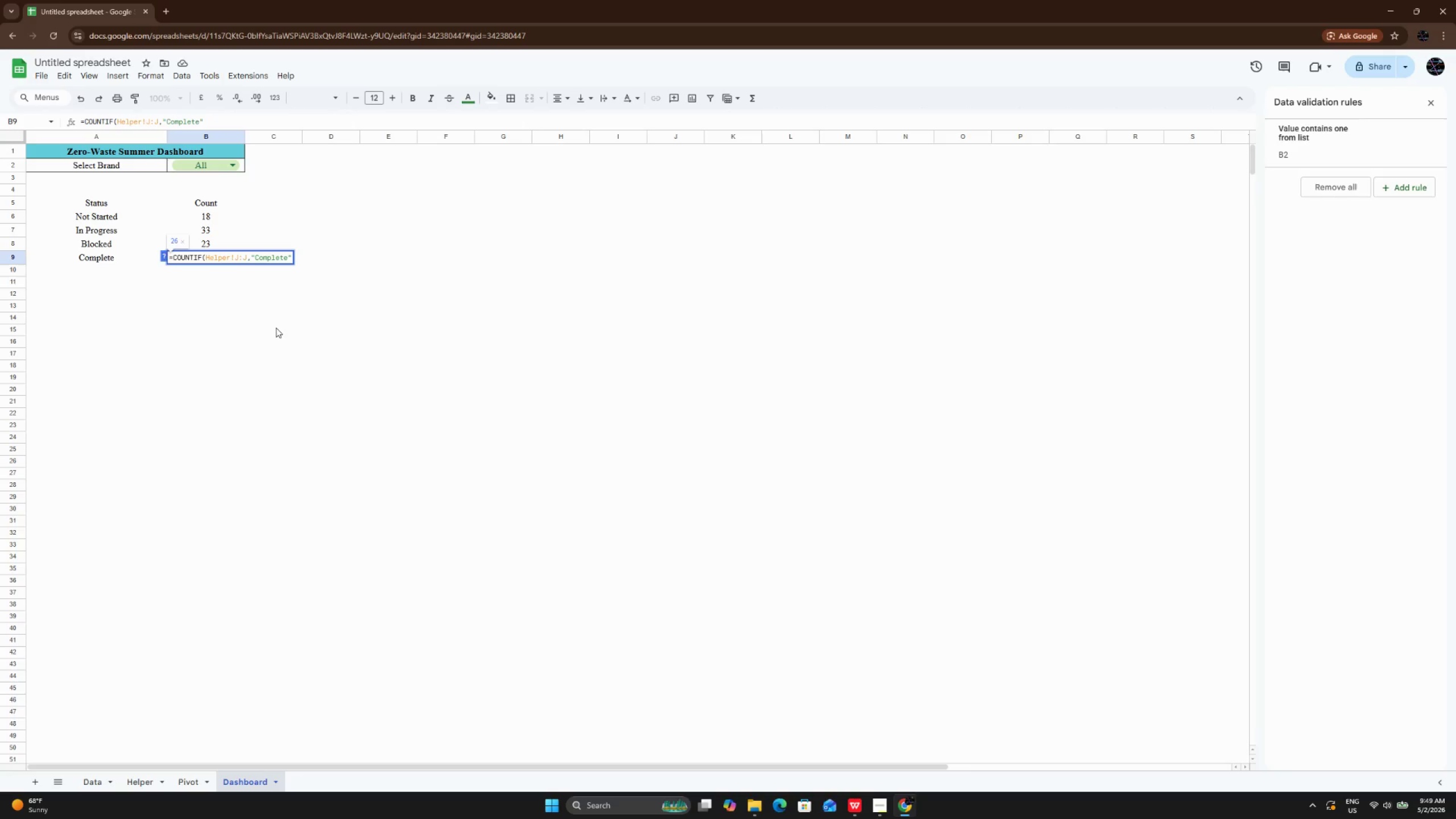 
key(Shift+0)
 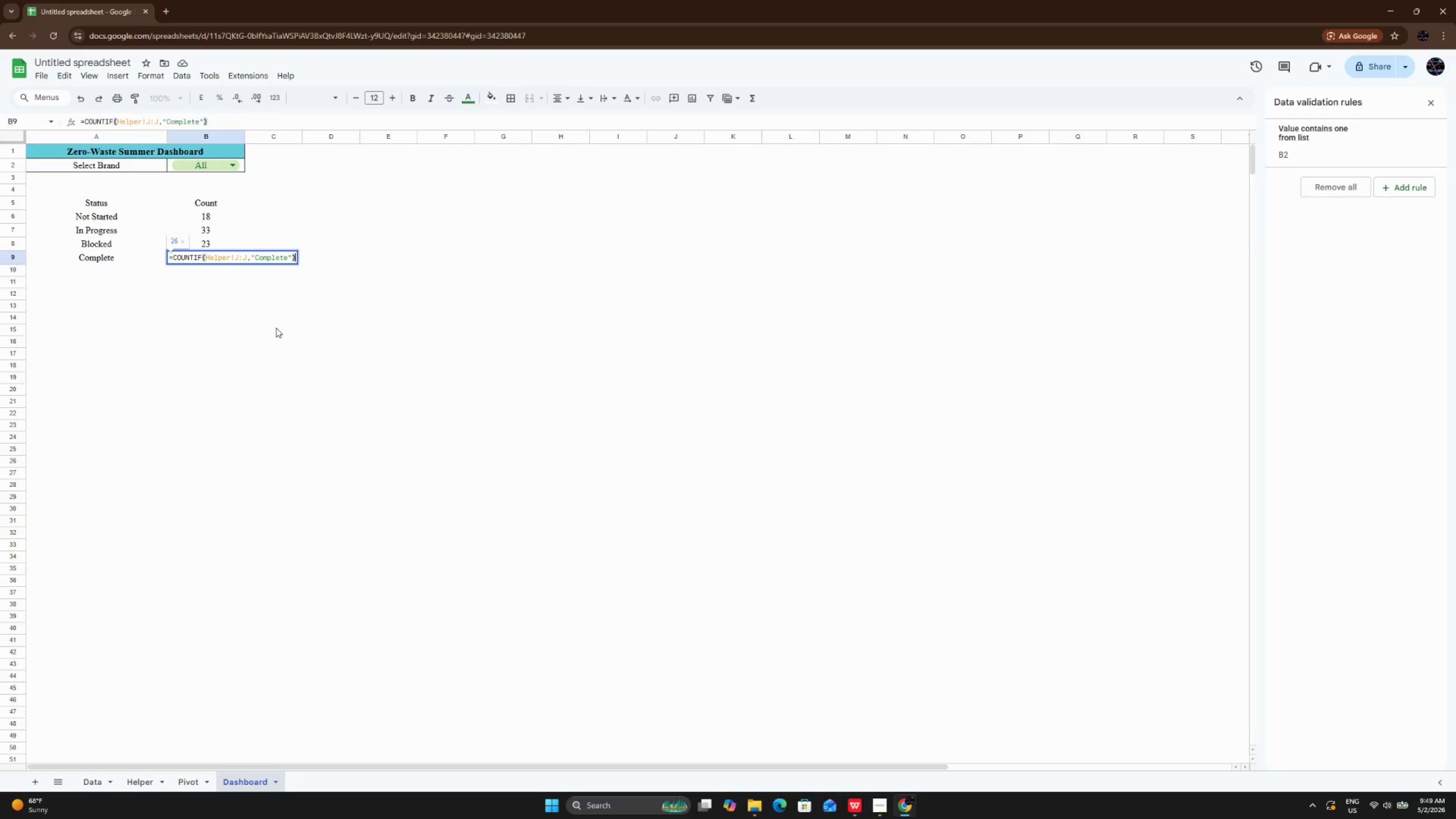 
key(Enter)
 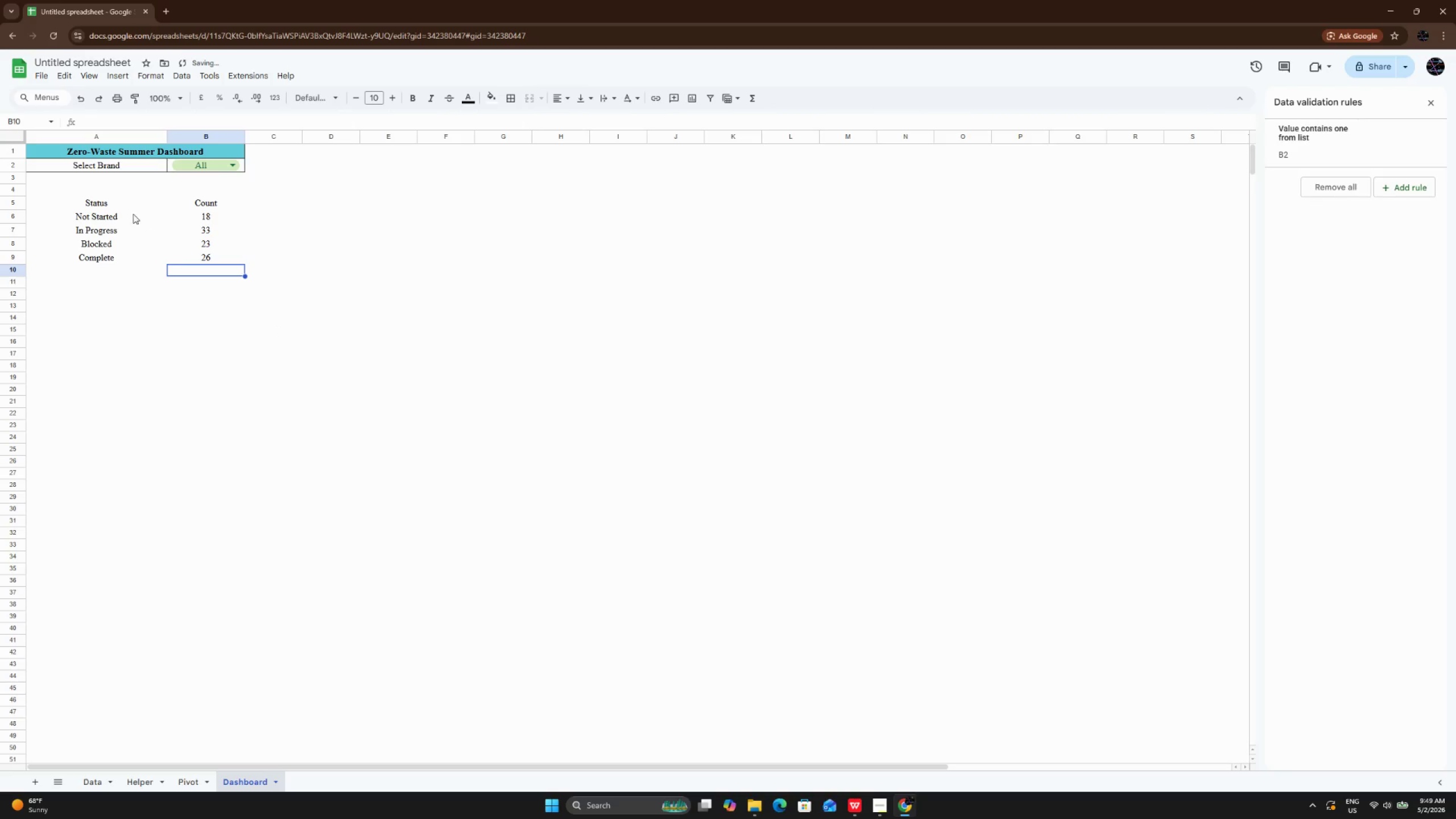 
left_click_drag(start_coordinate=[120, 206], to_coordinate=[220, 260])
 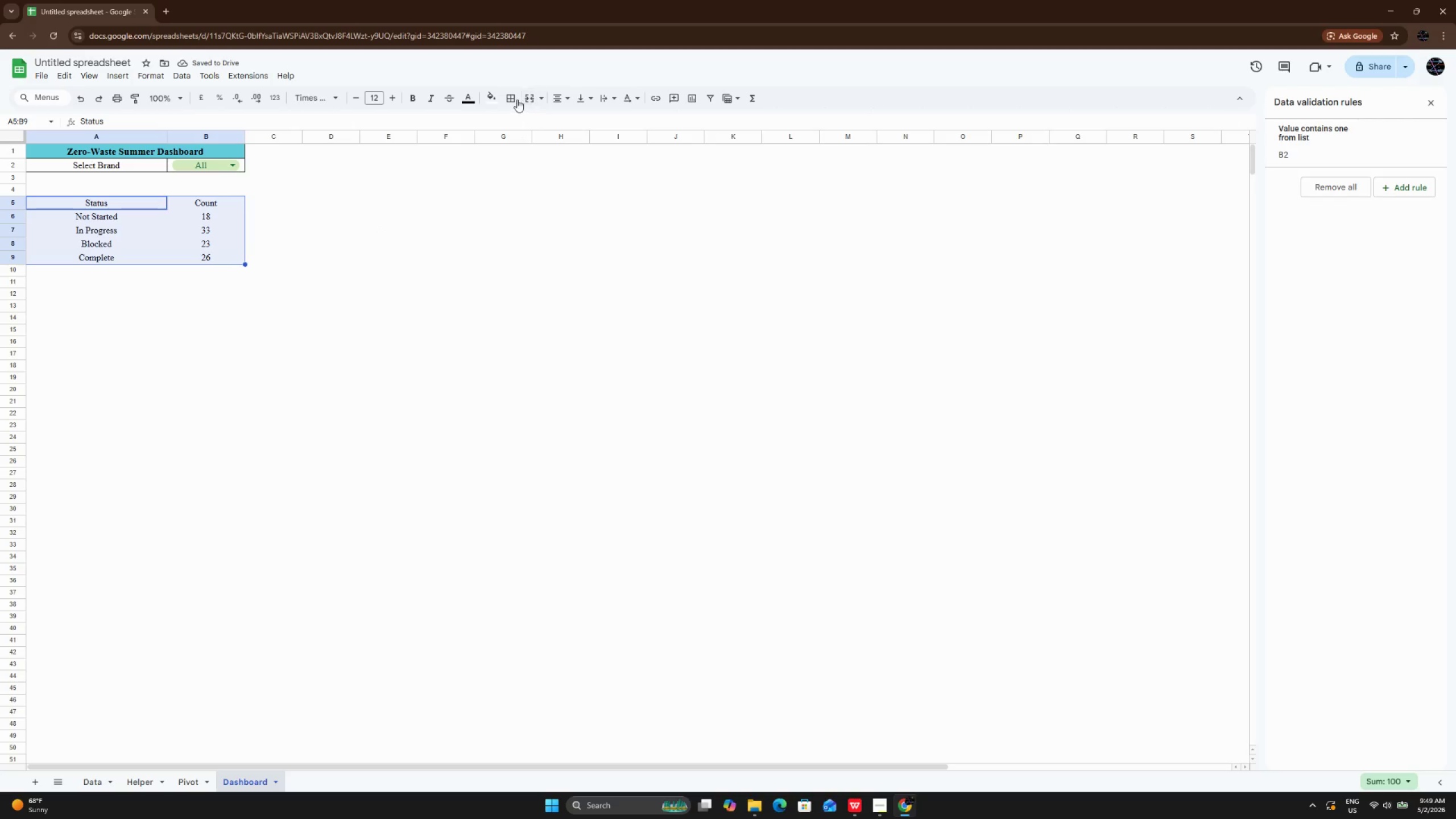 
left_click([514, 100])
 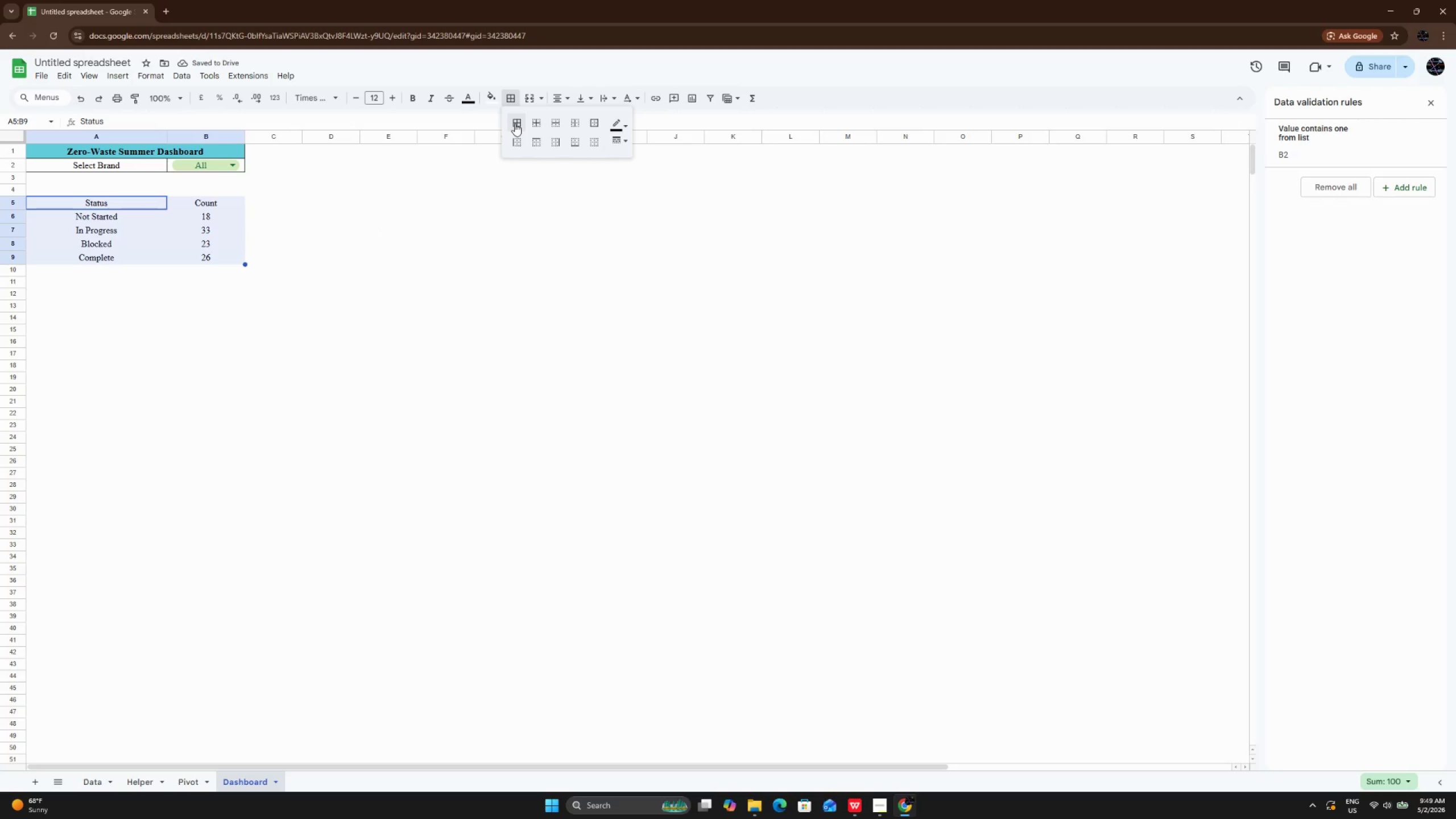 
left_click([515, 123])
 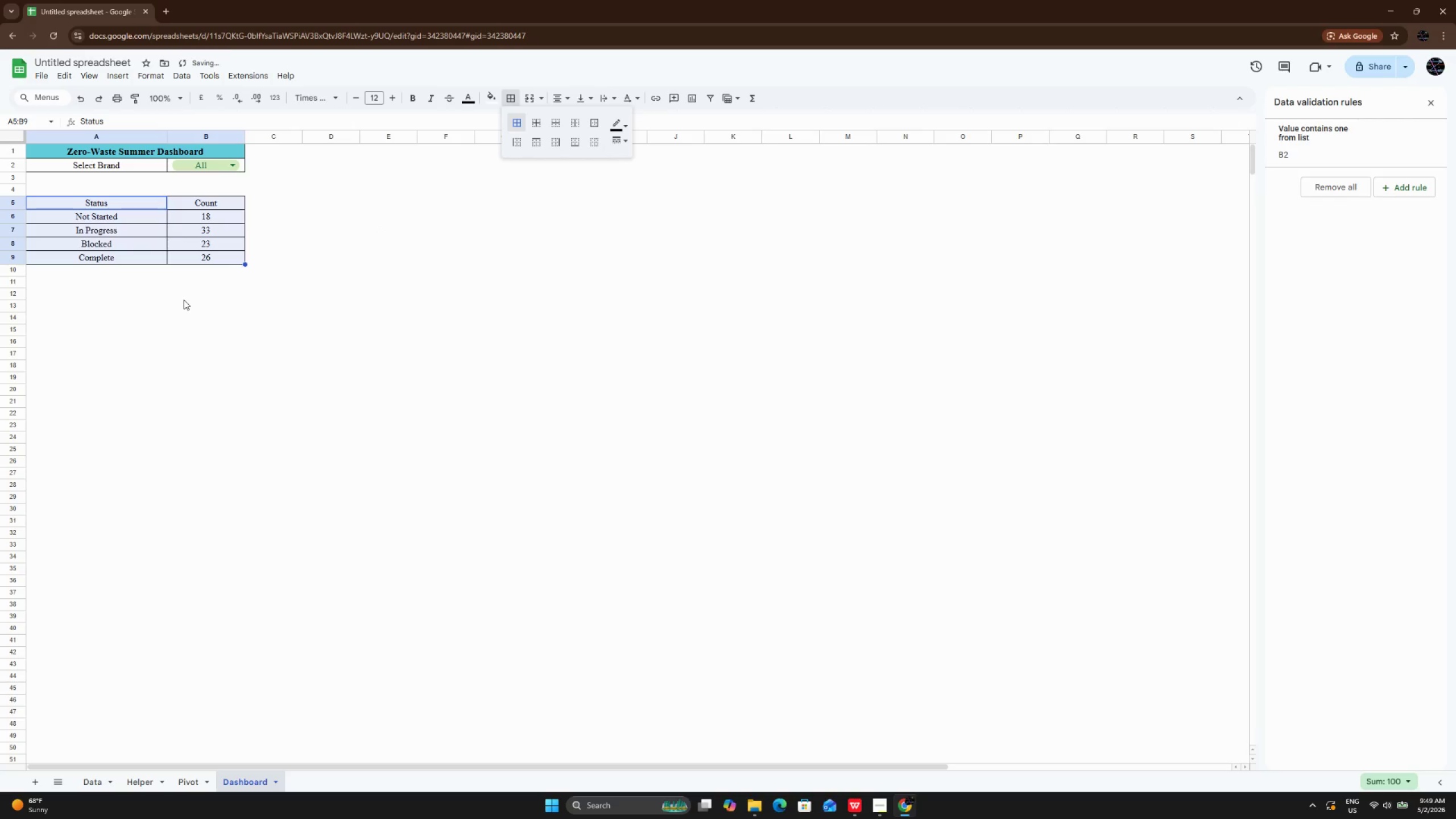 
left_click([184, 300])
 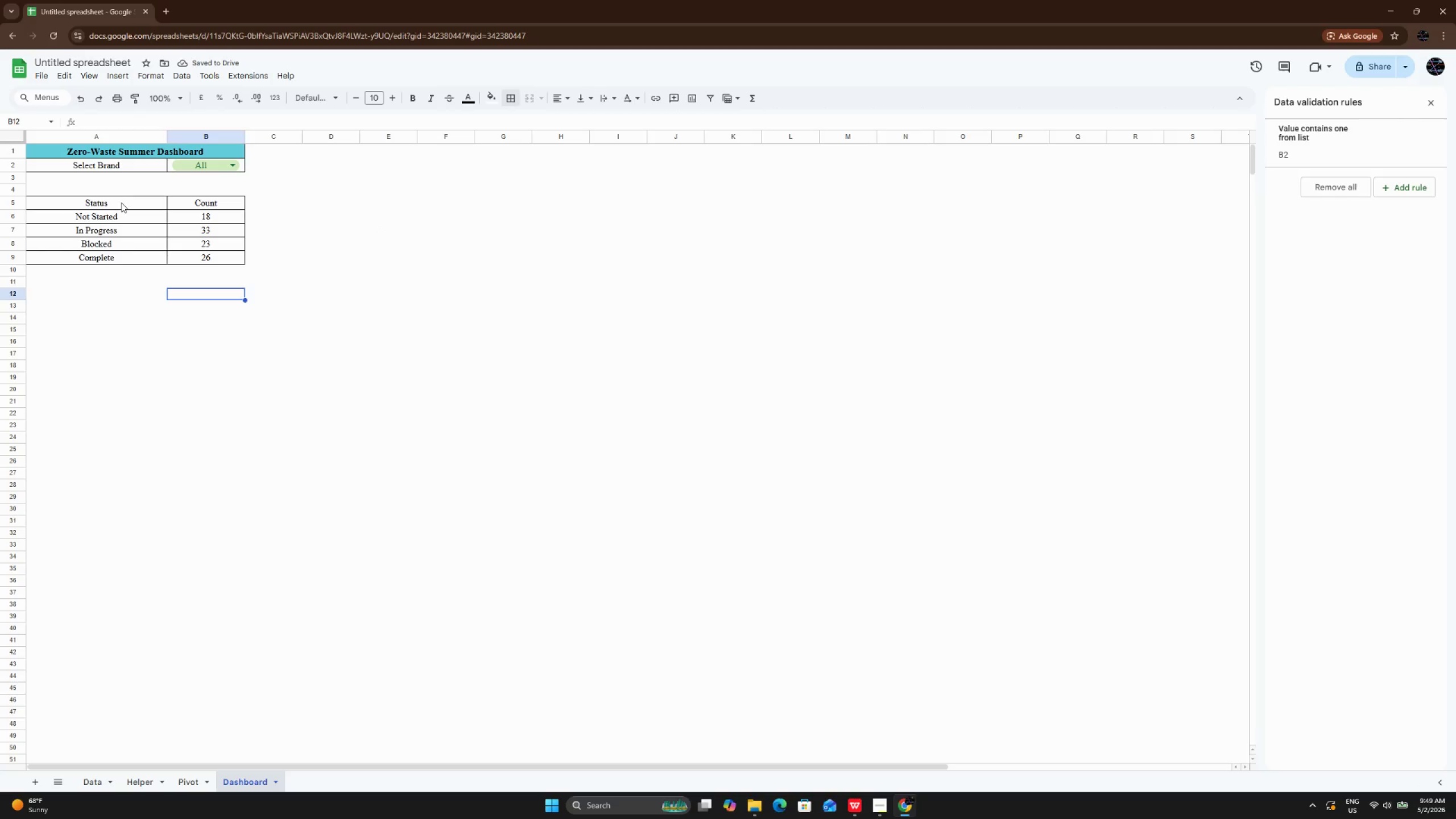 
left_click_drag(start_coordinate=[121, 202], to_coordinate=[119, 260])
 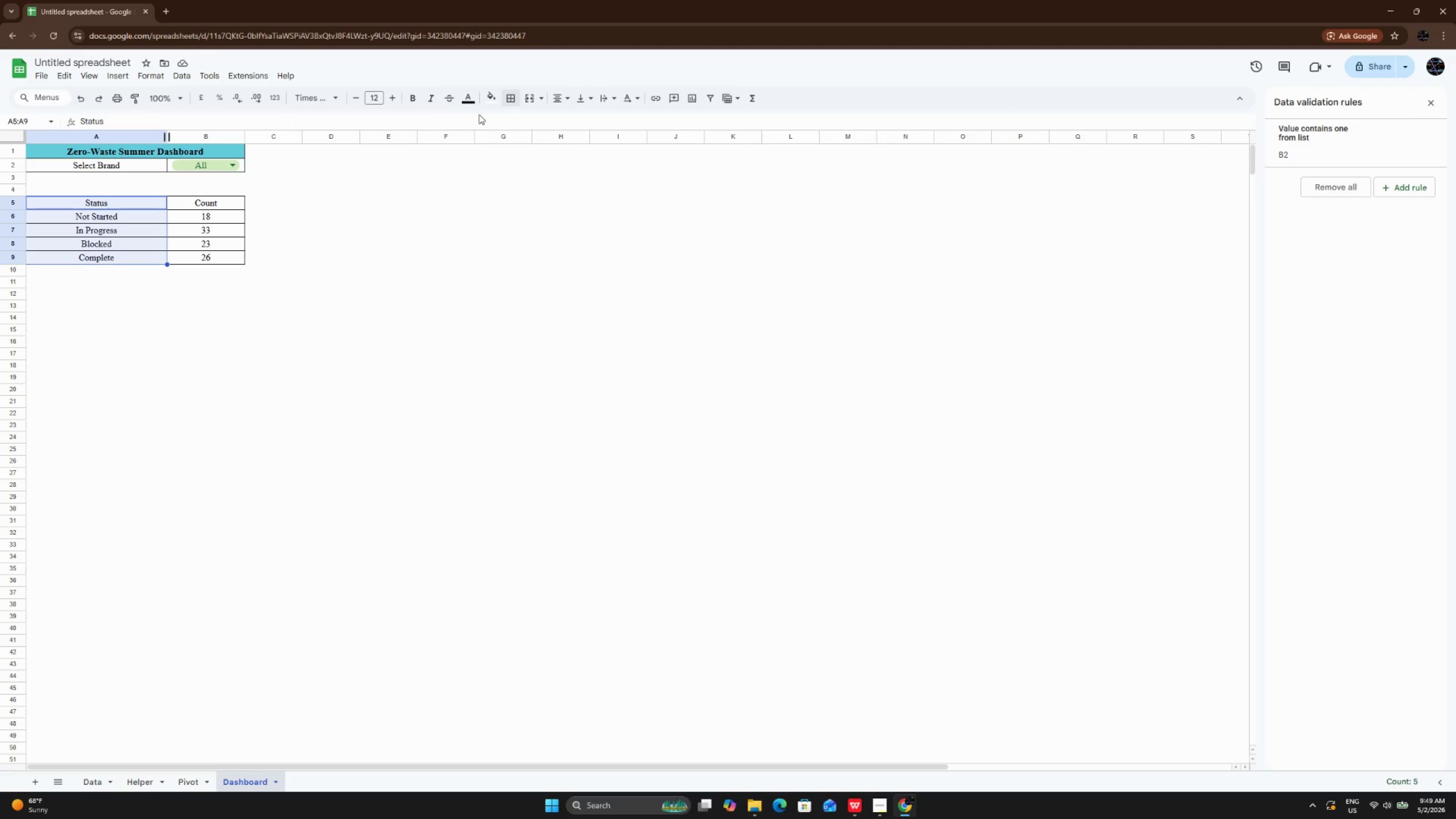 
left_click([483, 99])
 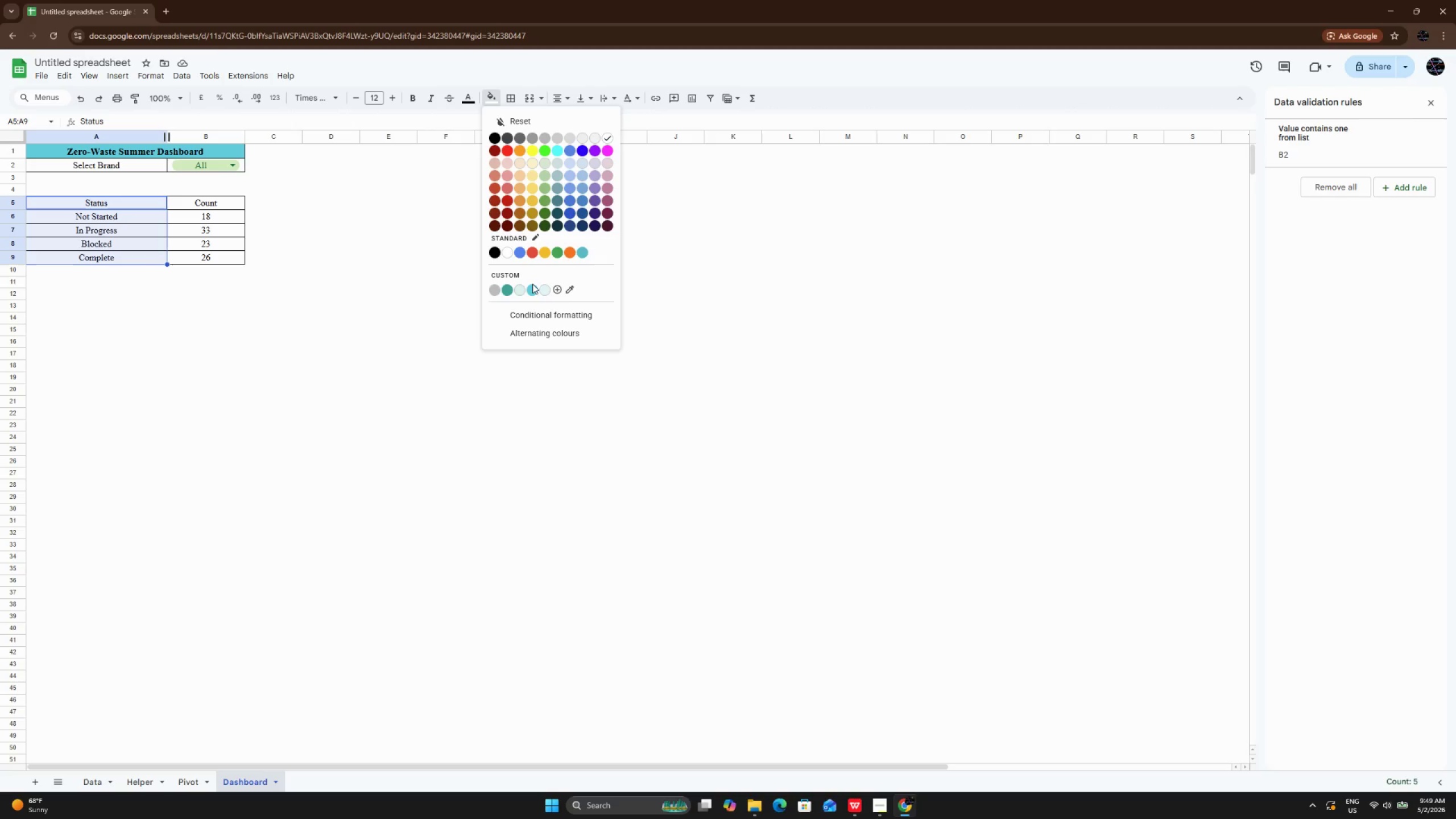 
left_click([532, 284])
 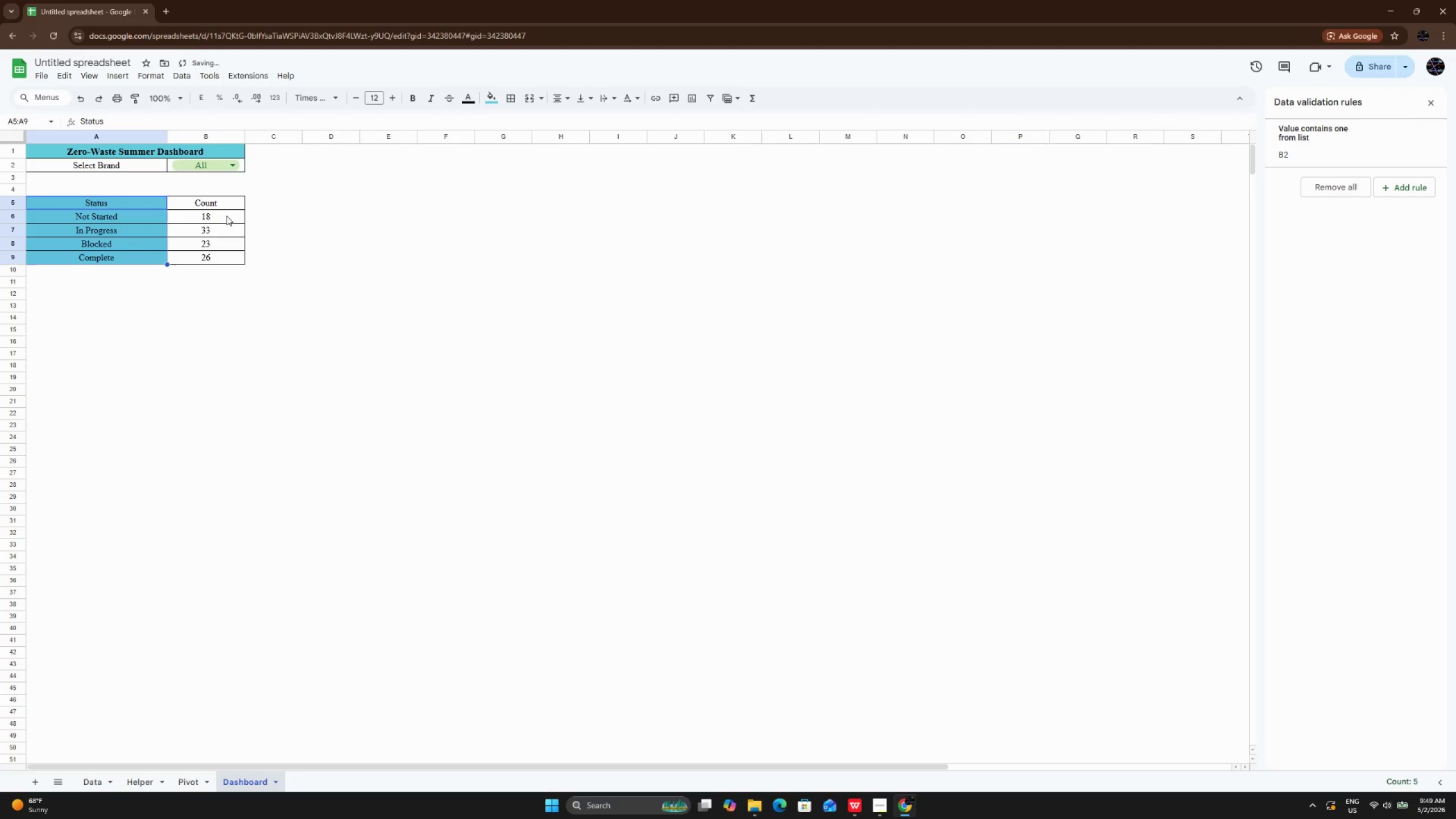 
left_click([221, 196])
 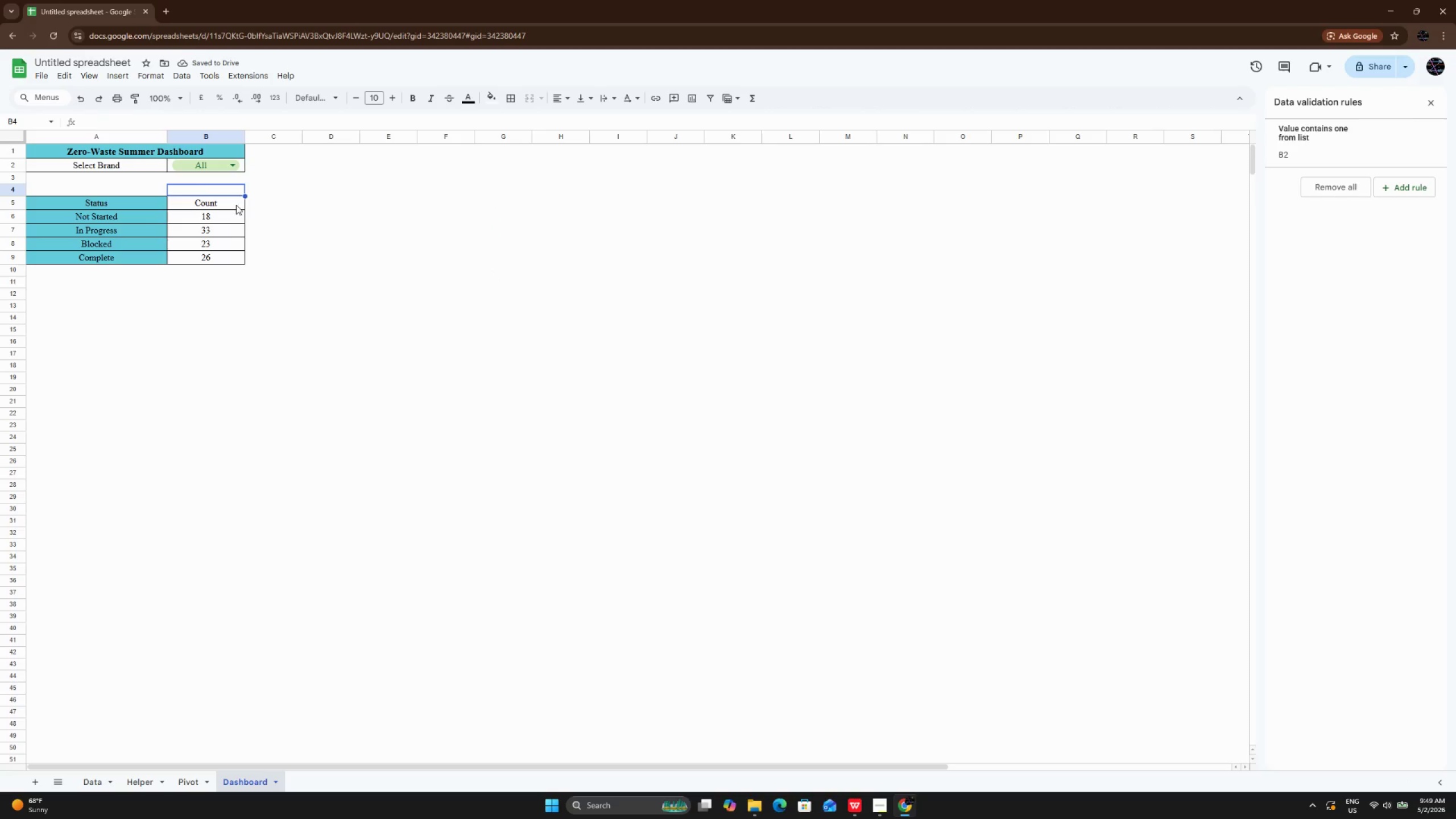 
left_click([233, 205])
 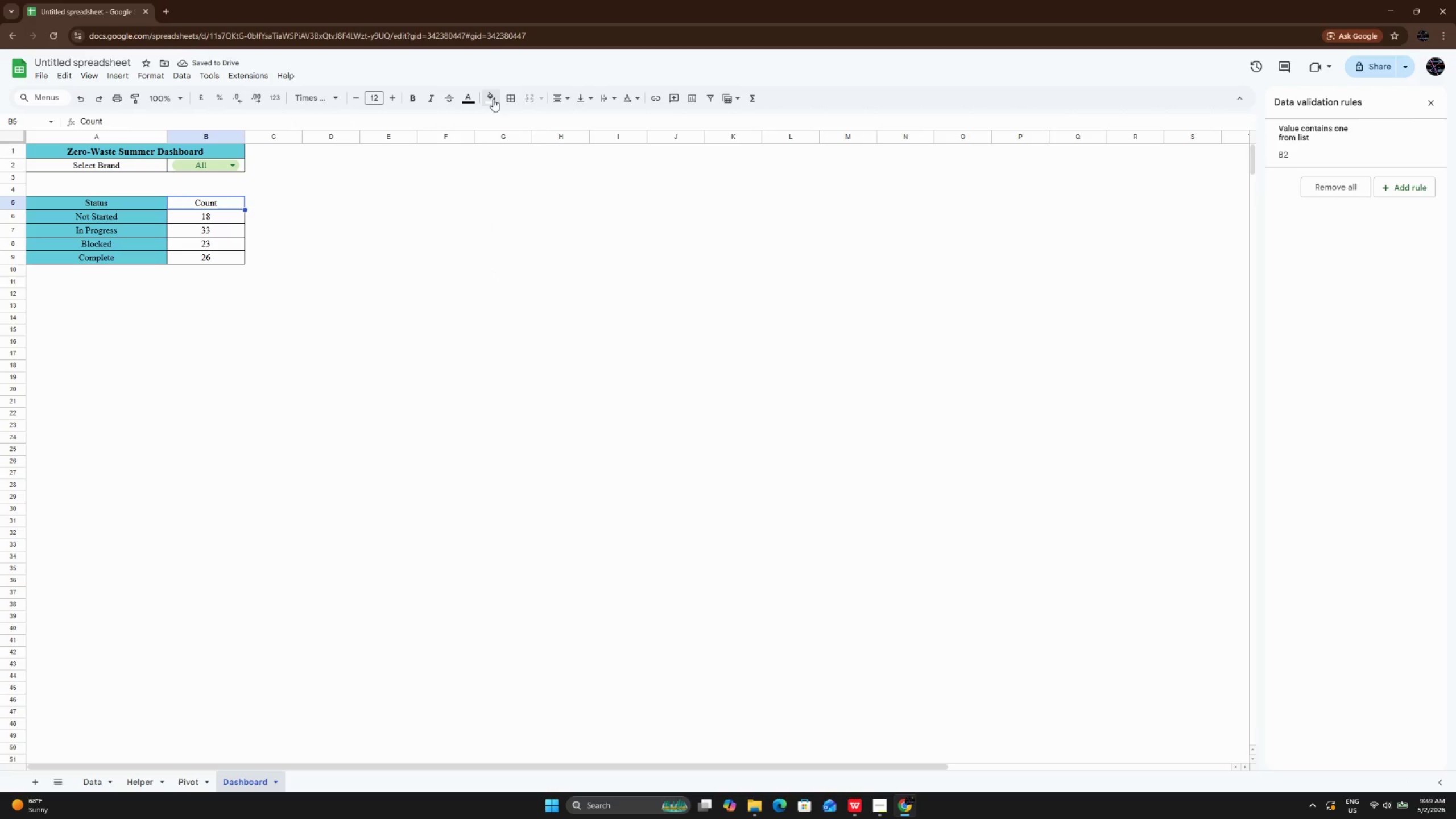 
left_click([493, 99])
 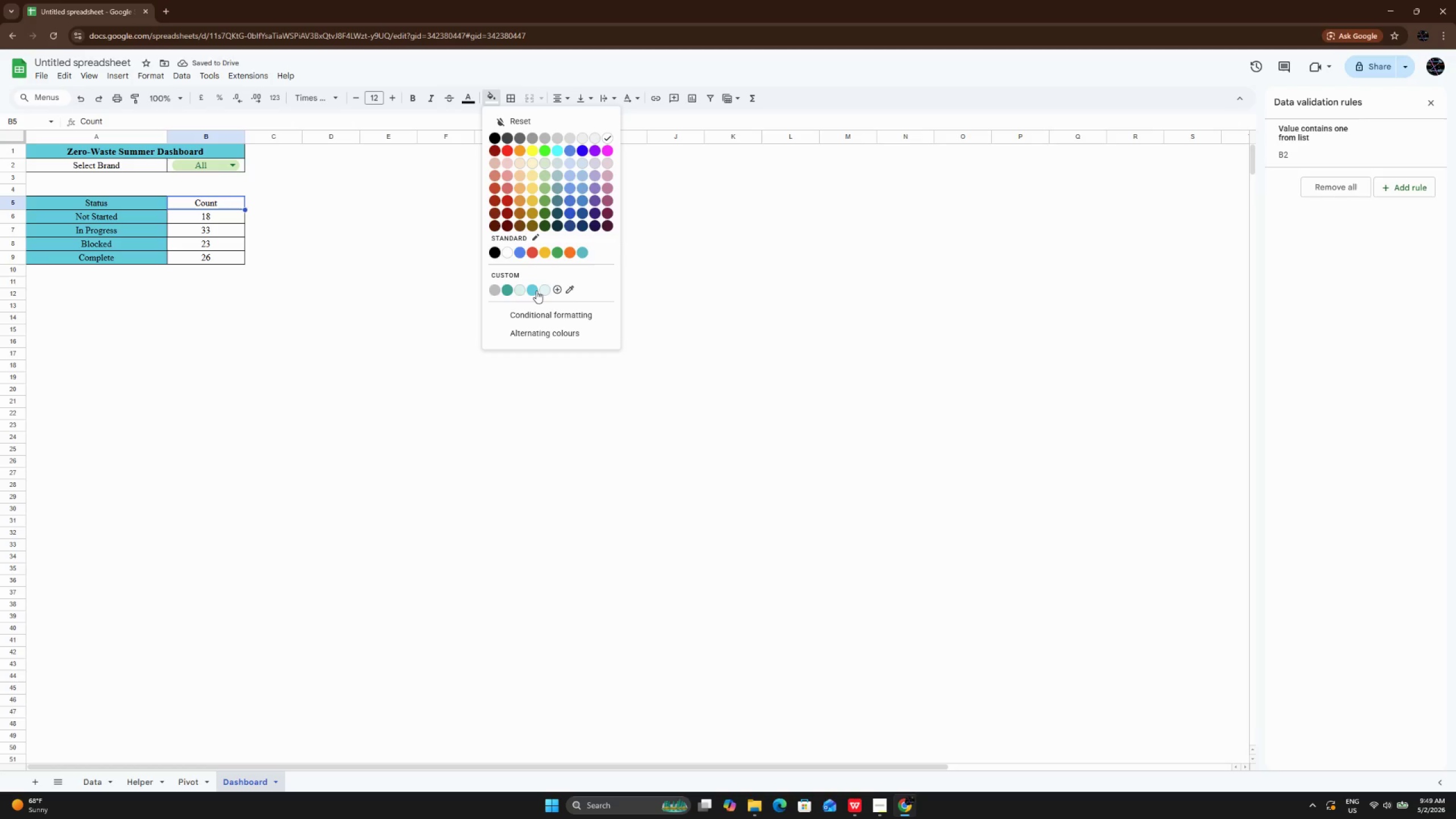 
left_click([536, 291])
 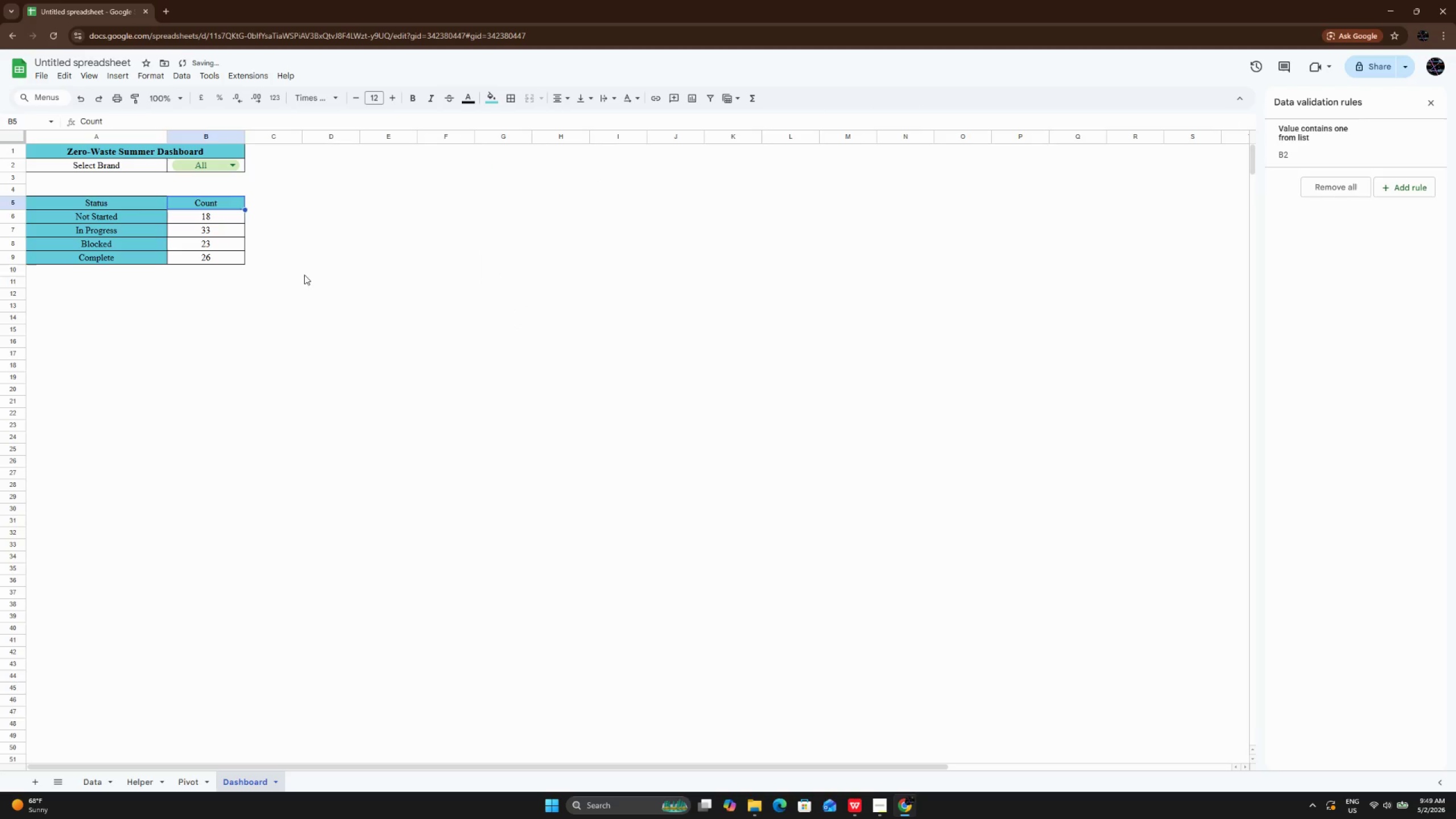 
left_click([304, 275])
 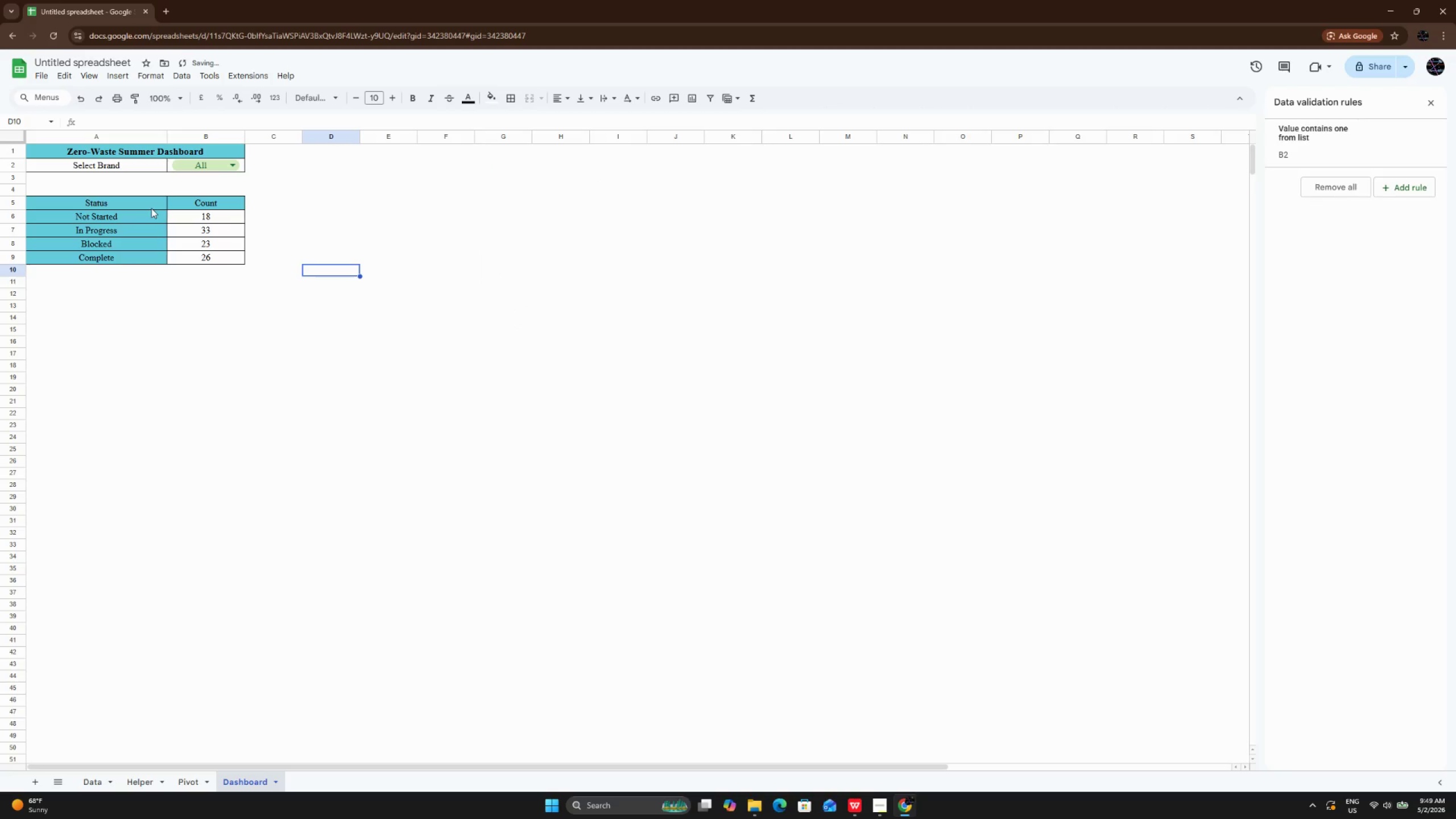 
left_click_drag(start_coordinate=[151, 206], to_coordinate=[132, 257])
 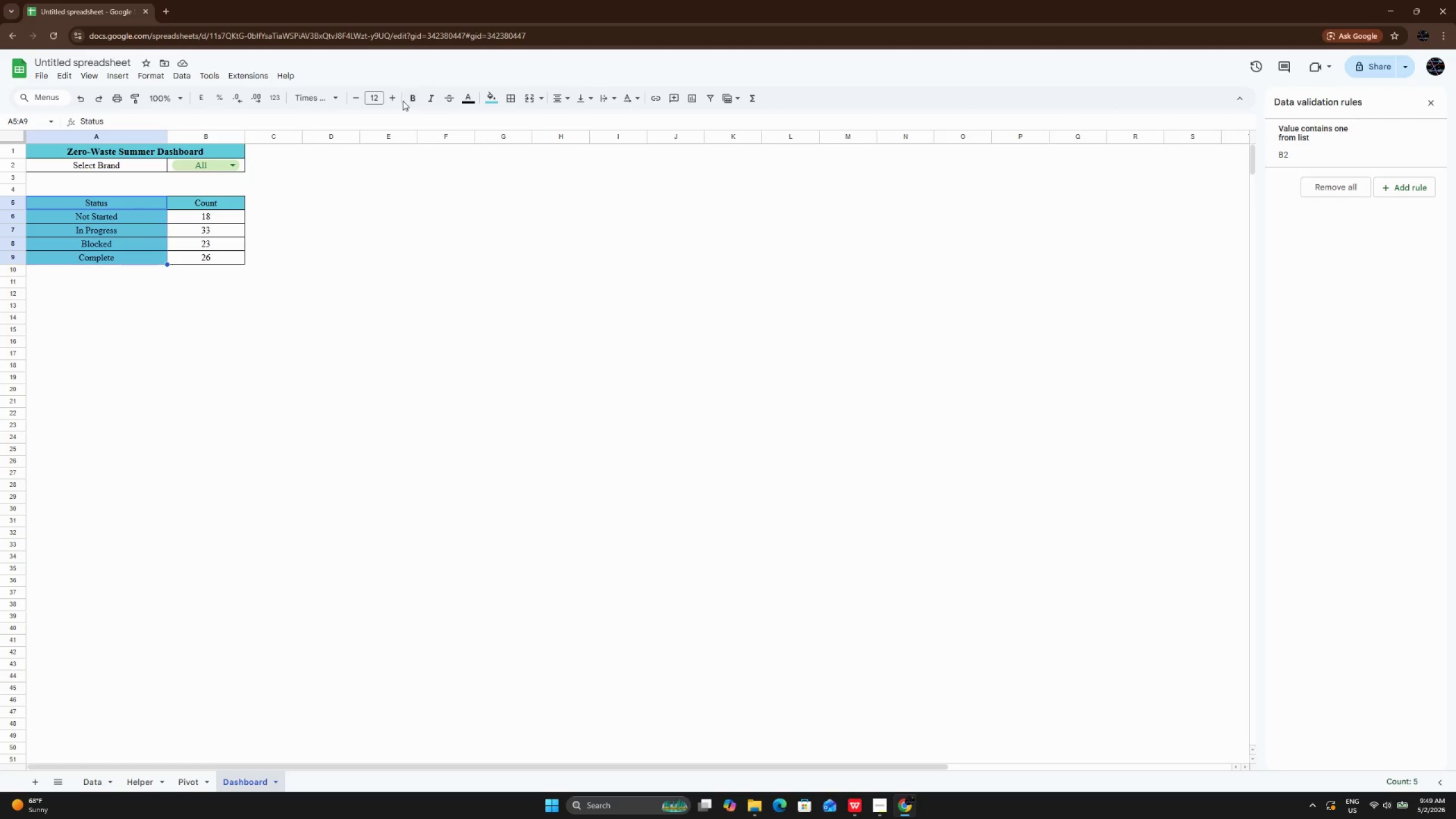 
left_click([412, 99])
 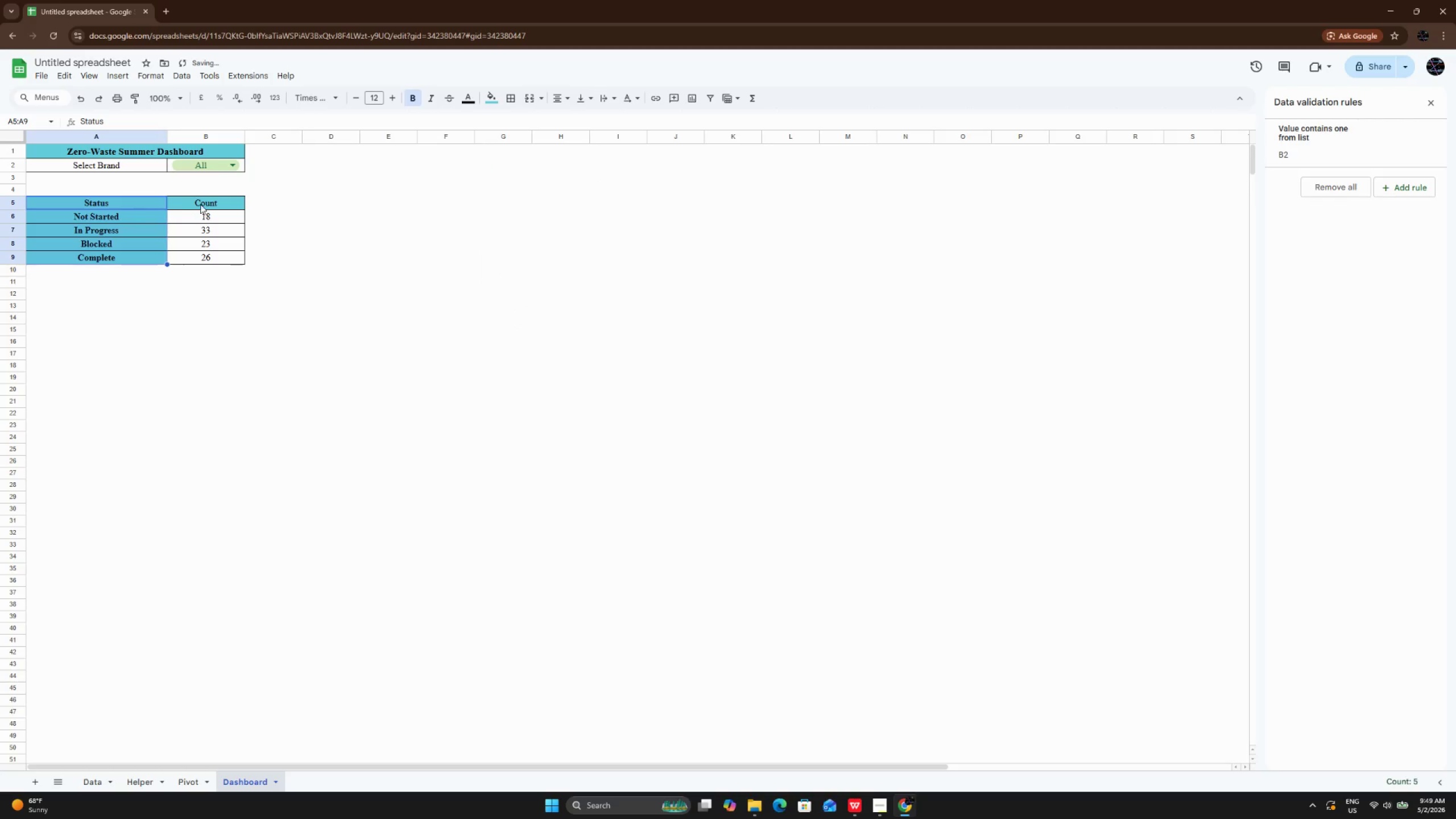 
left_click([201, 201])
 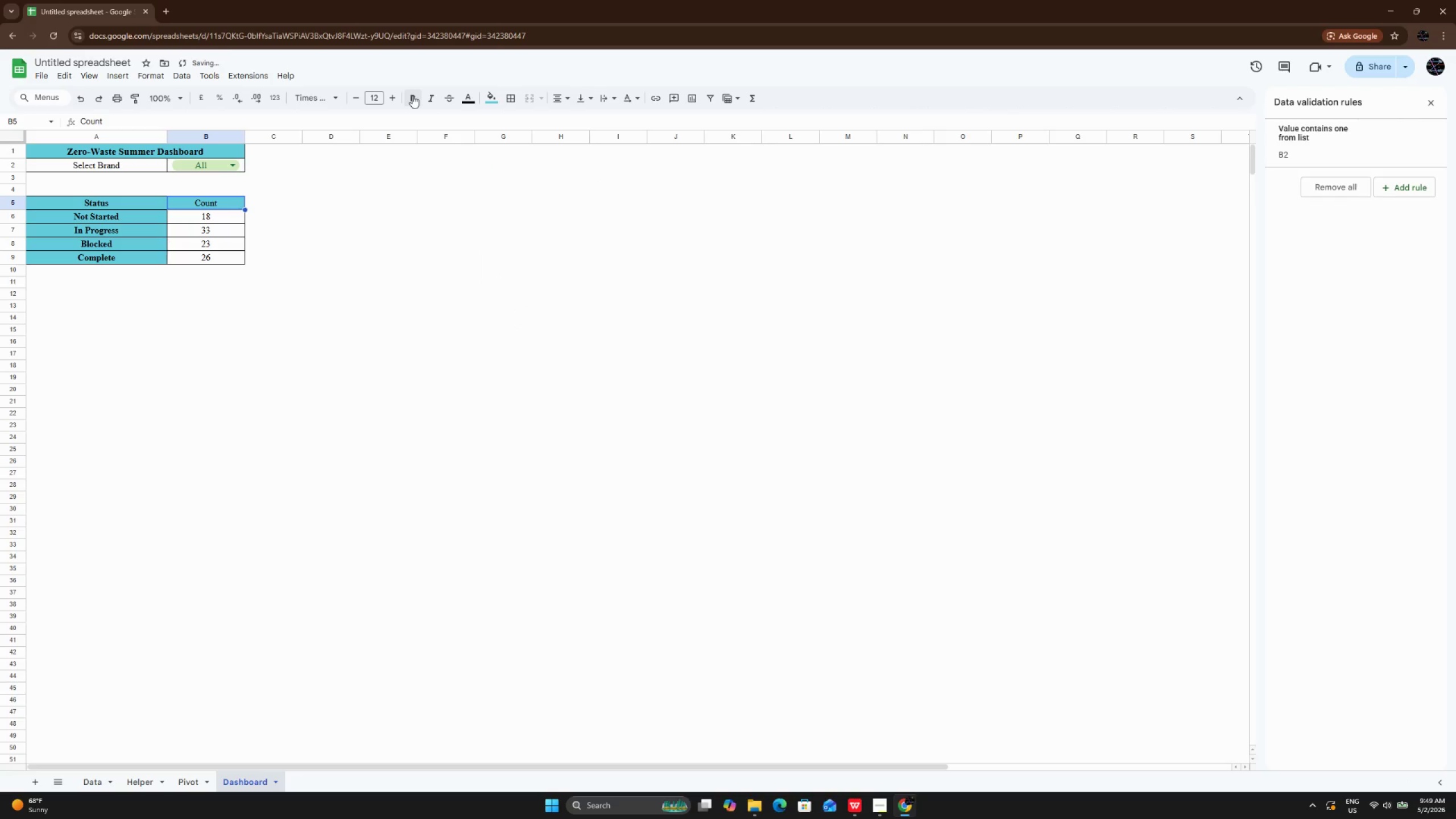 
left_click([412, 96])
 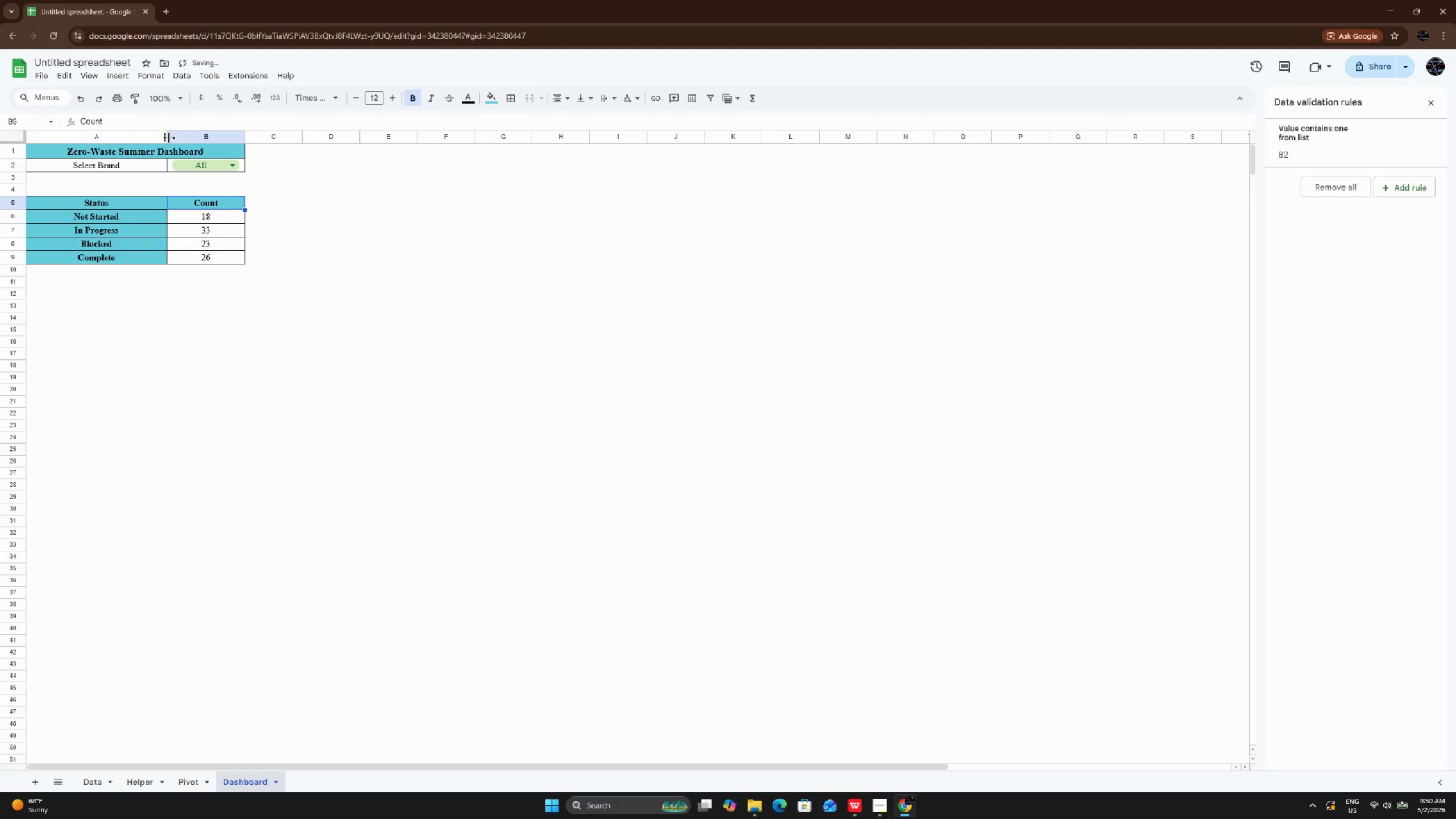 
double_click([169, 138])
 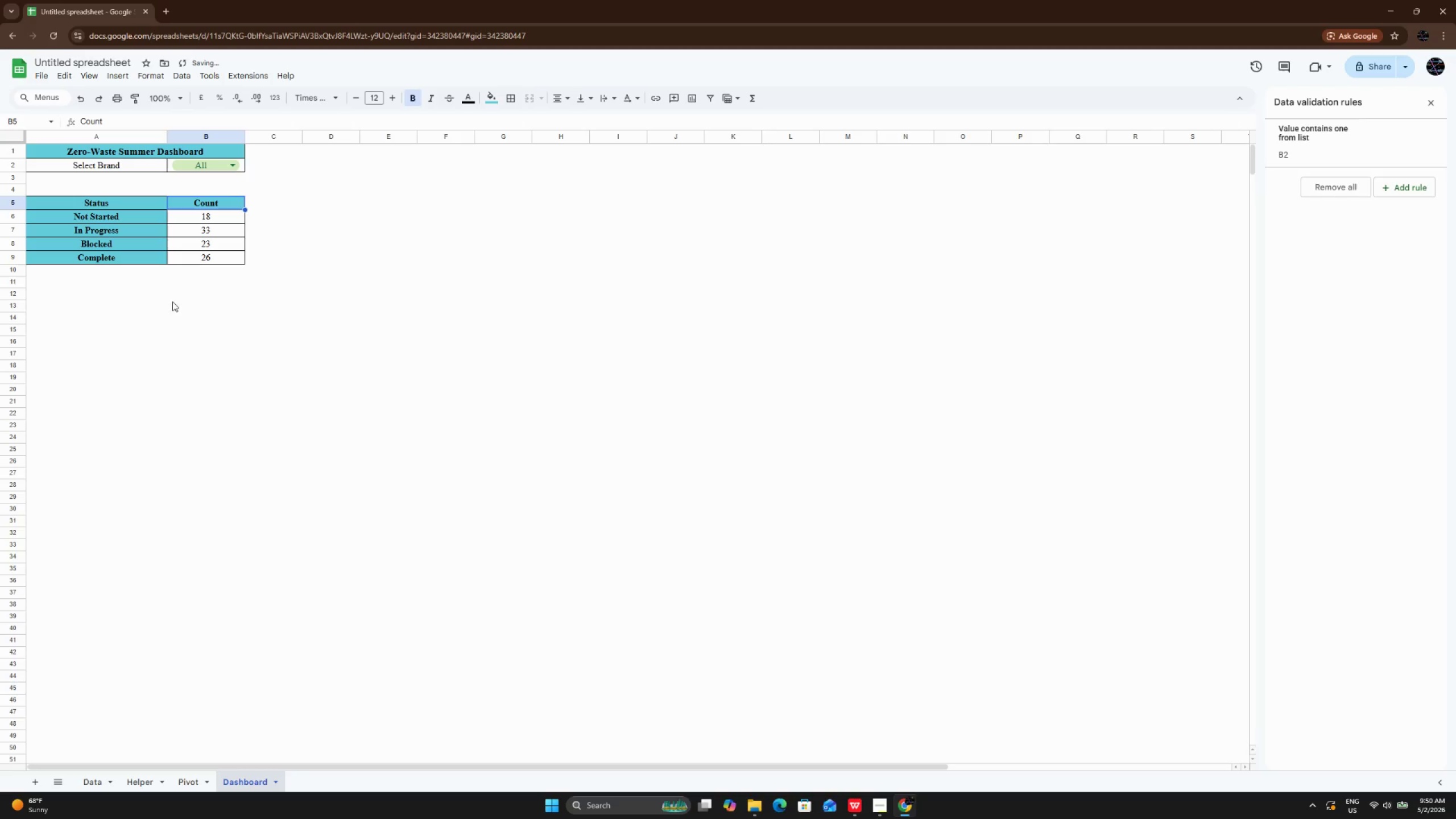 
left_click([172, 310])
 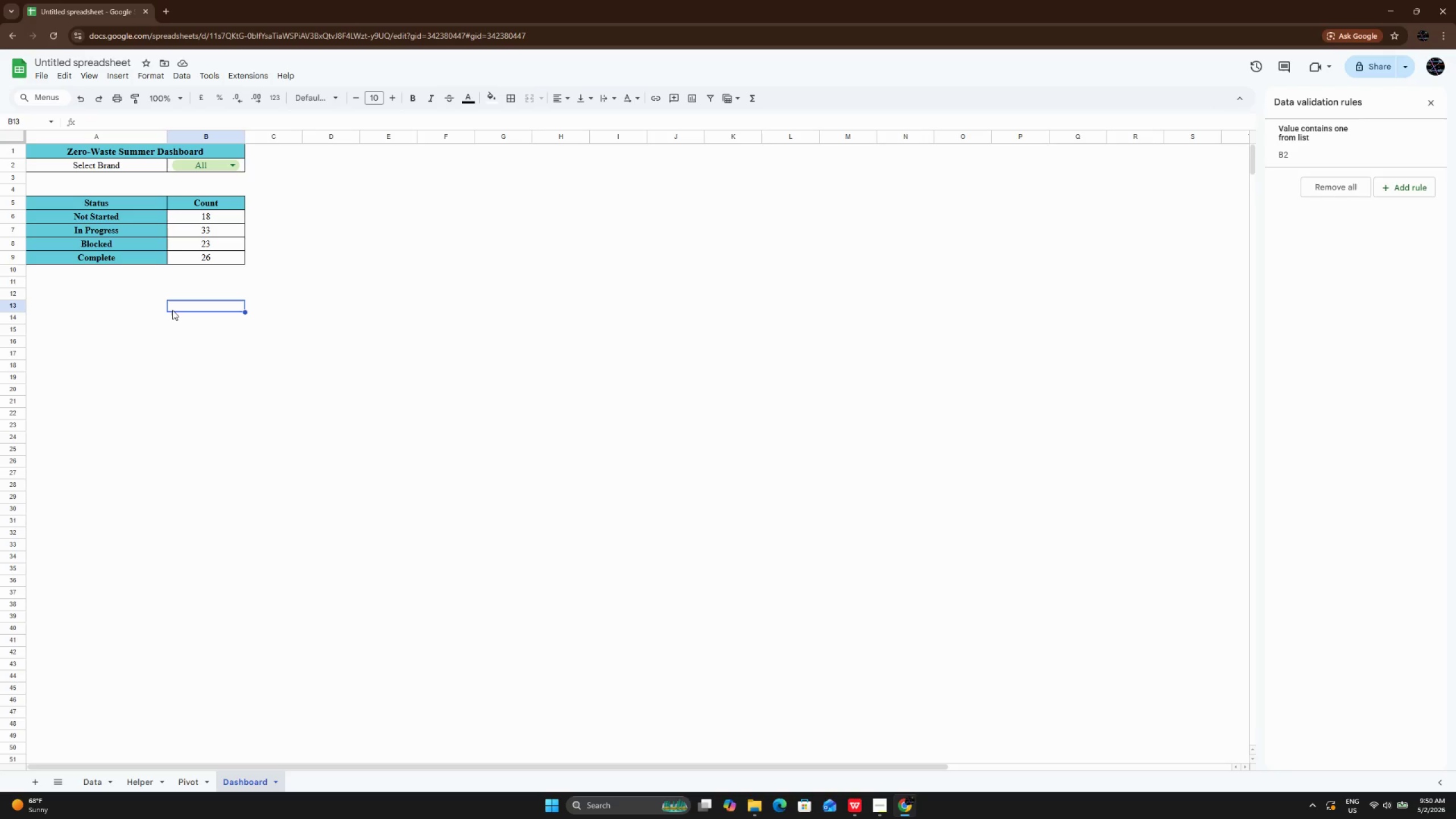 
wait(9.69)
 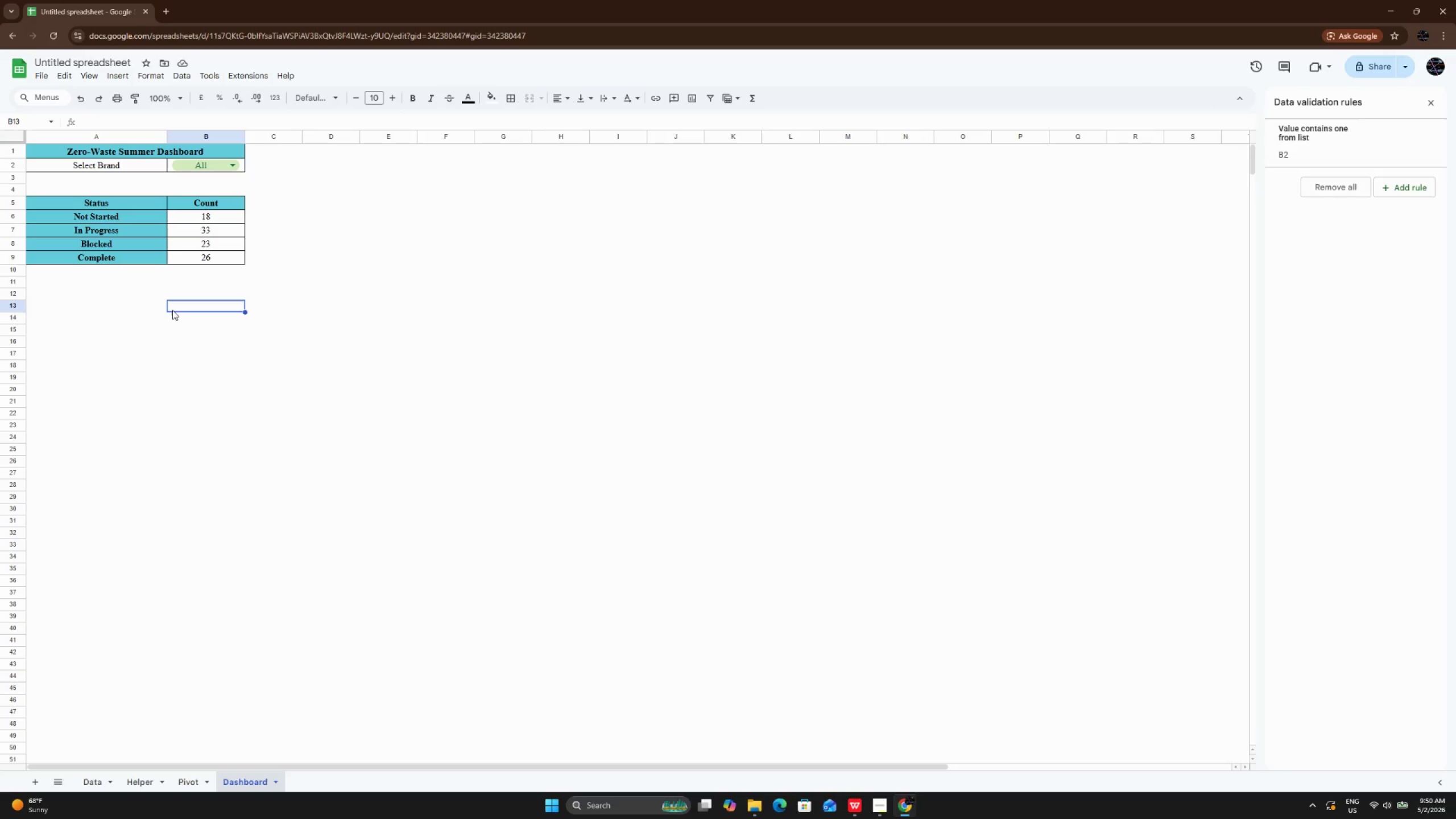 
left_click([138, 274])
 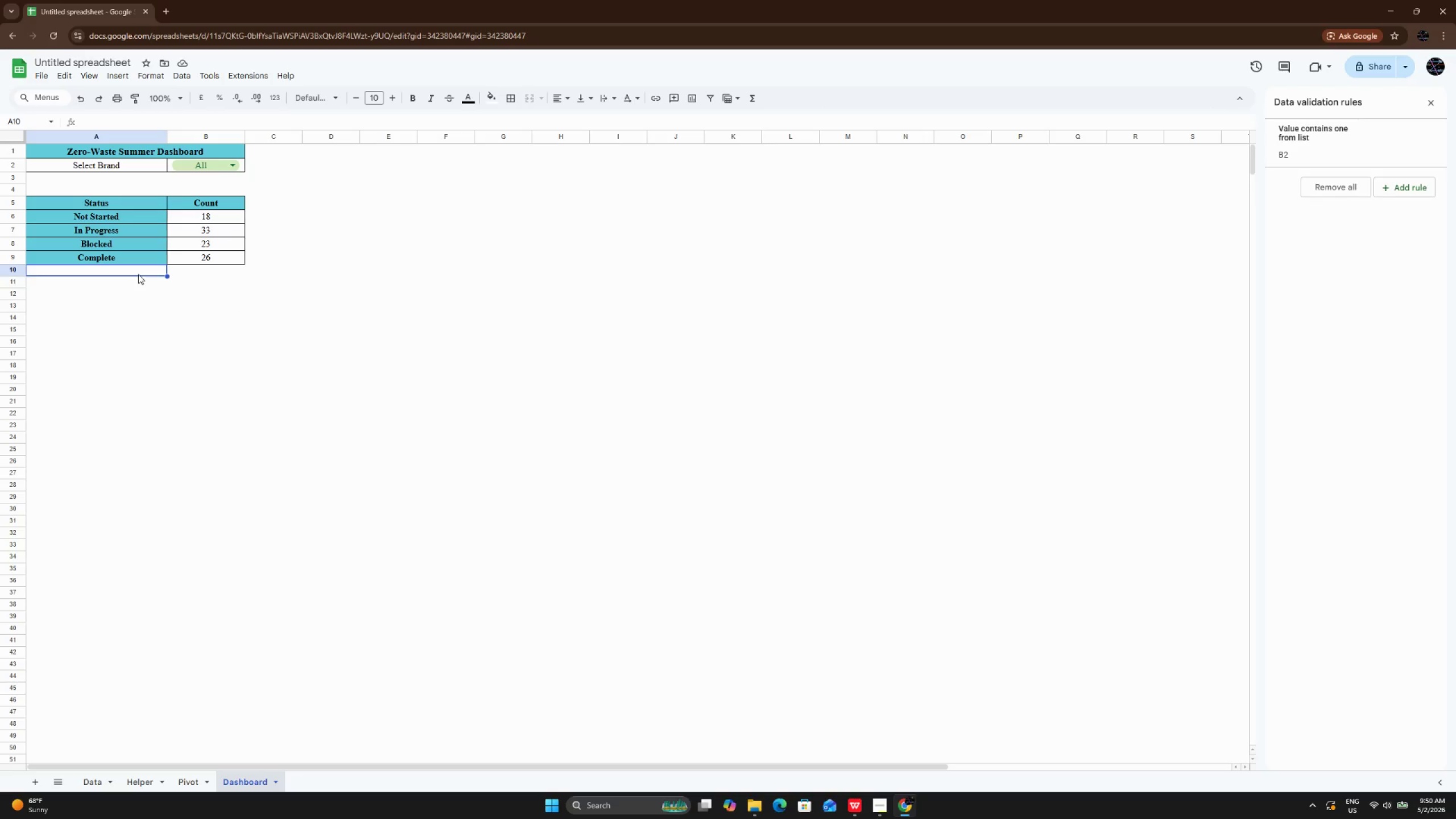 
key(ArrowDown)
 